 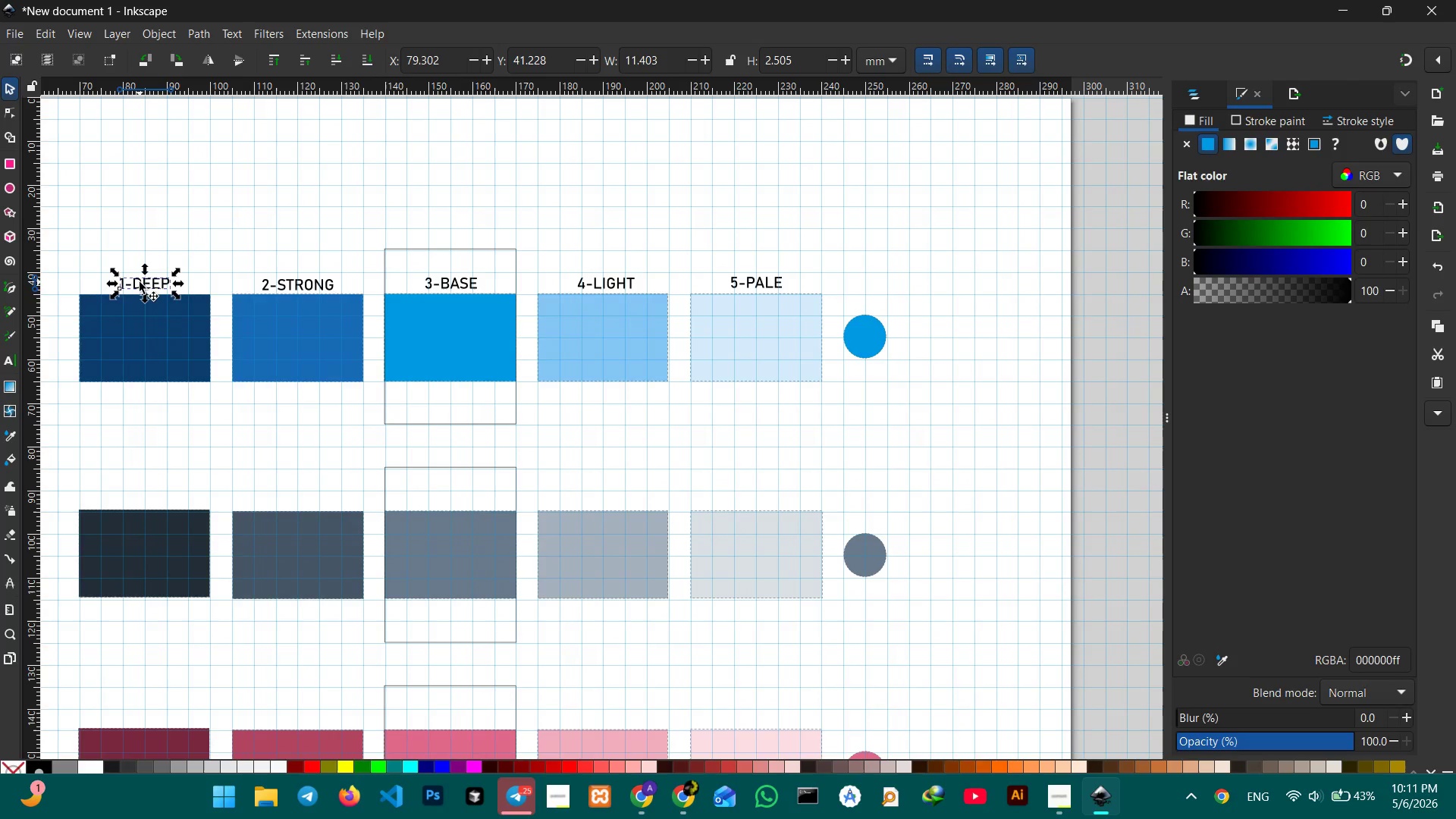 
hold_key(key=ShiftLeft, duration=4.48)
left_click([325, 286])
 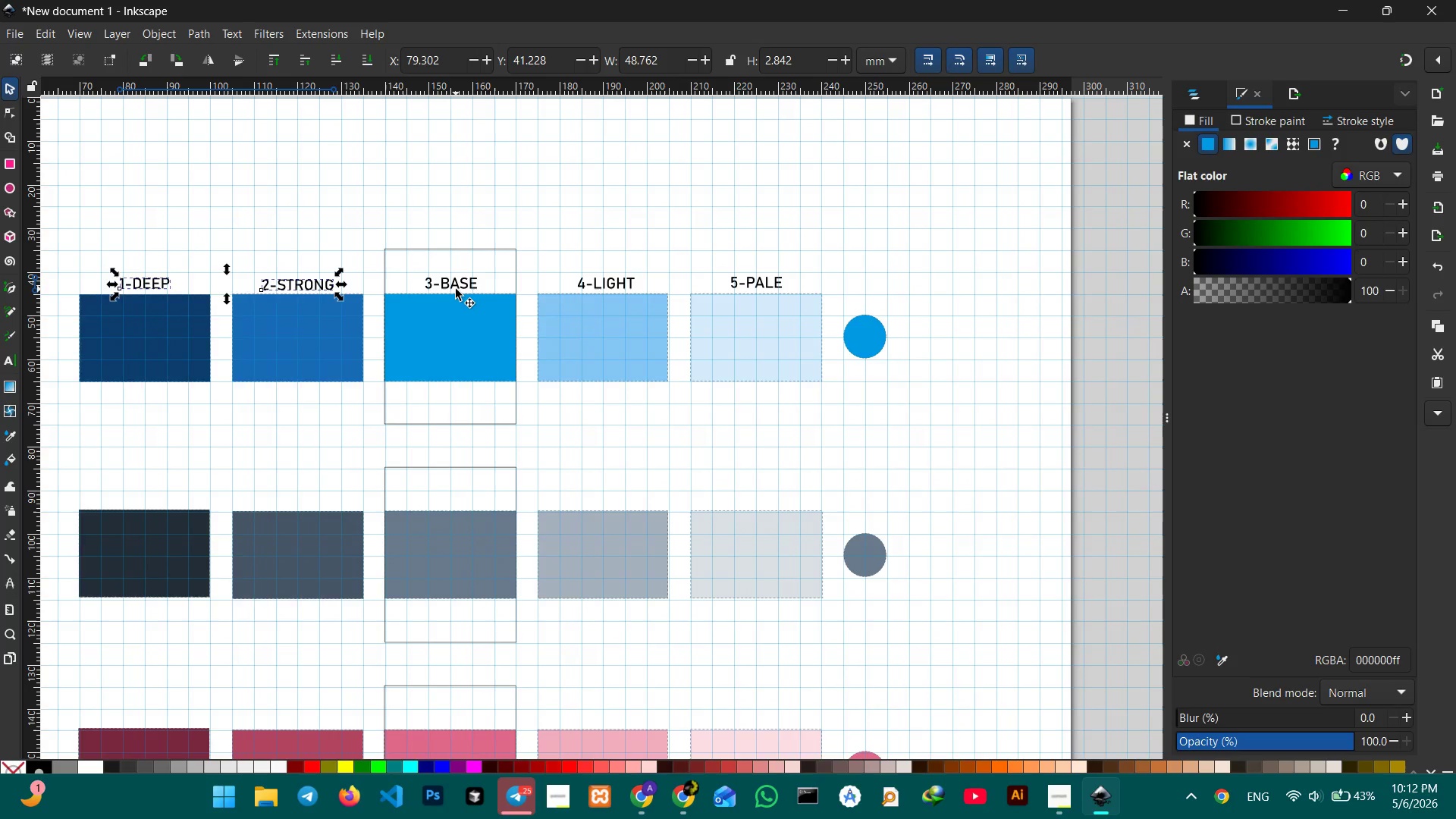 
double_click([456, 289])
 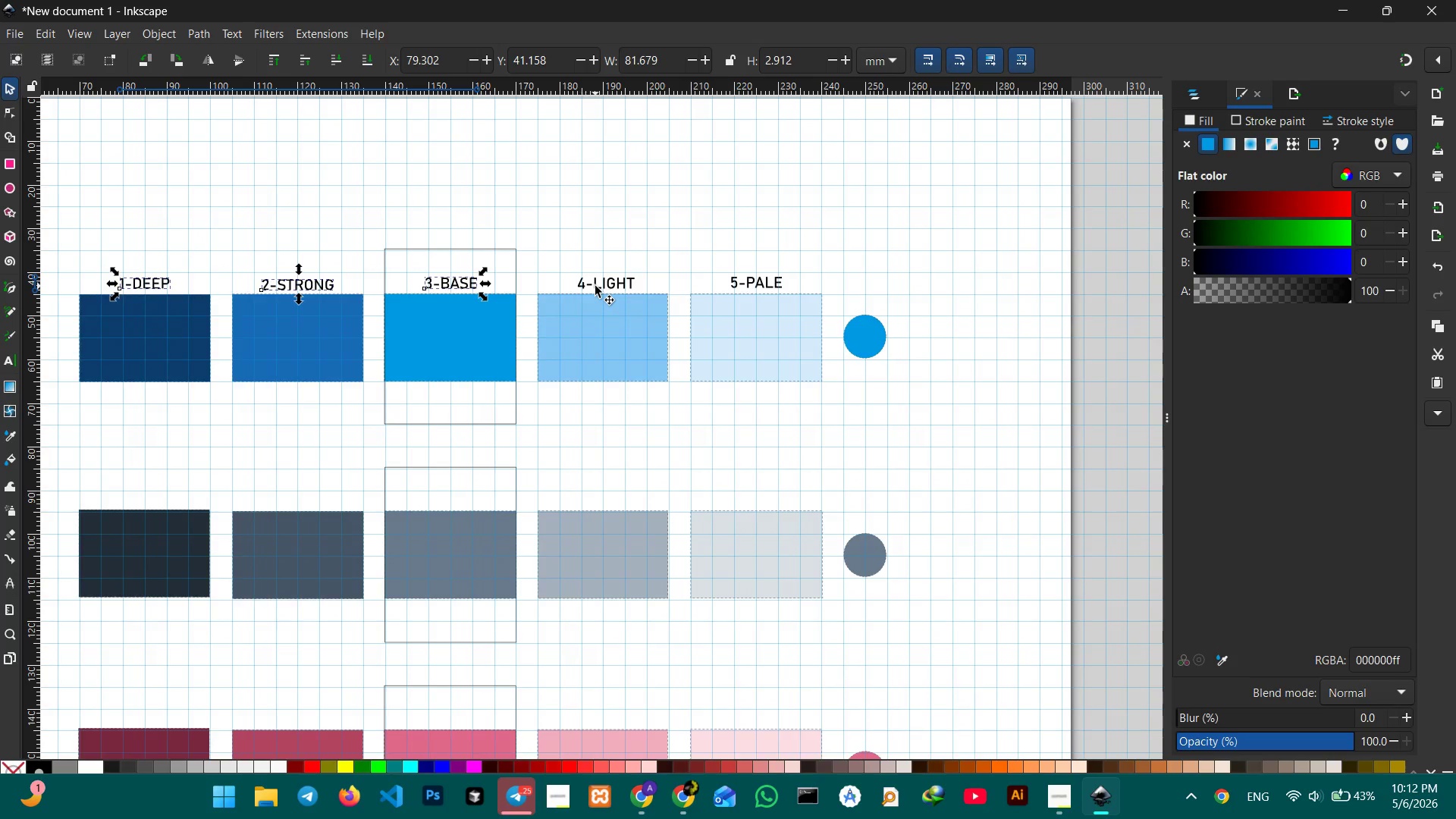 
triple_click([595, 286])
 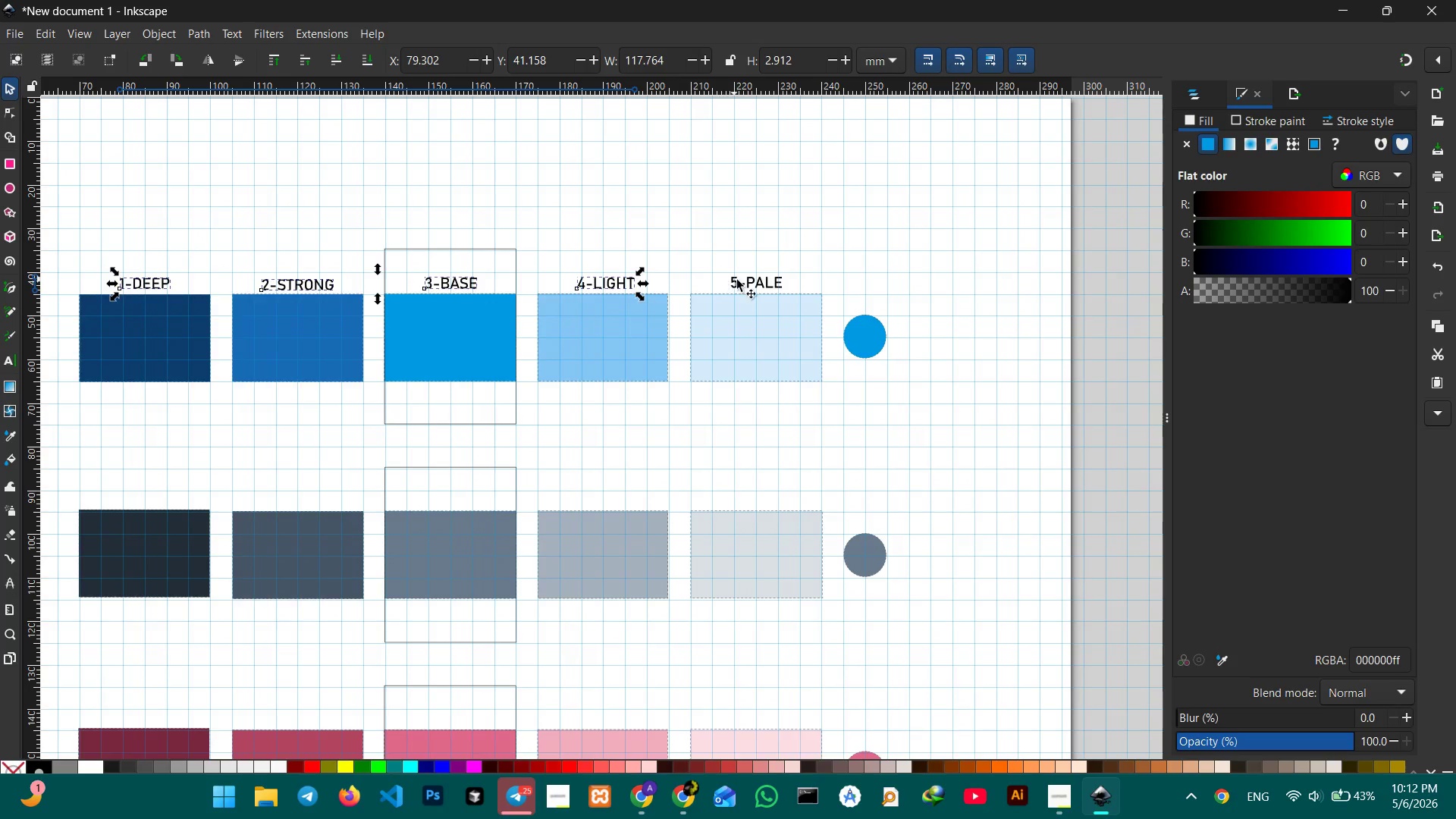 
left_click([737, 280])
 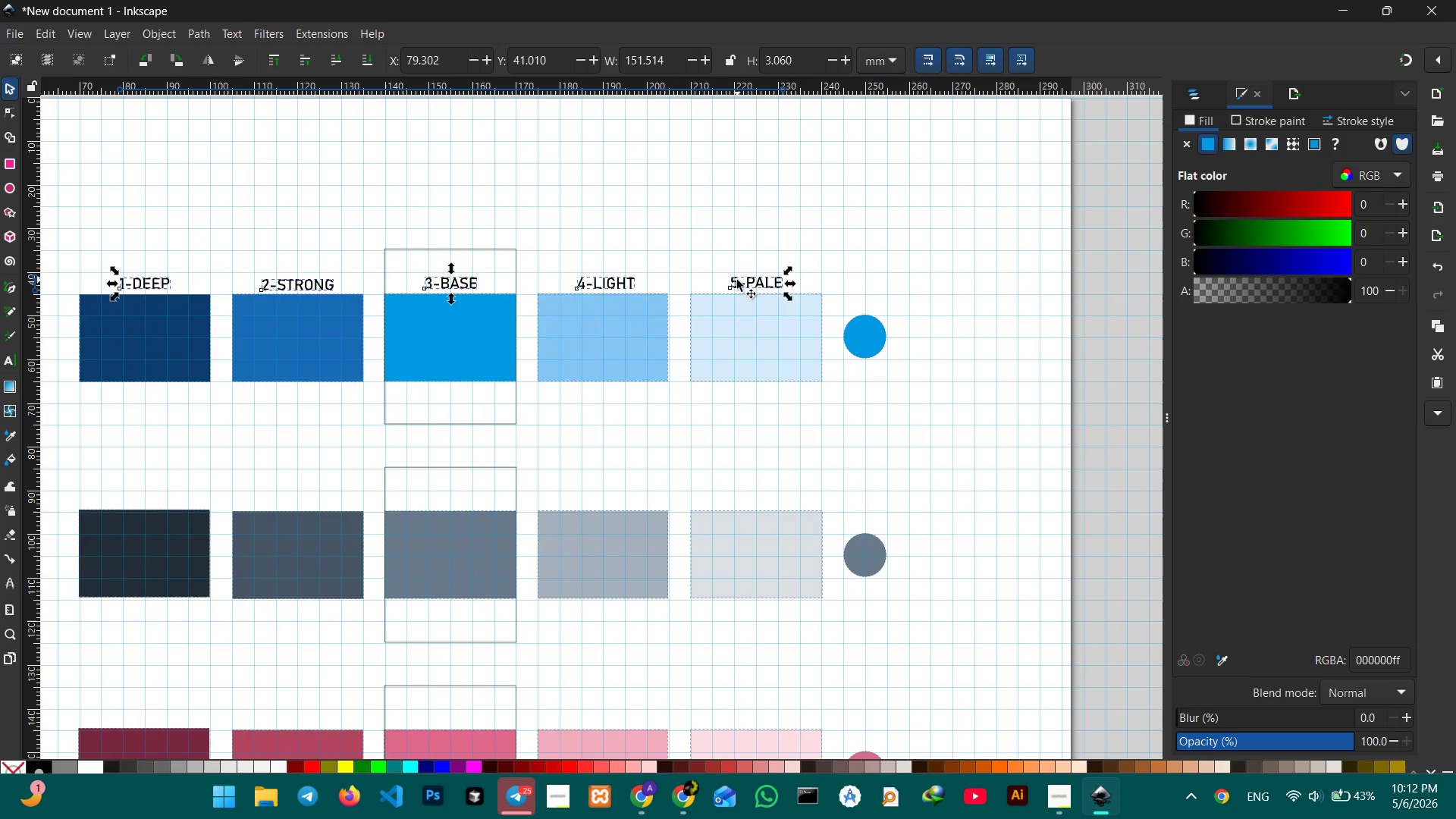 
key(Control+C)
 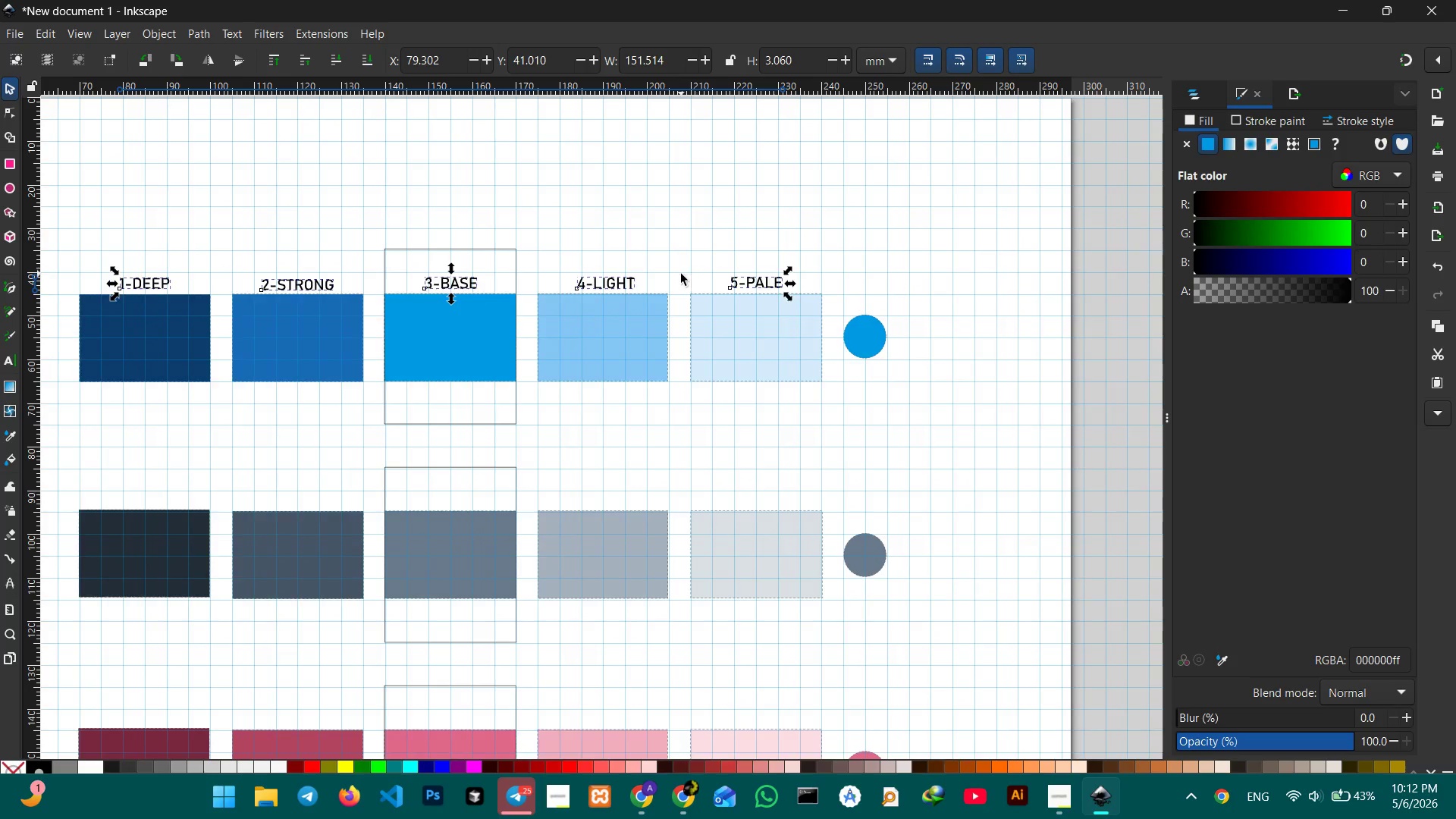 
scroll: coordinate [681, 274], scroll_direction: down, amount: 2.0
 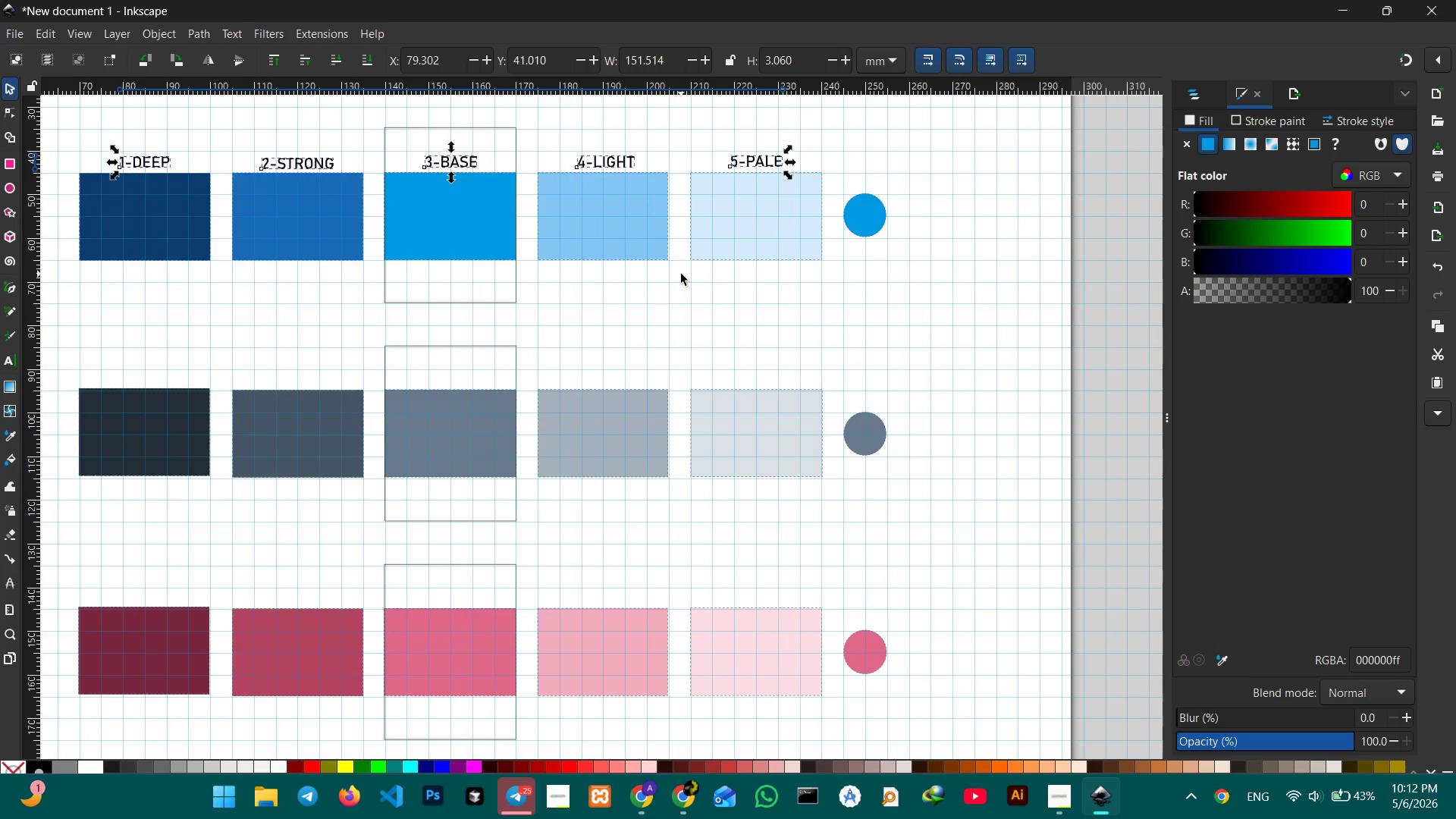 
key(Control+V)
 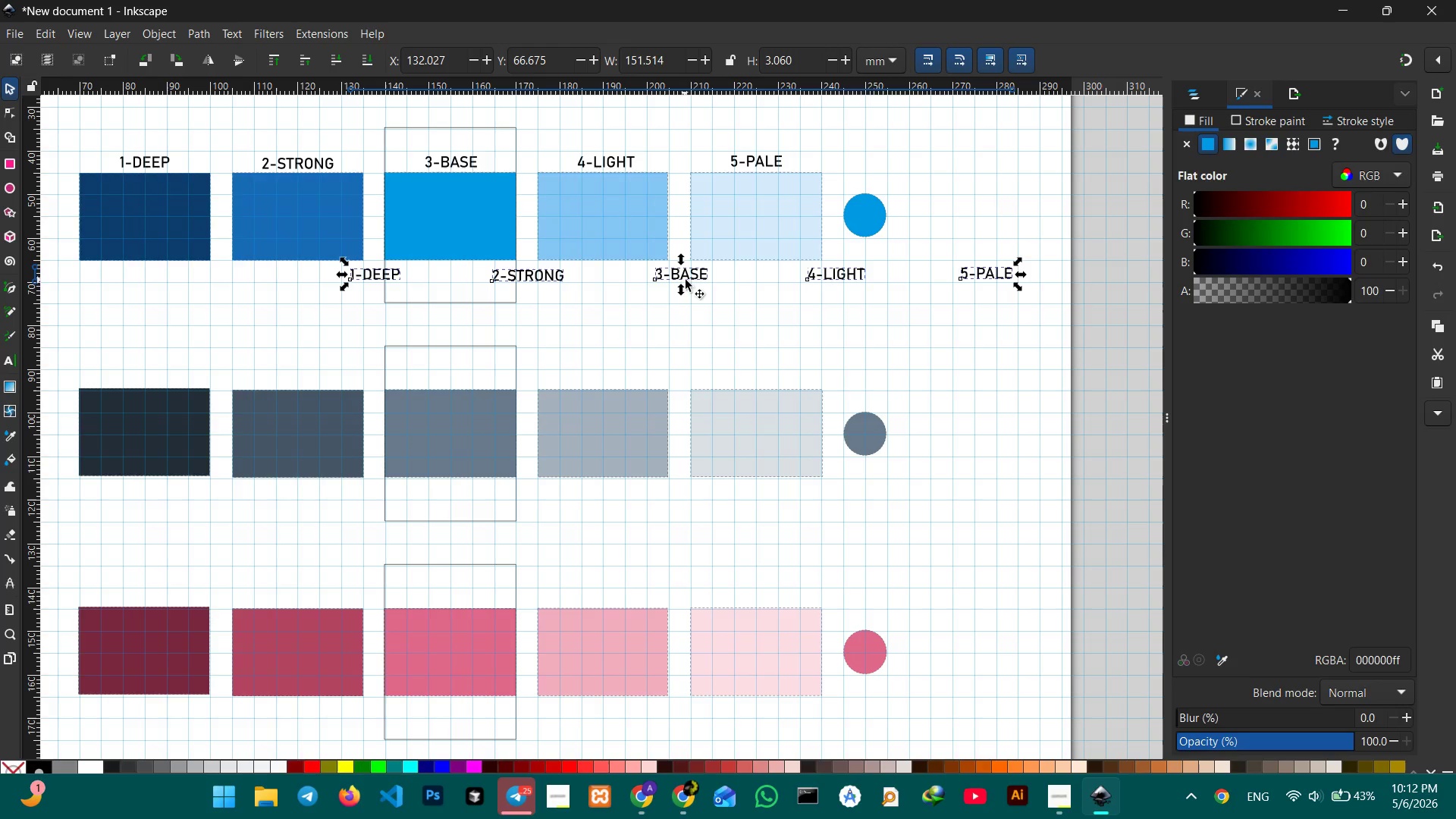 
left_click_drag(start_coordinate=[701, 274], to_coordinate=[468, 380])
 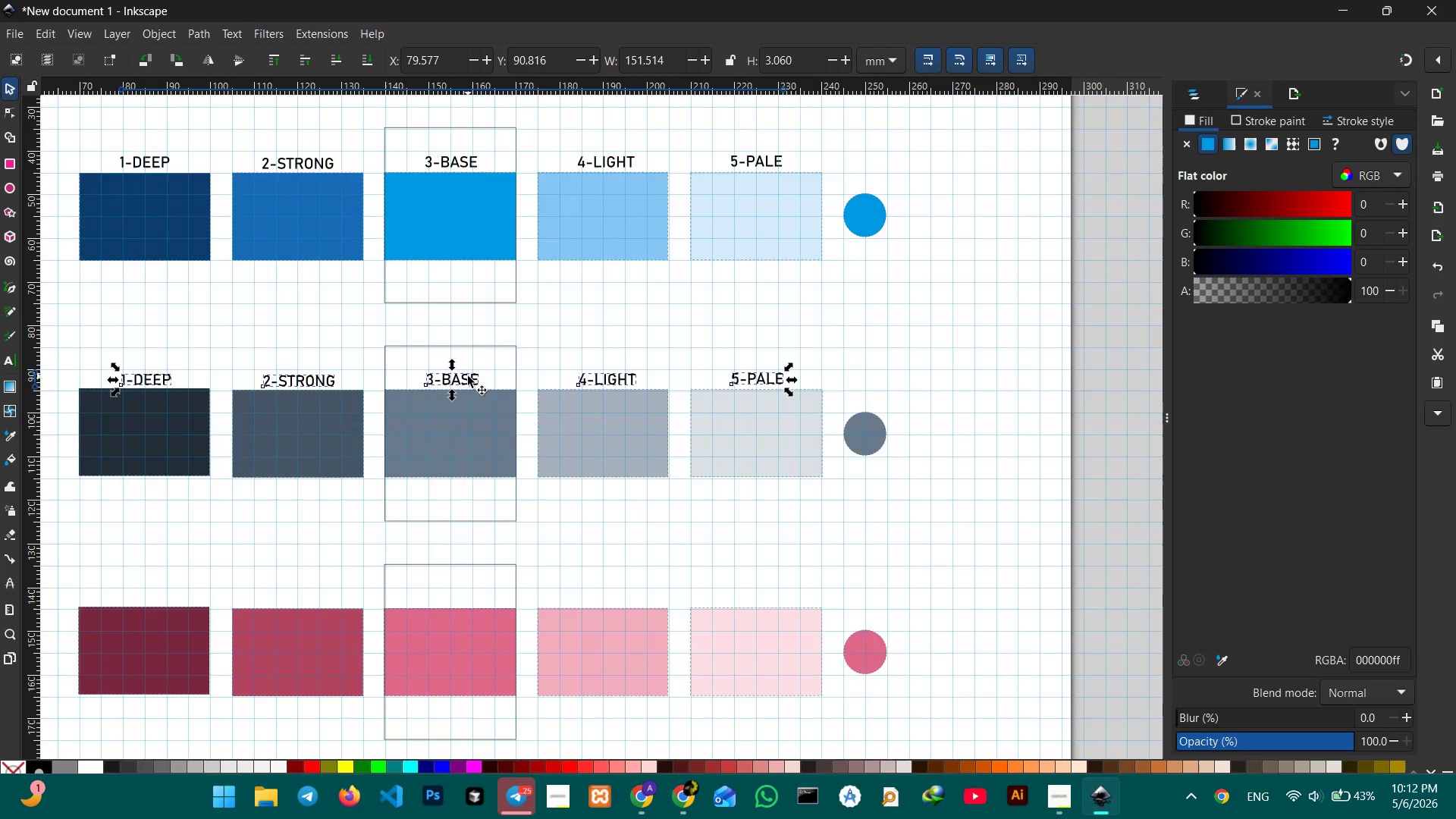 
scroll: coordinate [468, 375], scroll_direction: down, amount: 2.0
 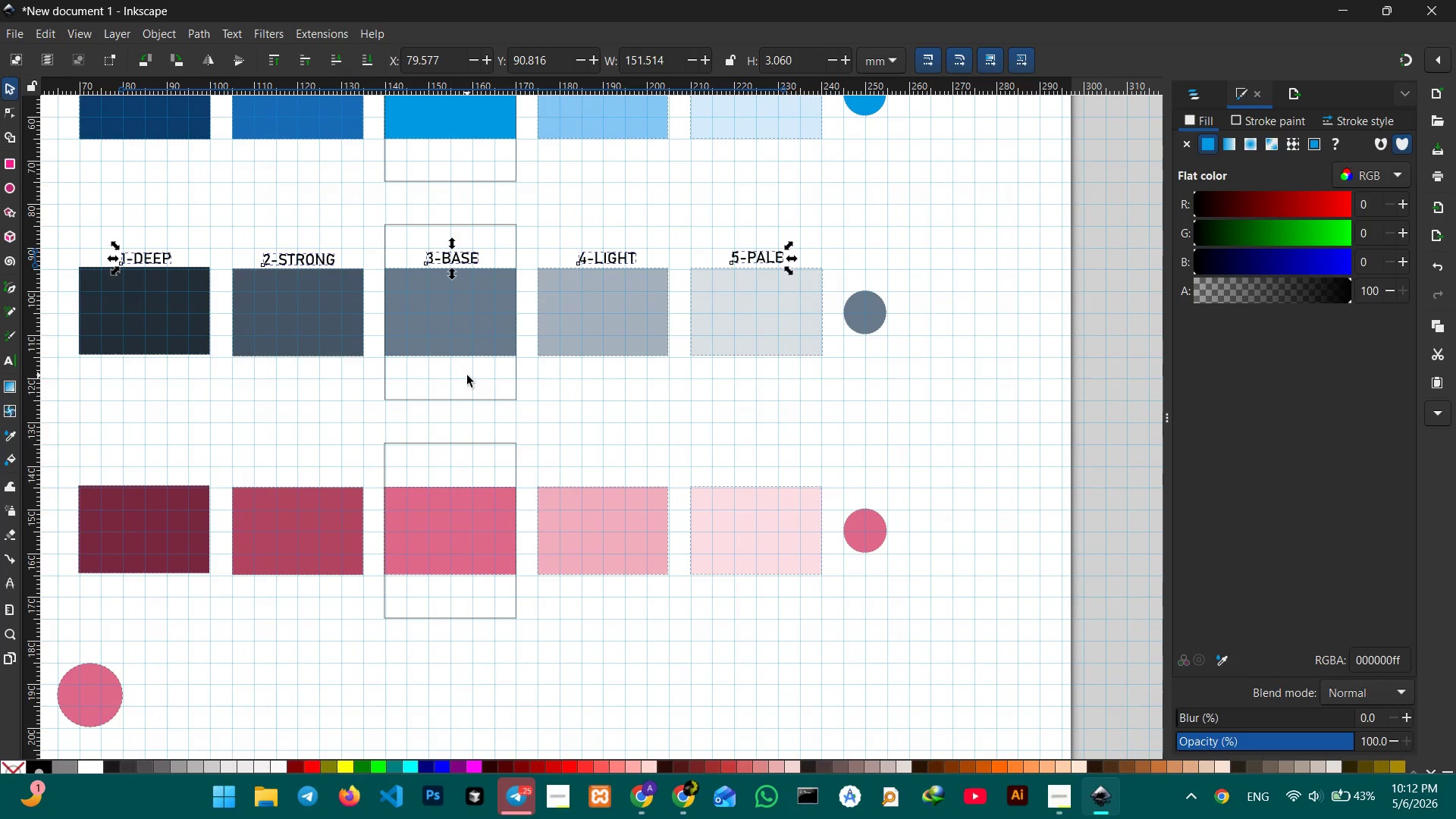 
key(Control+V)
 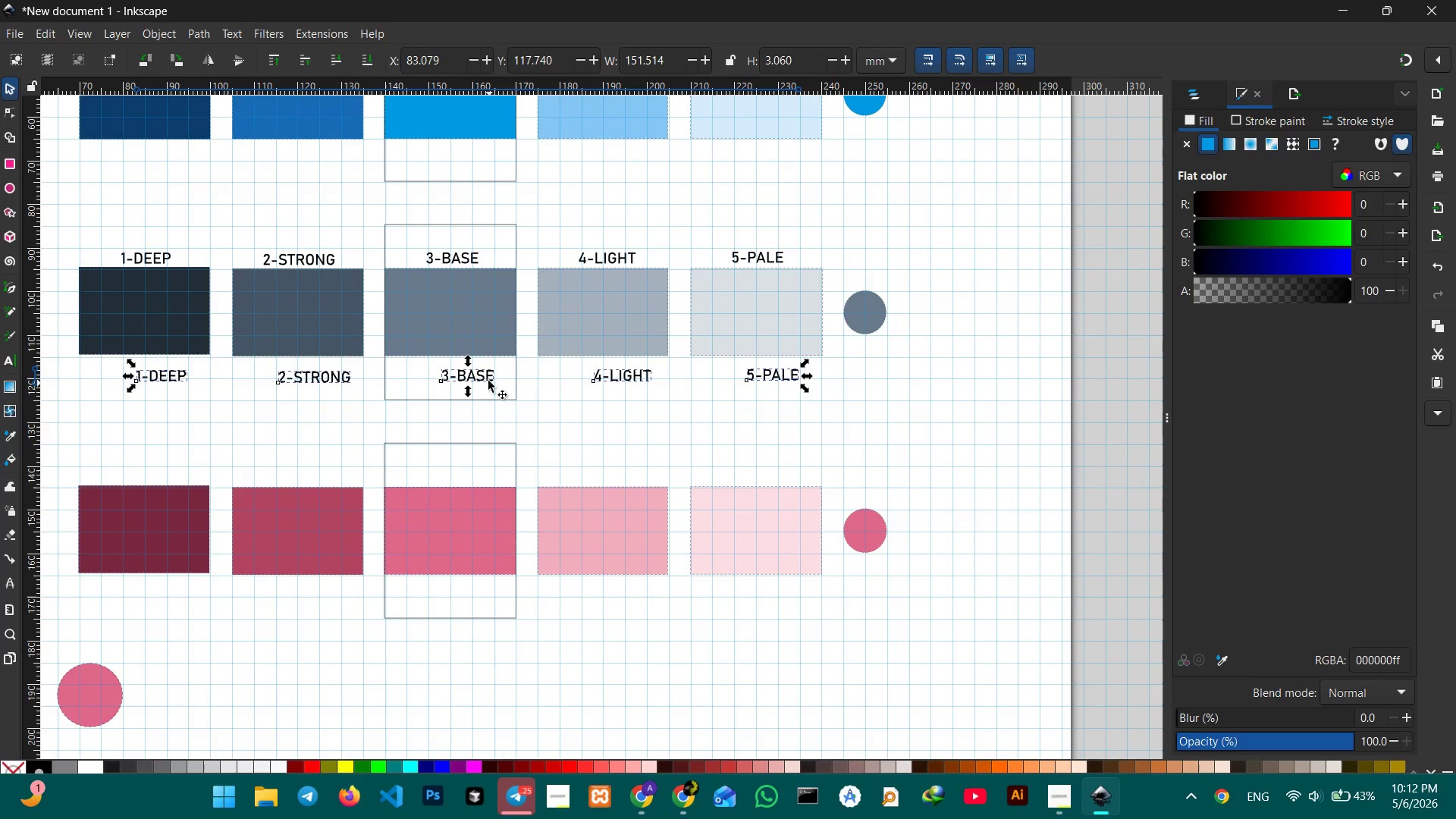 
left_click_drag(start_coordinate=[488, 381], to_coordinate=[469, 487])
 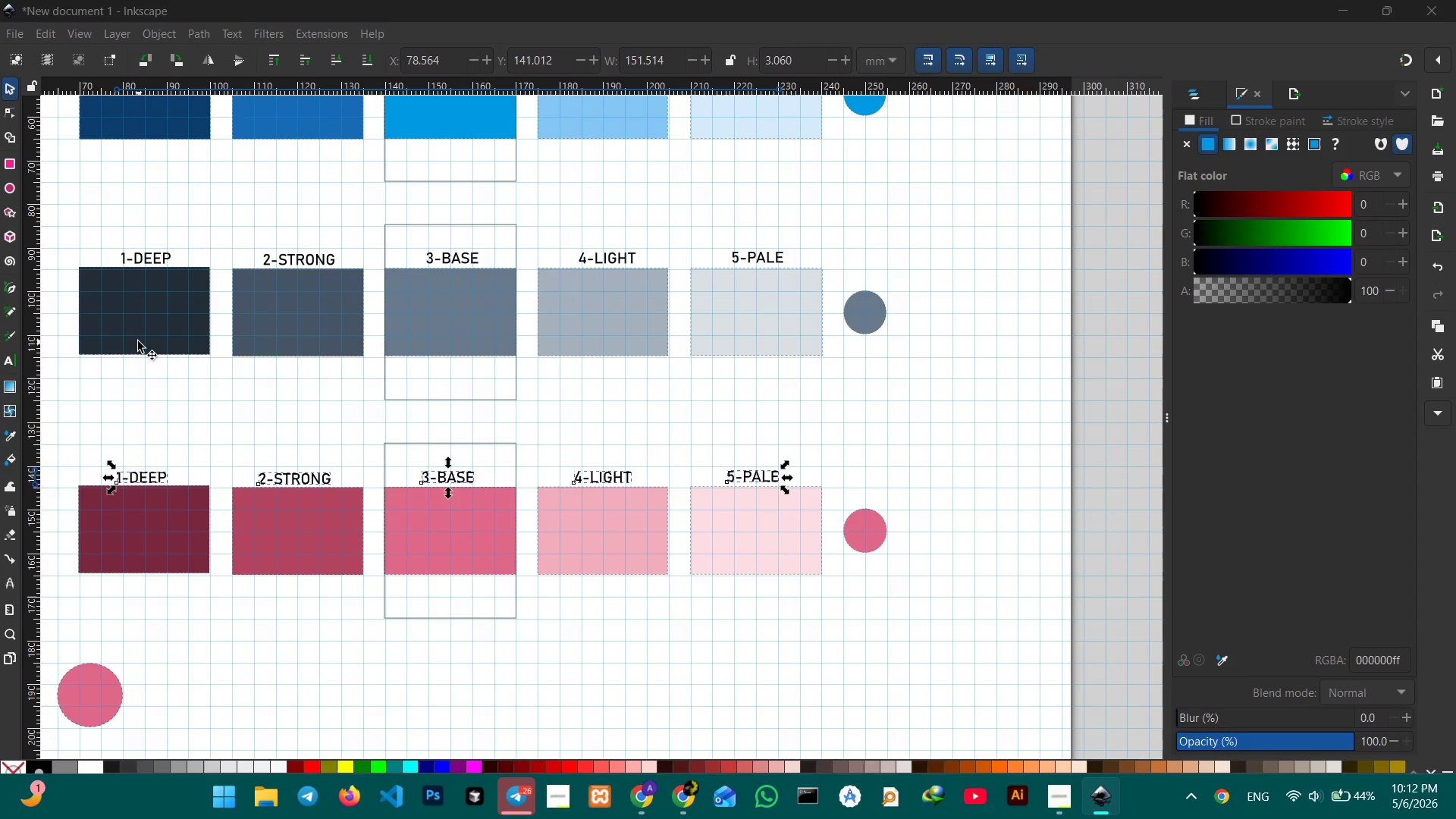 
left_click([152, 329])
 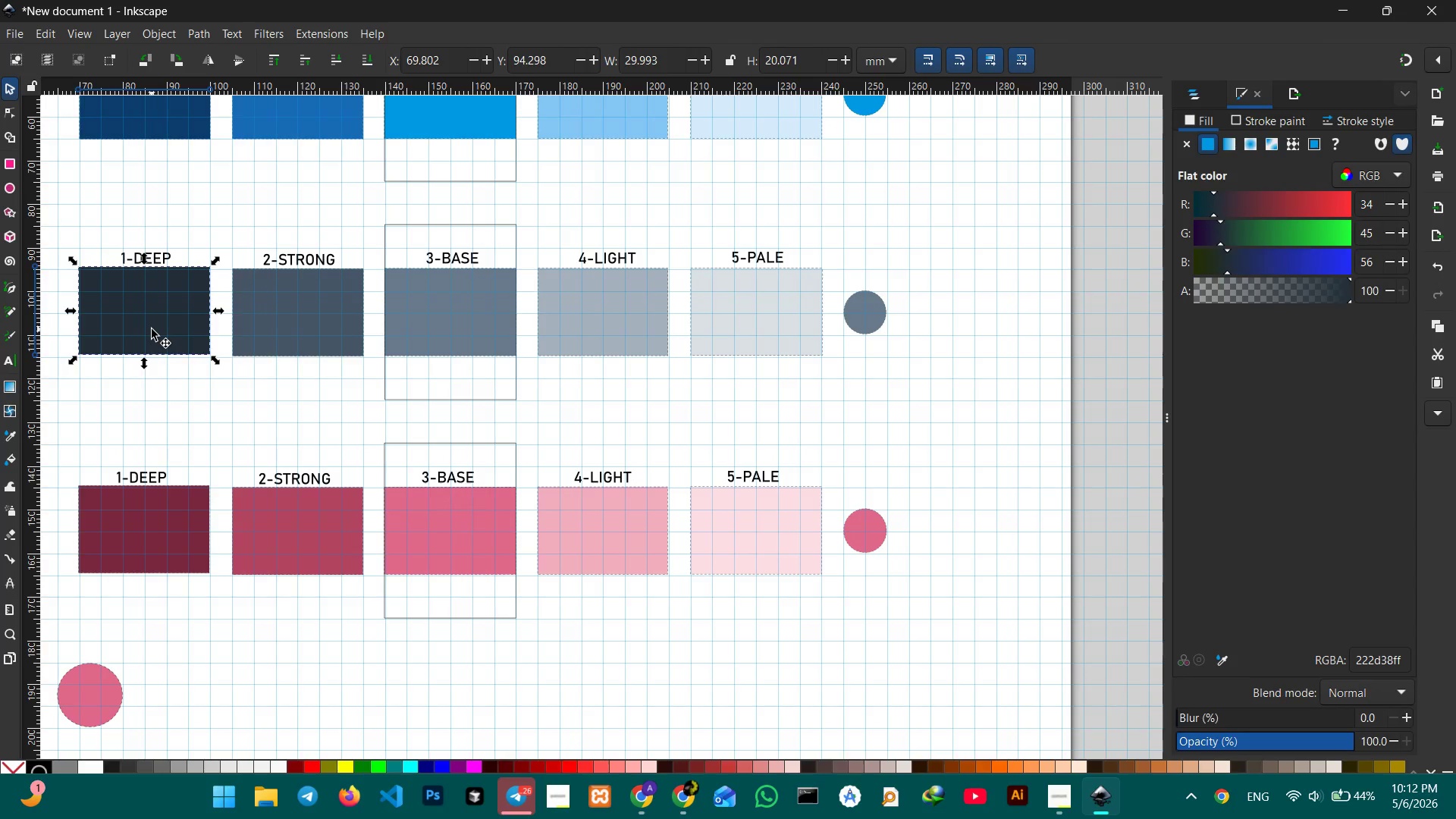 
hold_key(key=ShiftLeft, duration=2.92)
left_click([316, 316])
 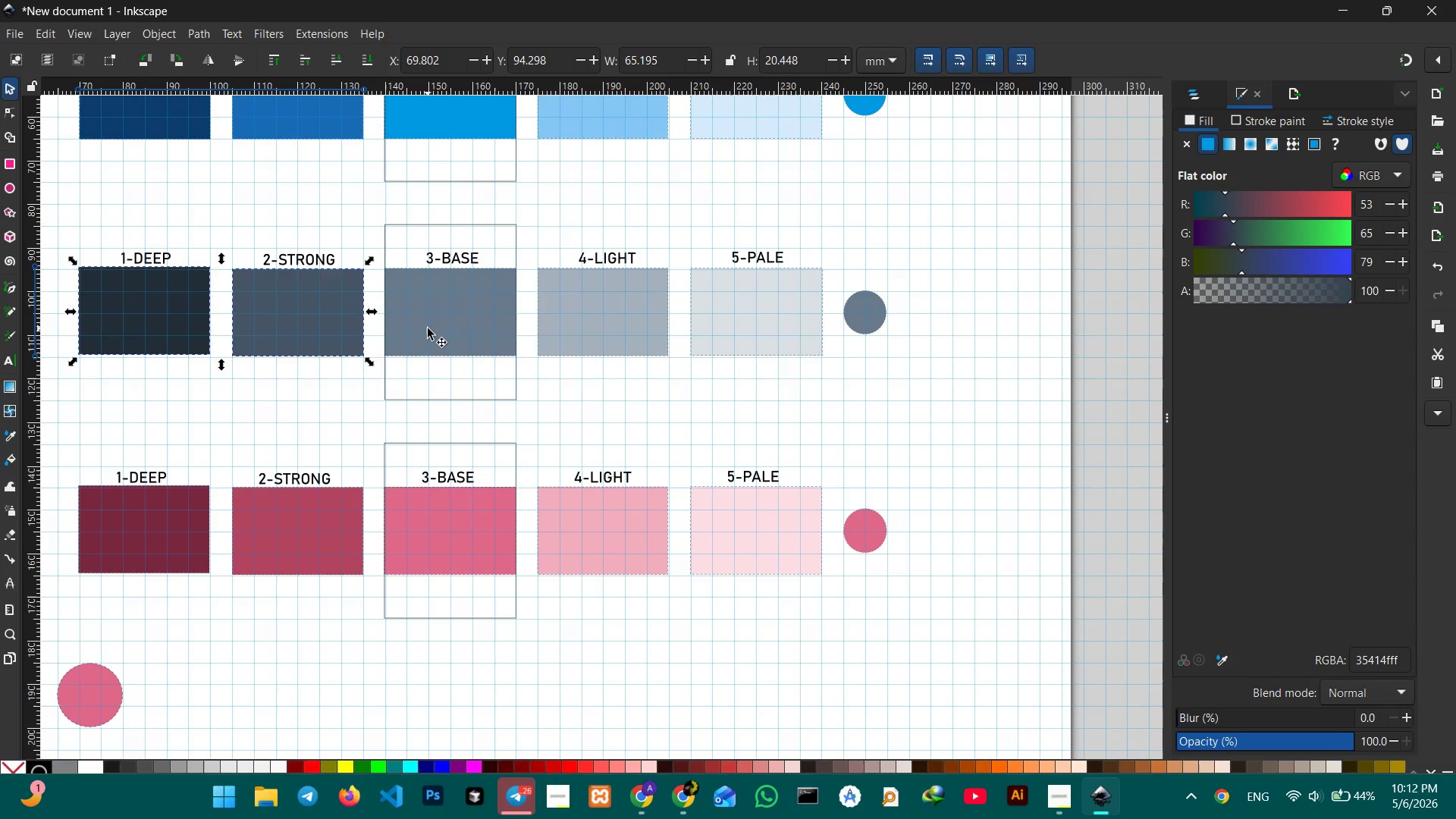 
double_click([428, 328])
 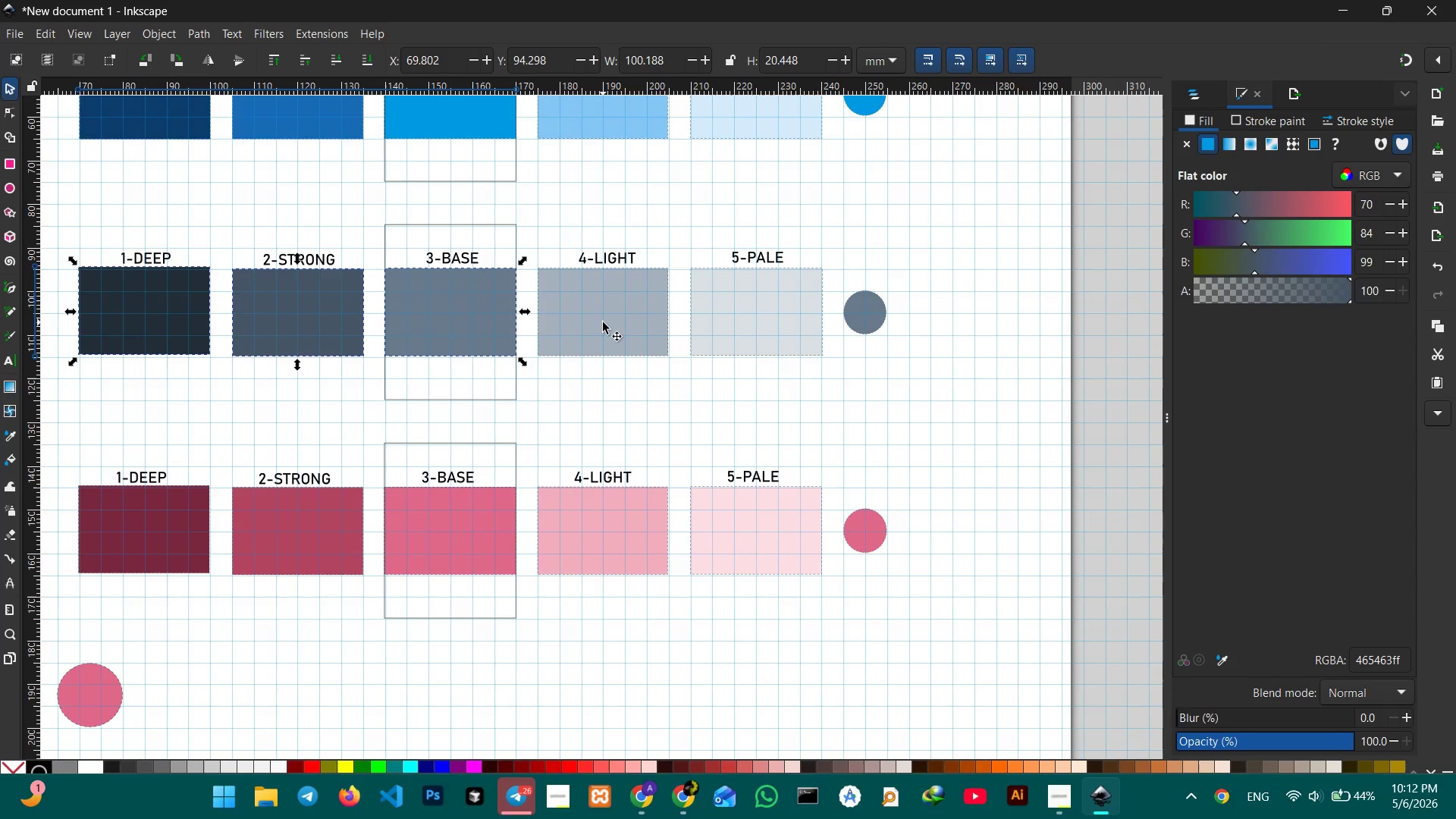 
triple_click([603, 322])
 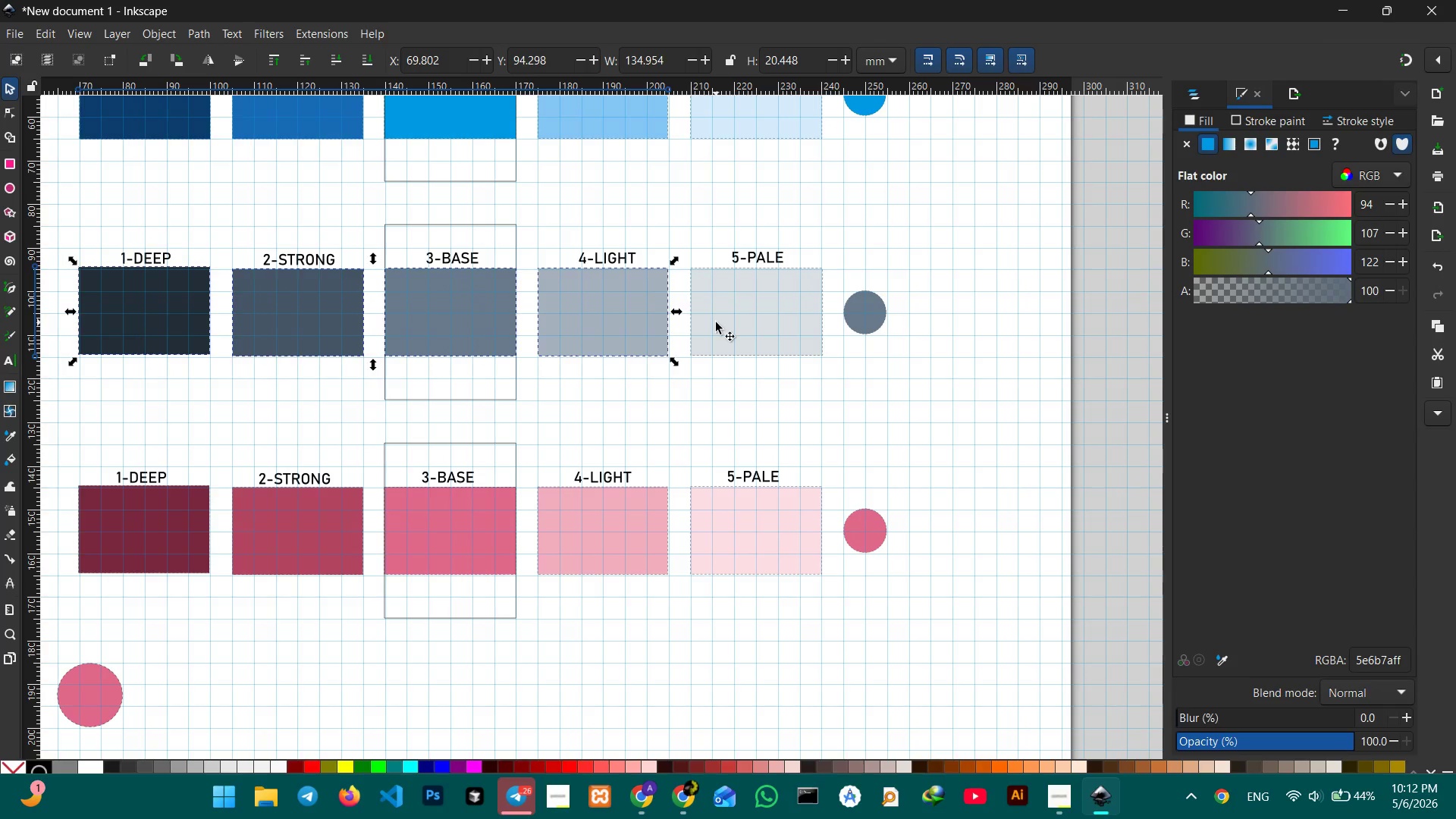 
triple_click([716, 322])
 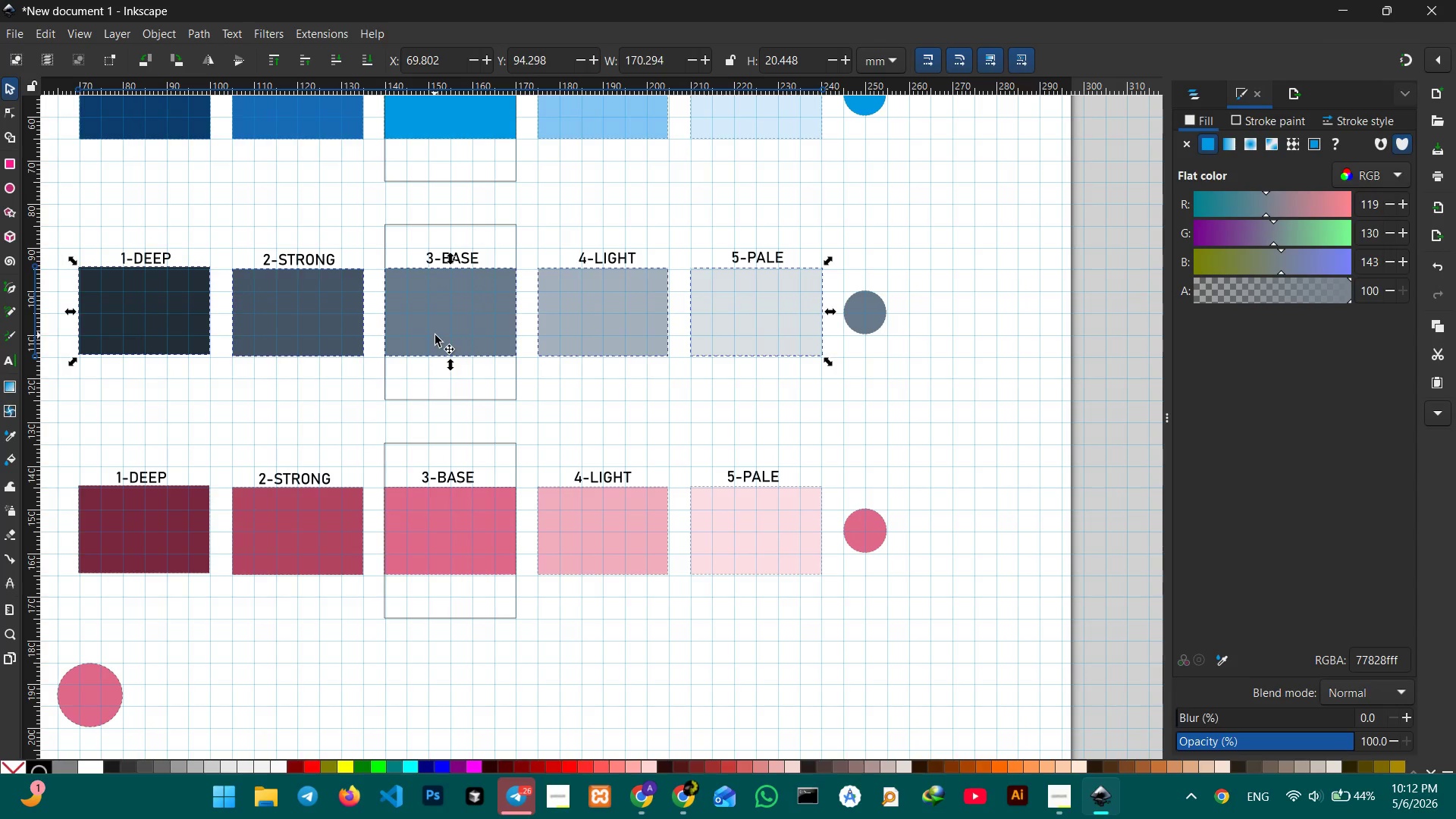 
left_click_drag(start_coordinate=[442, 331], to_coordinate=[442, 335])
 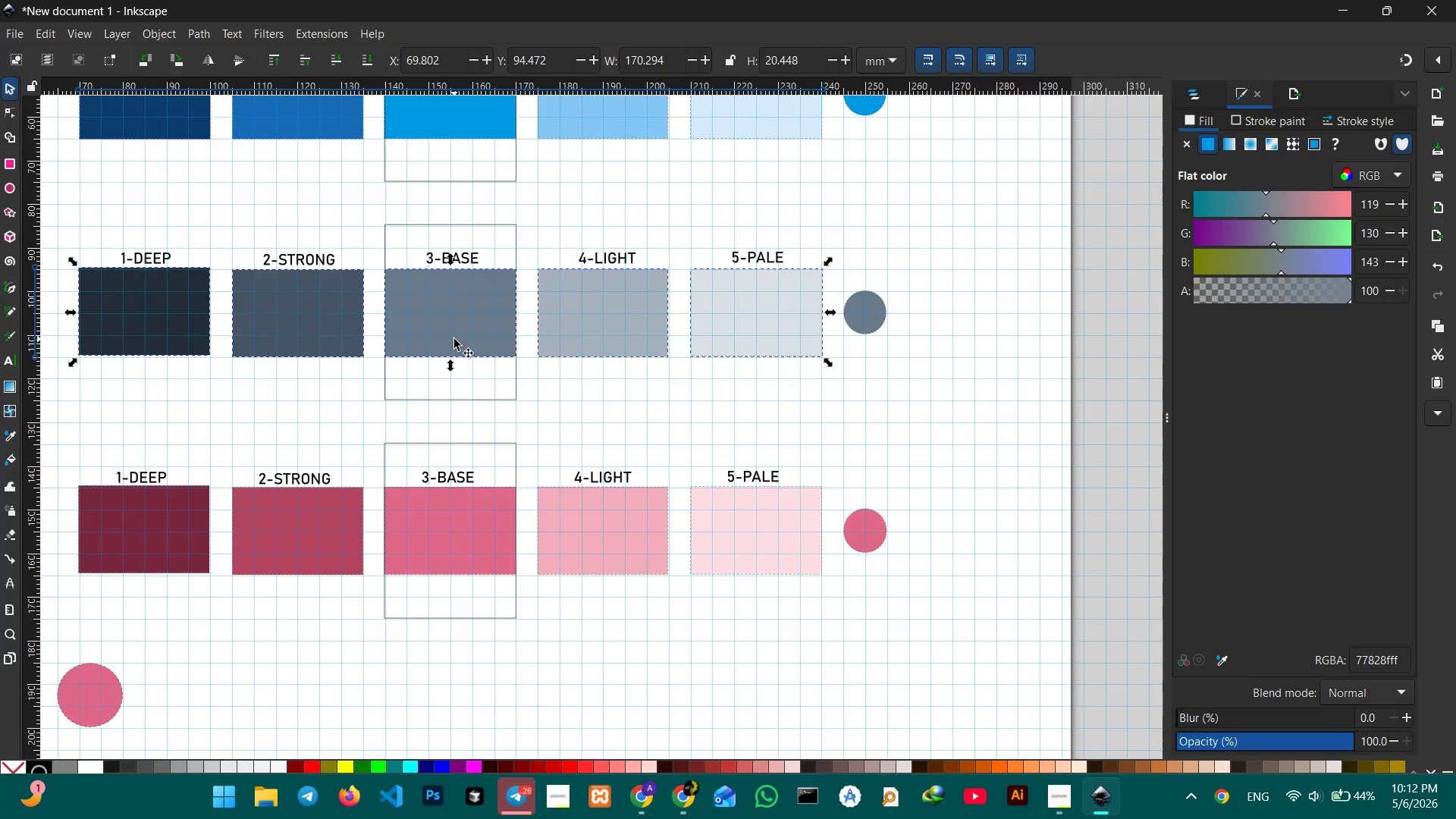 
scroll: coordinate [454, 339], scroll_direction: down, amount: 1.0
 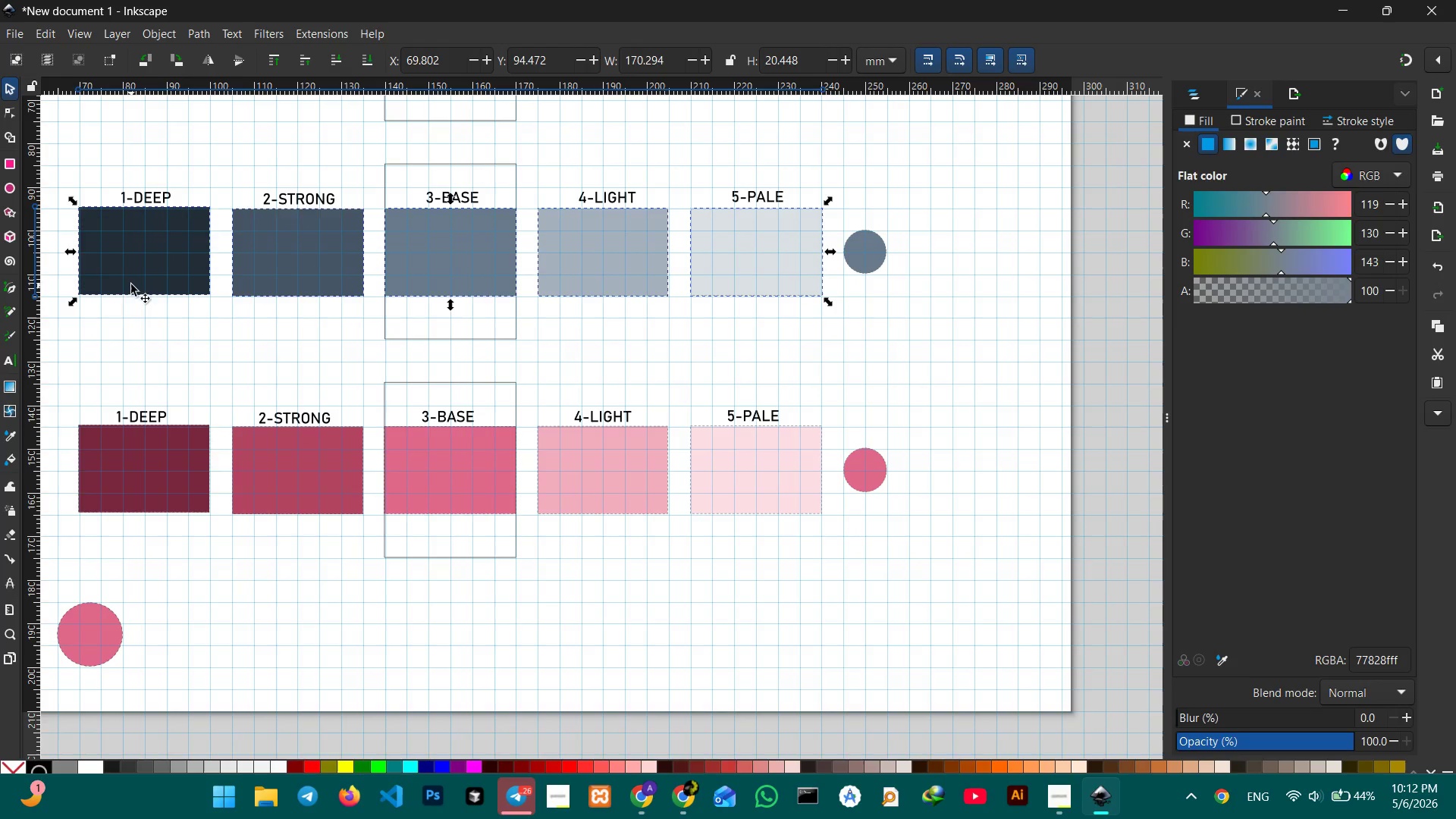 
left_click([109, 337])
 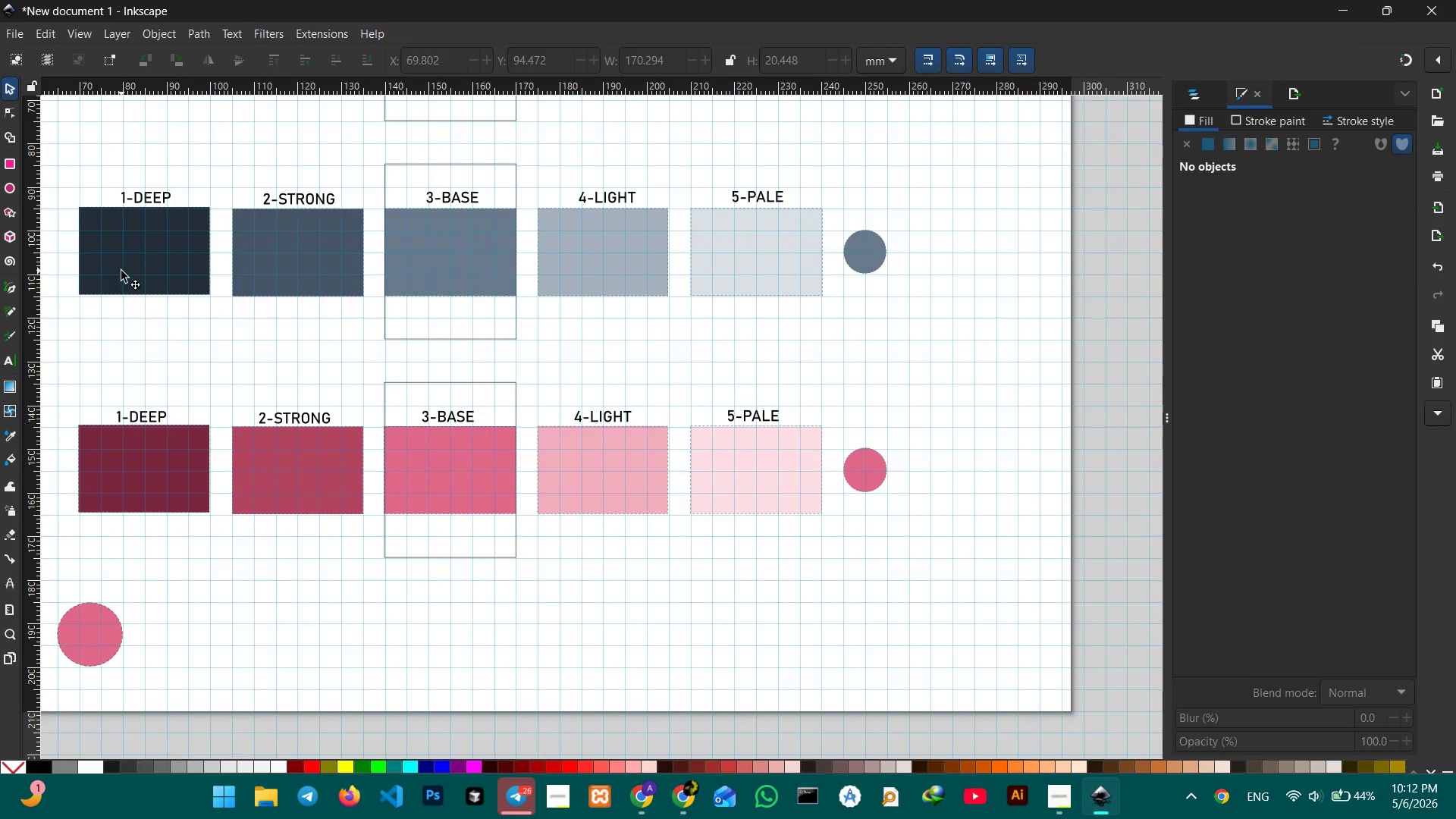 
double_click([121, 271])
 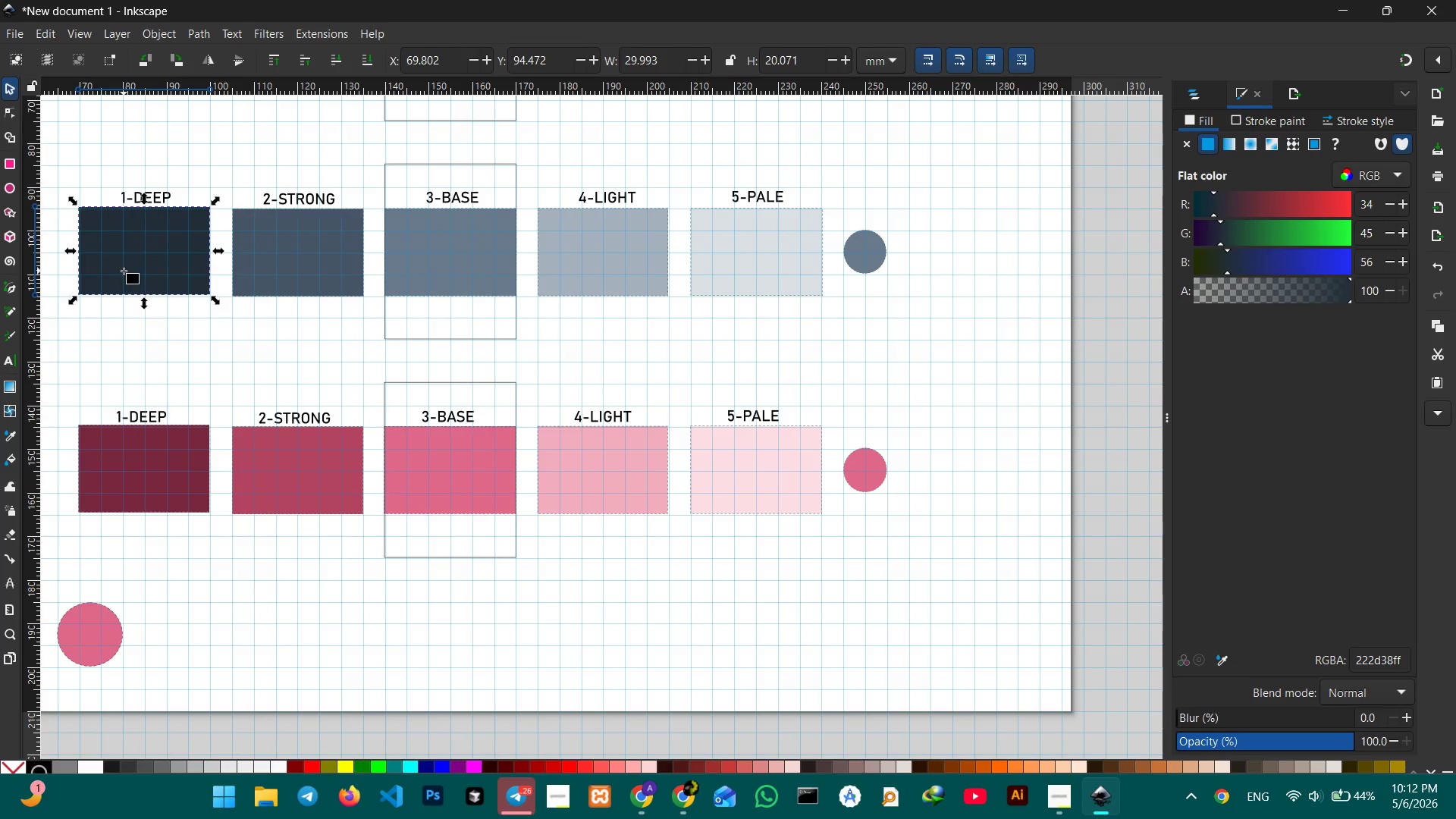 
left_click_drag(start_coordinate=[124, 271], to_coordinate=[124, 277])
 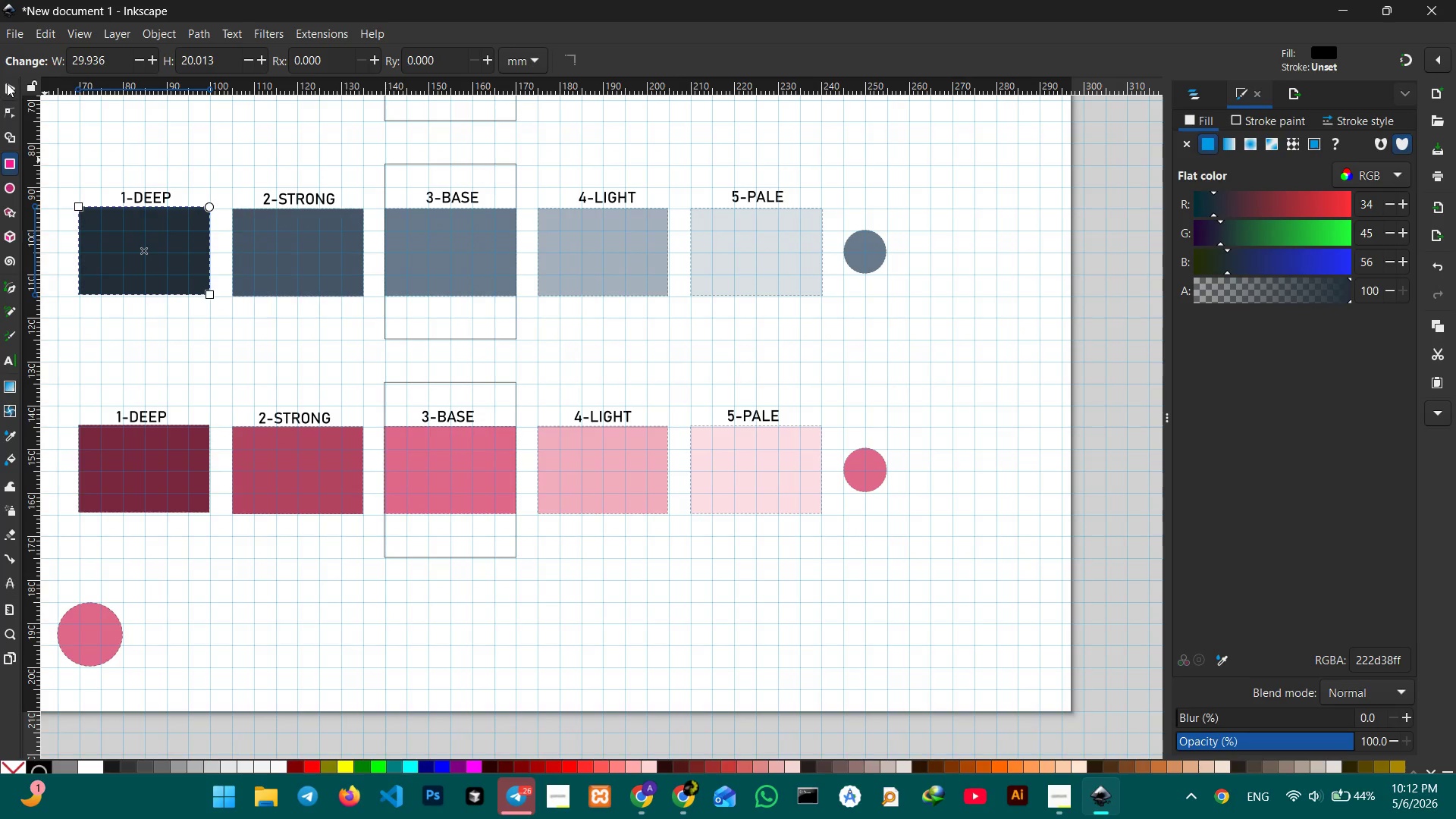 
left_click([7, 83])
 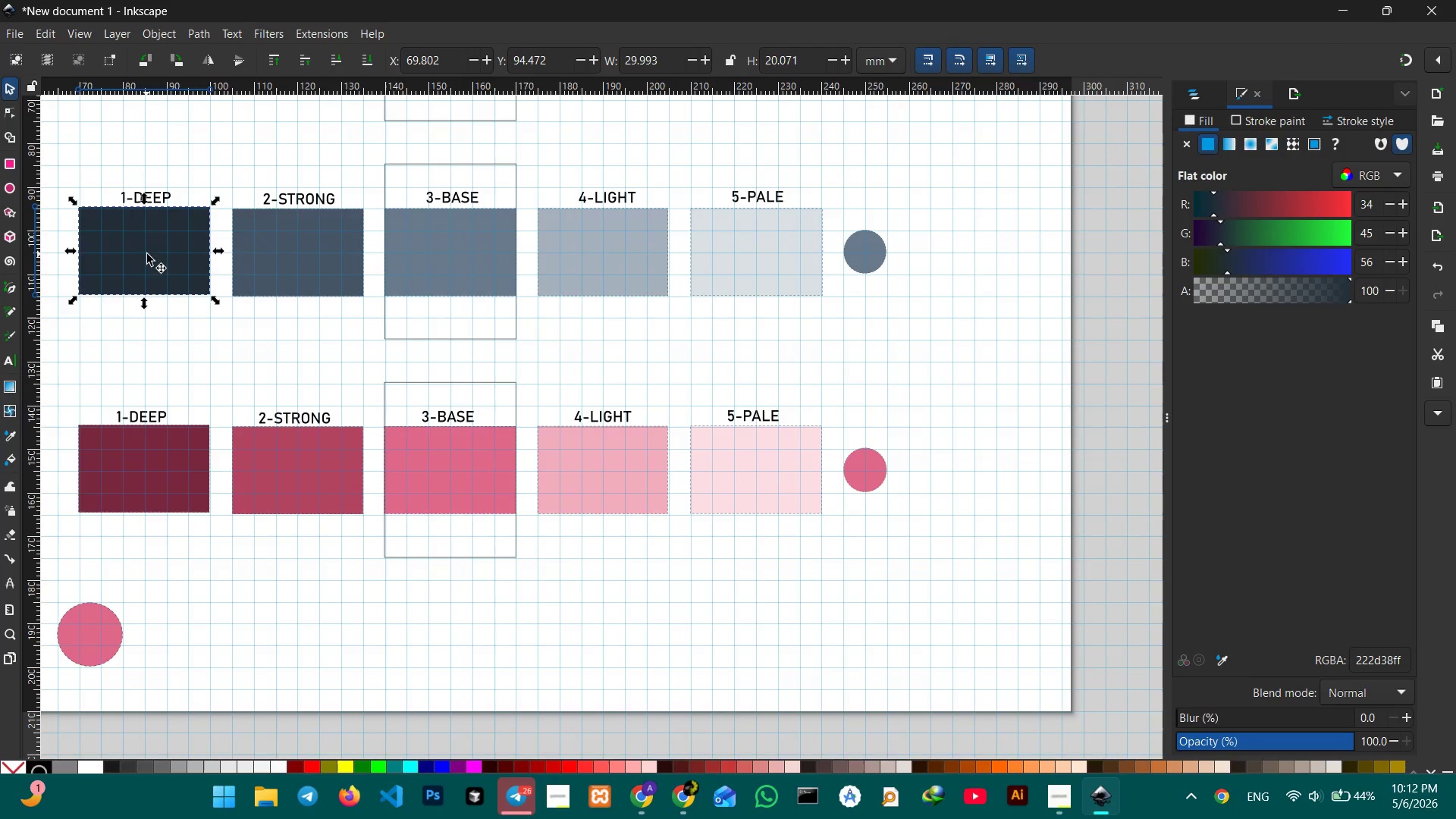 
left_click_drag(start_coordinate=[147, 254], to_coordinate=[148, 259])
 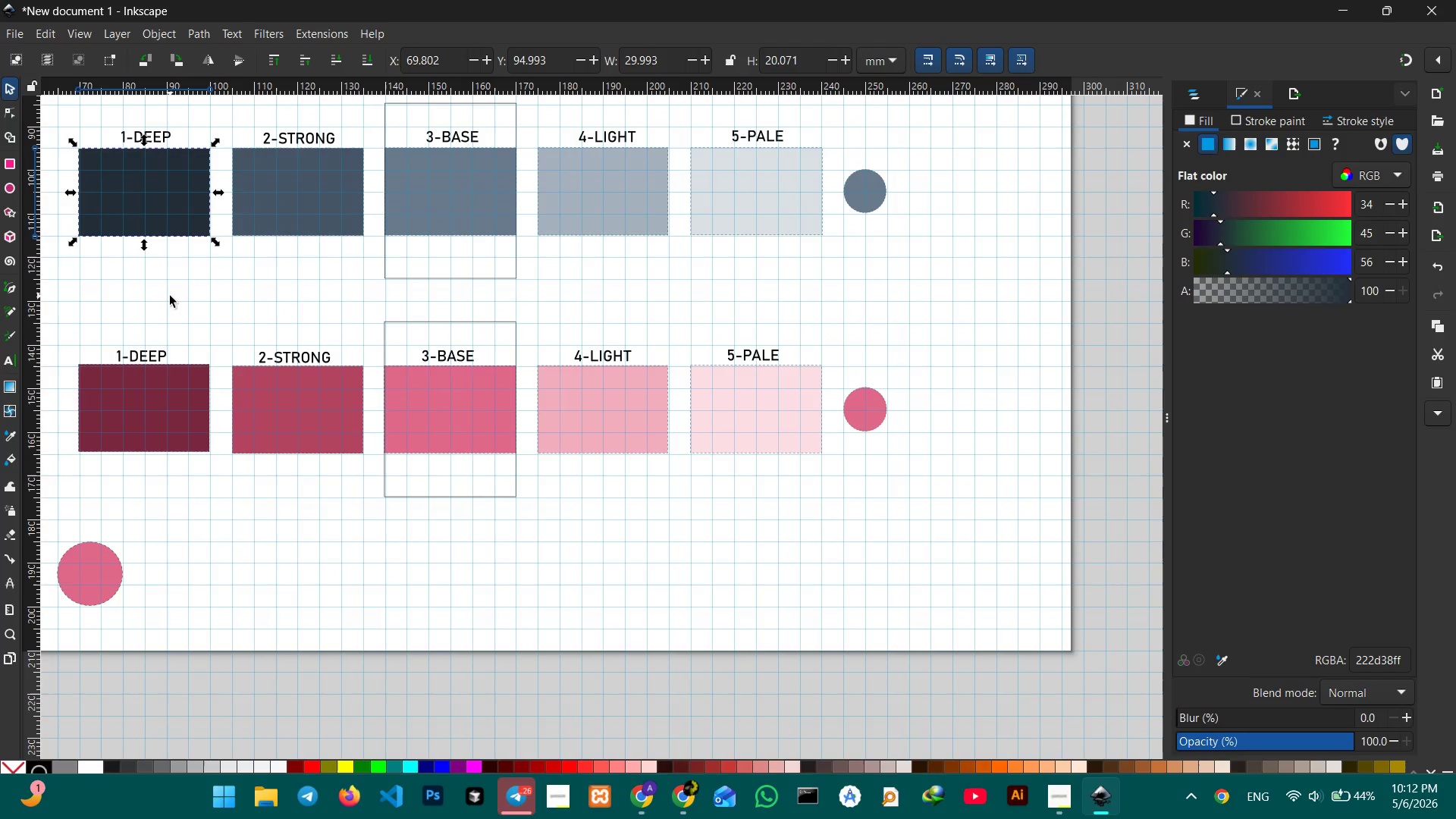 
scroll: coordinate [169, 296], scroll_direction: down, amount: 2.0
 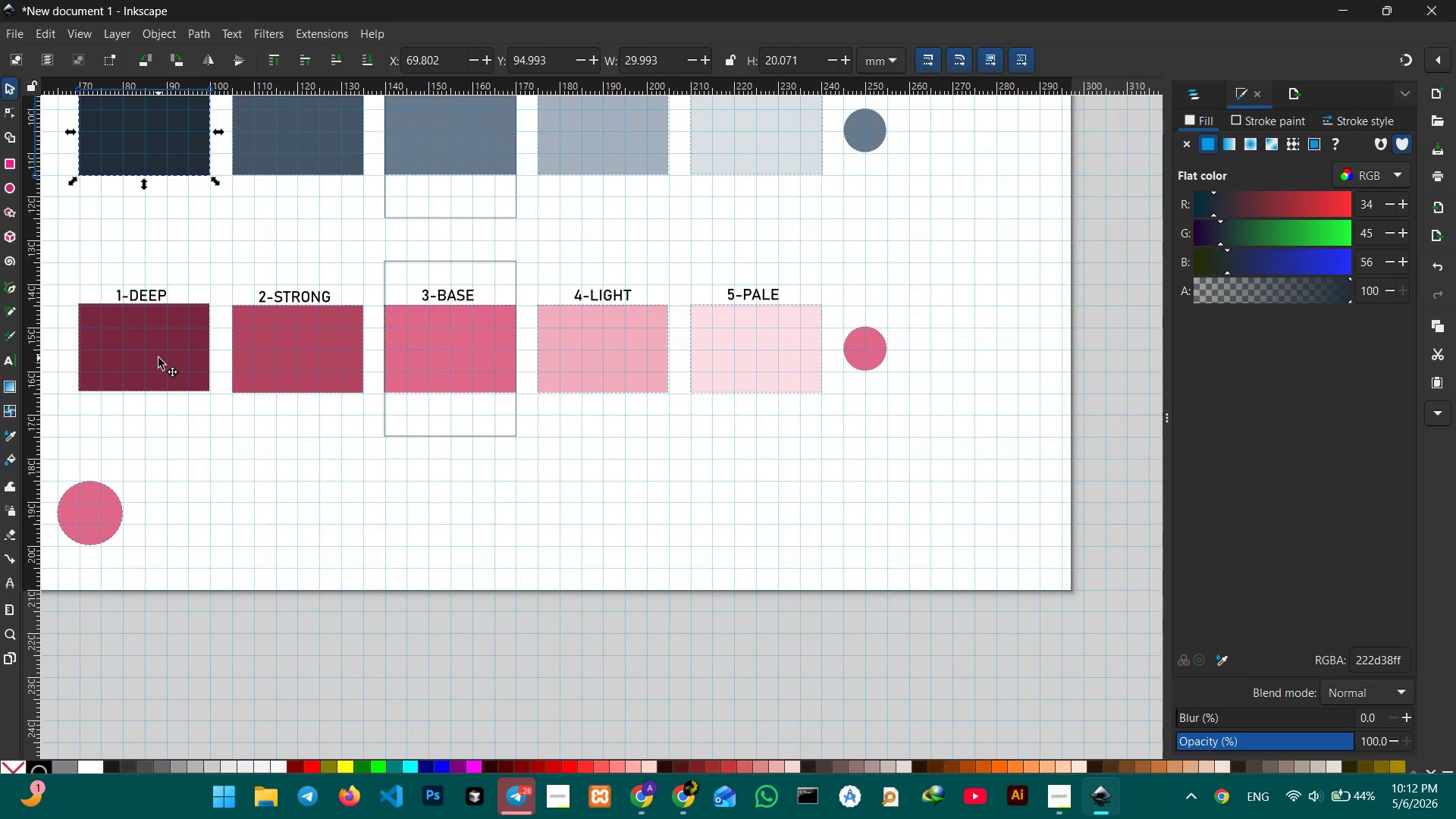 
left_click([158, 358])
 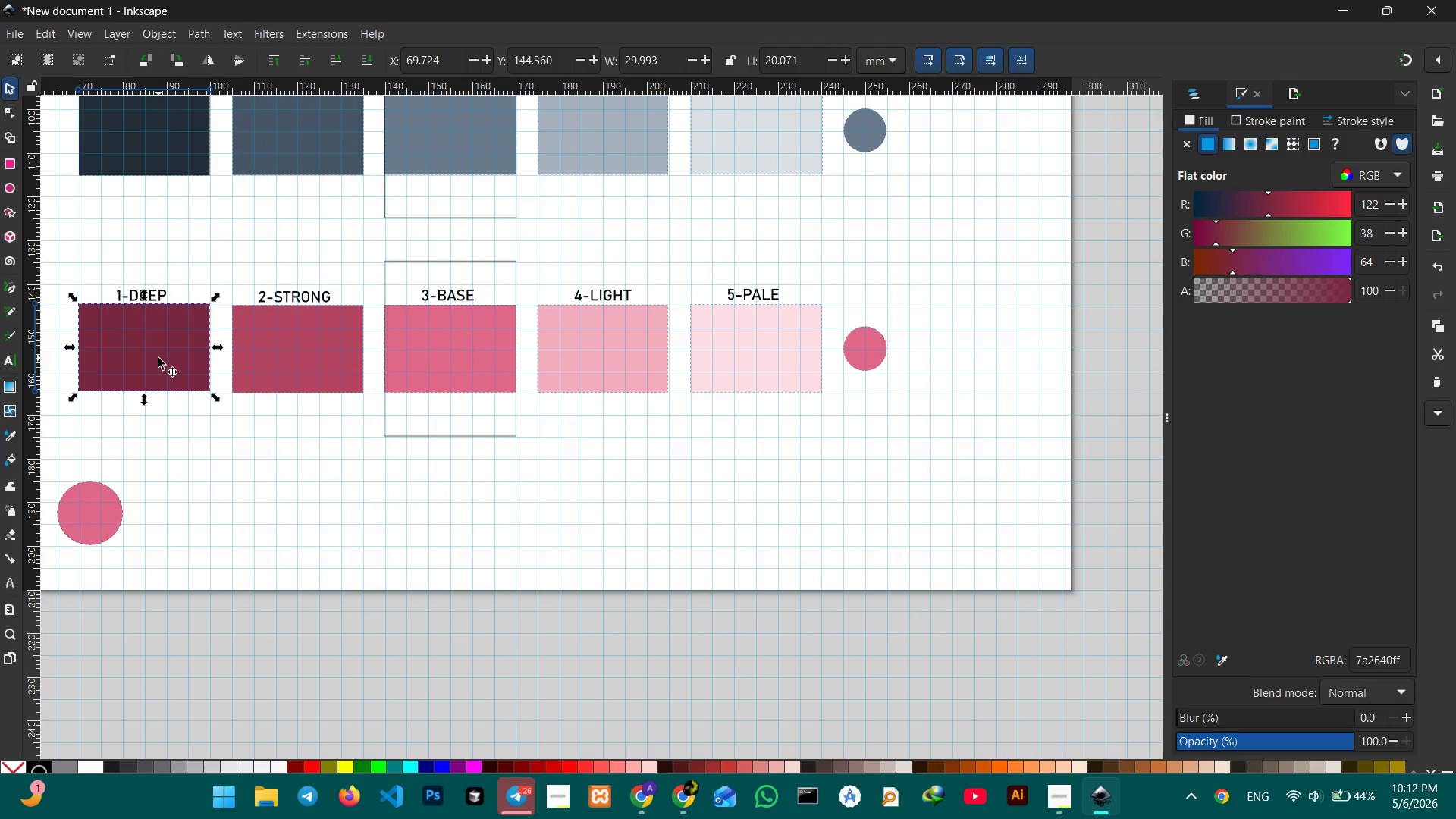 
hold_key(key=ShiftLeft, duration=2.3)
left_click([281, 357])
 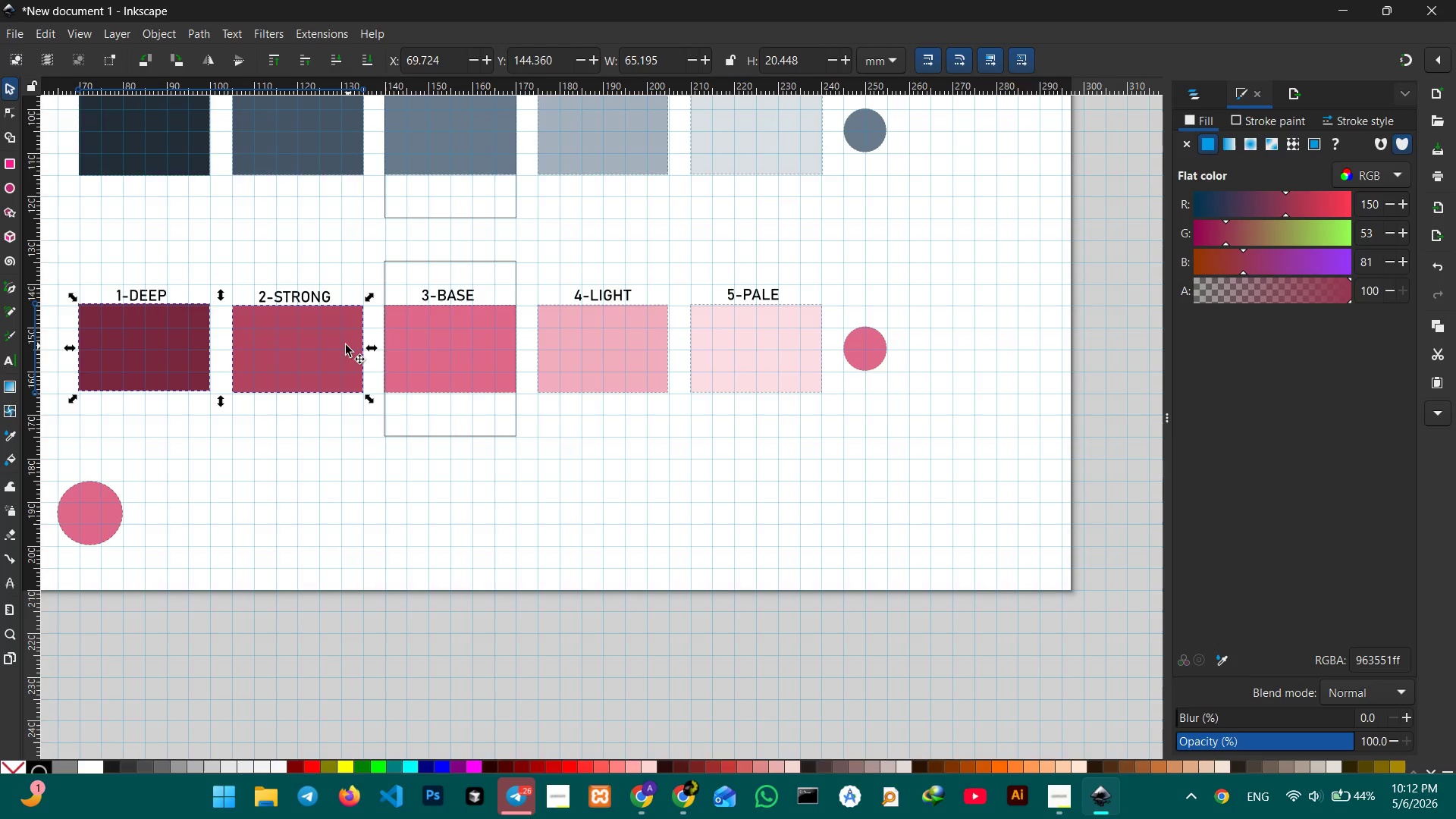 
left_click([336, 345])
 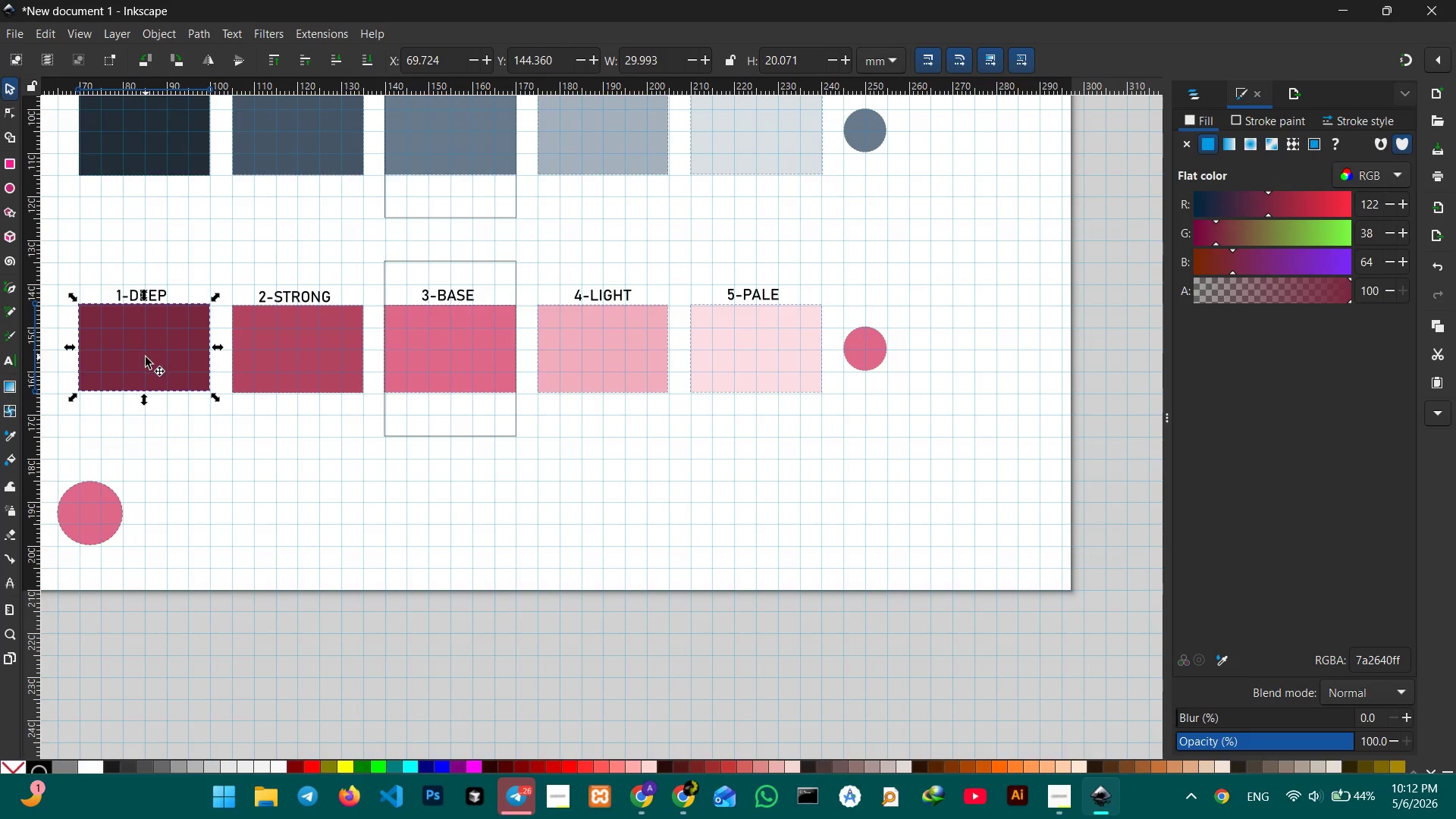 
left_click_drag(start_coordinate=[146, 357], to_coordinate=[146, 363])
 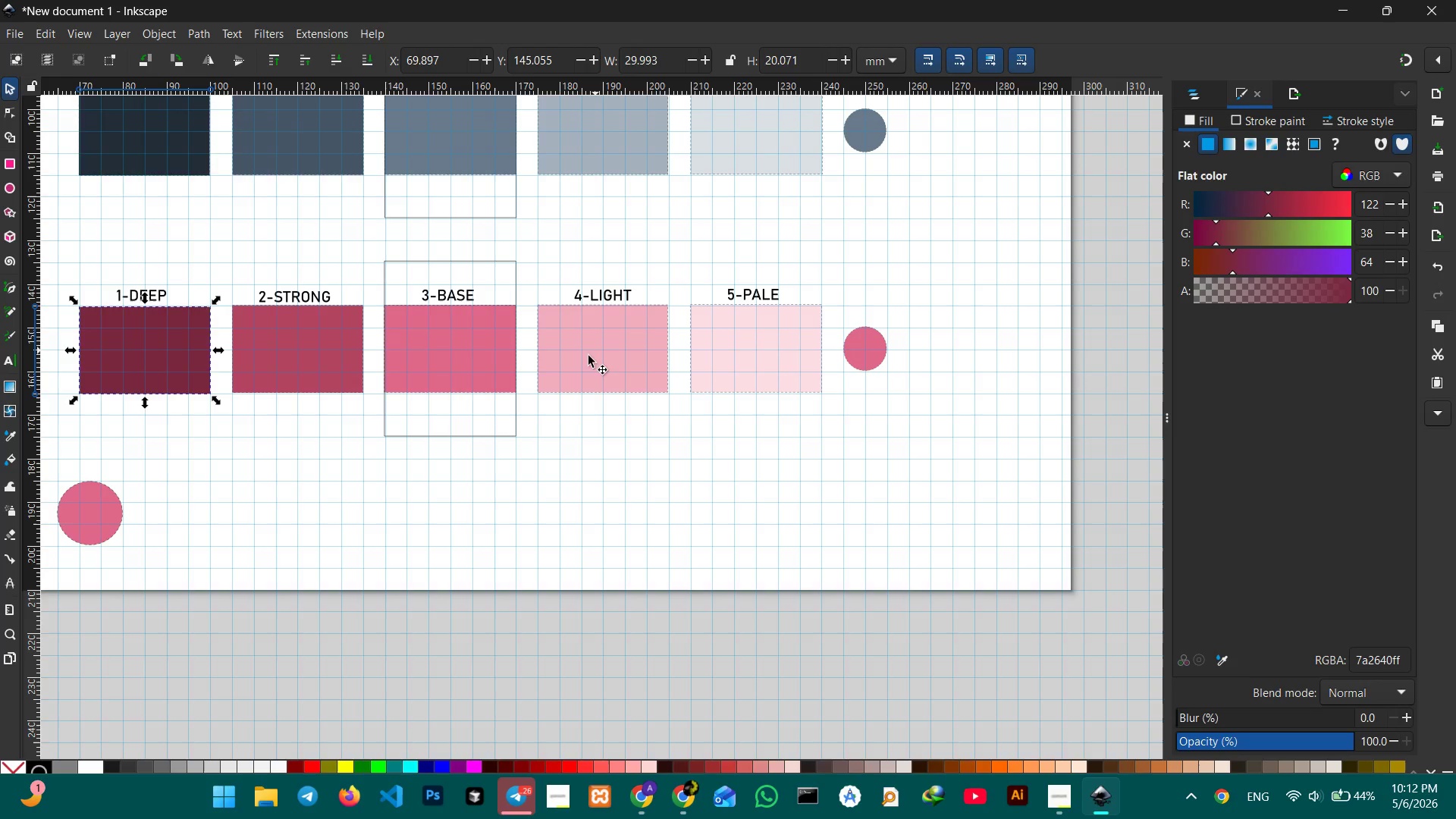 
left_click([340, 360])
 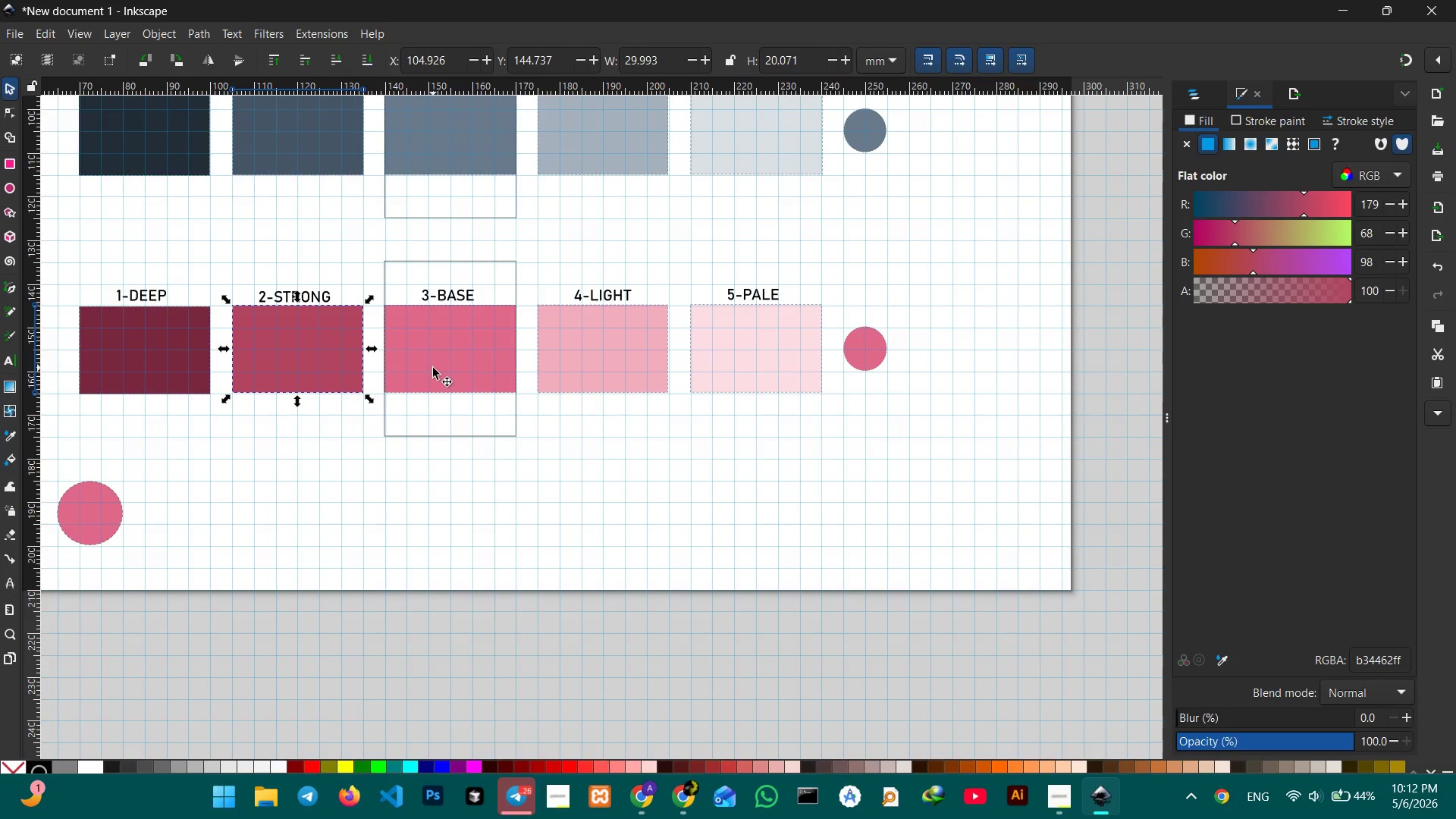 
hold_key(key=ControlLeft, duration=1.39)
left_click([433, 368])
 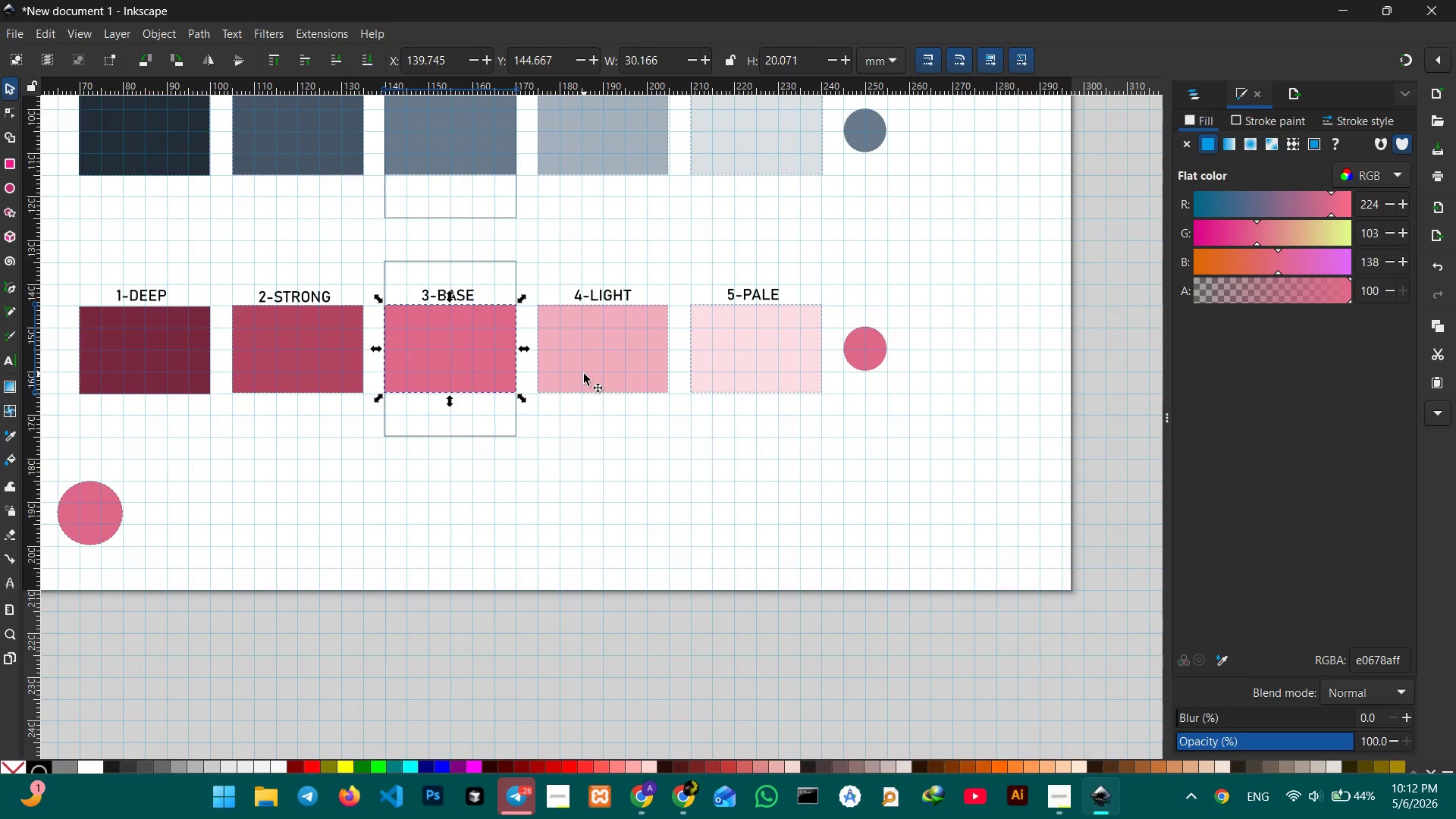 
double_click([584, 374])
 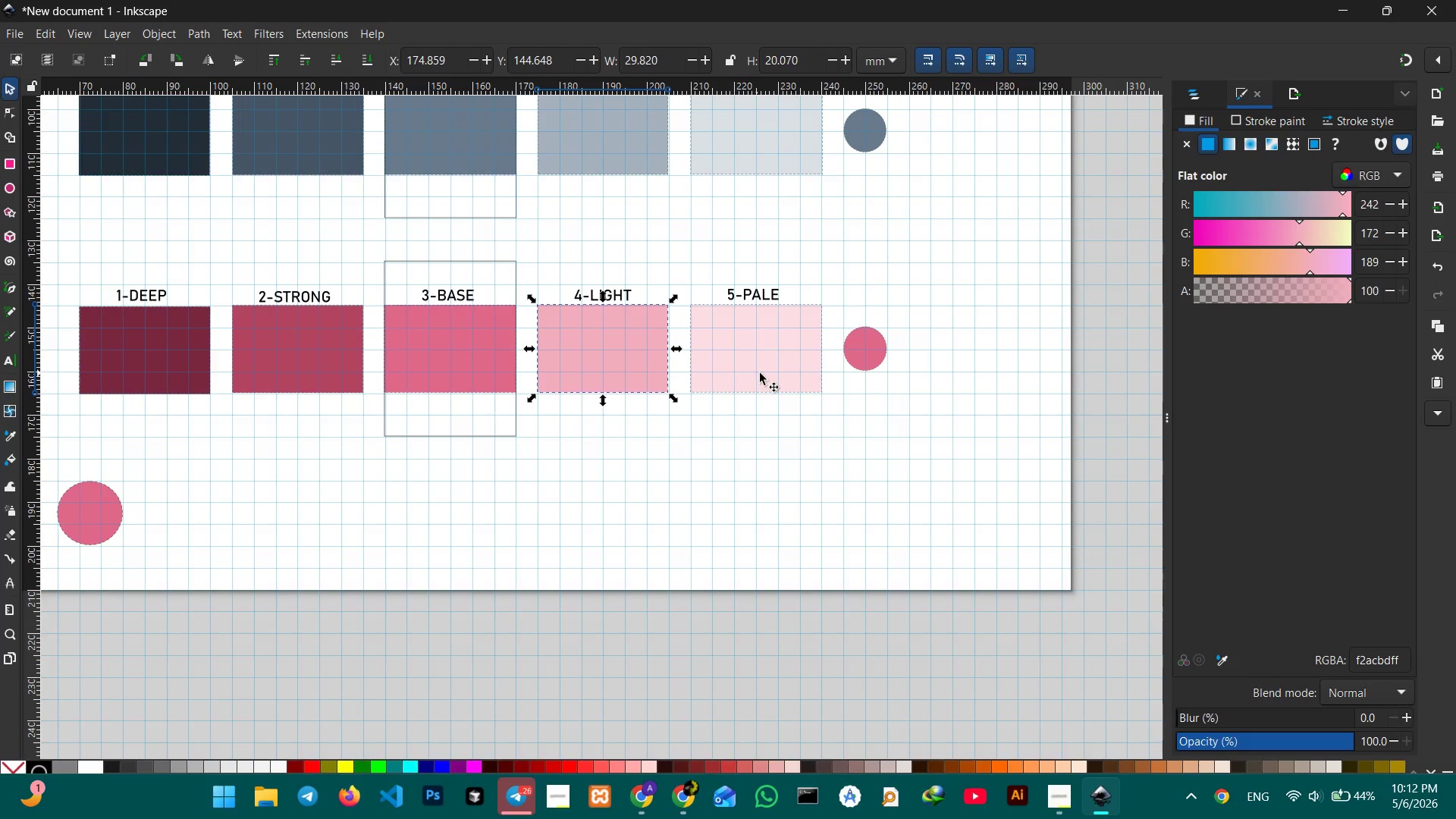 
triple_click([760, 373])
 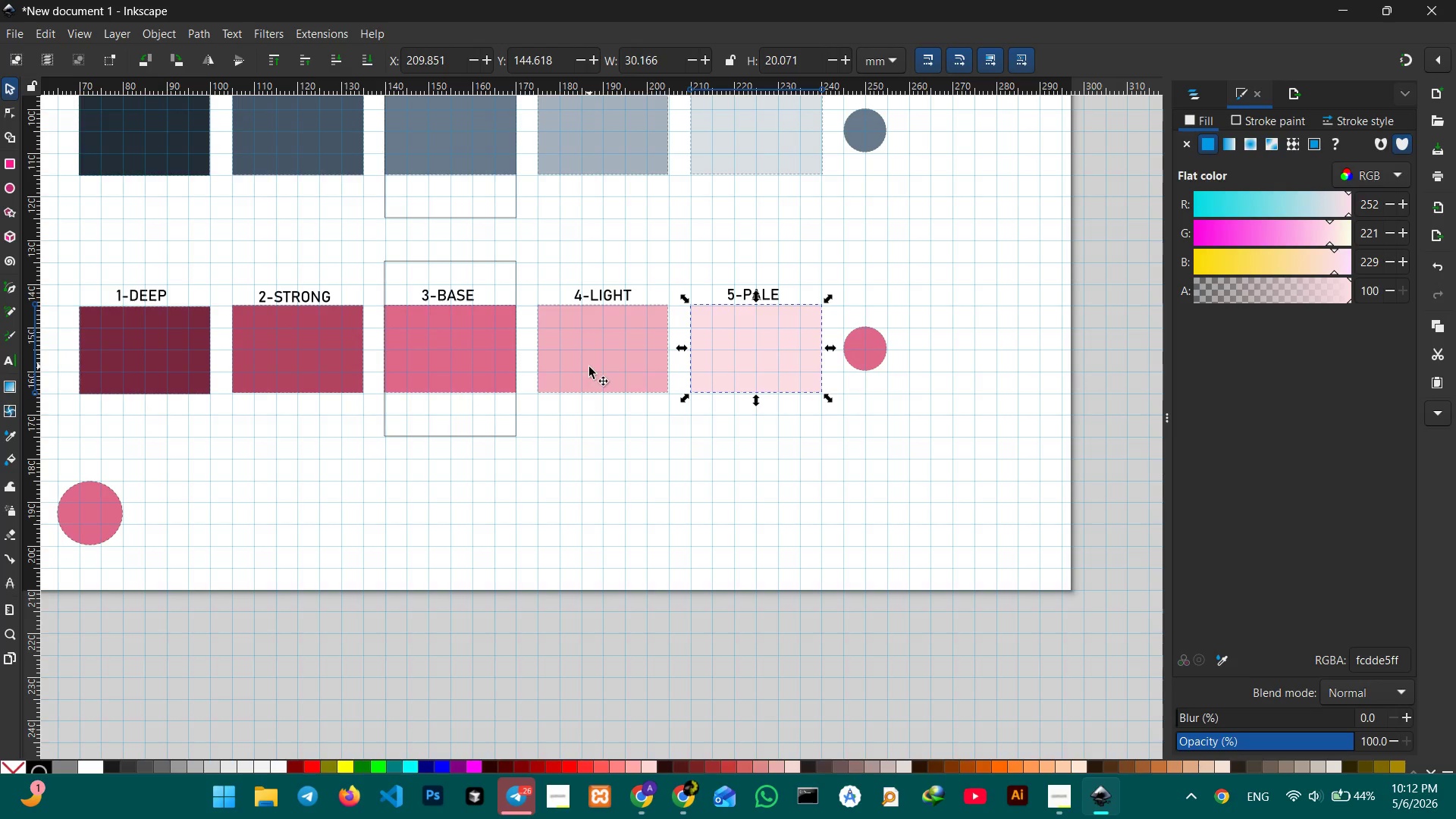 
left_click_drag(start_coordinate=[589, 367], to_coordinate=[587, 373])
 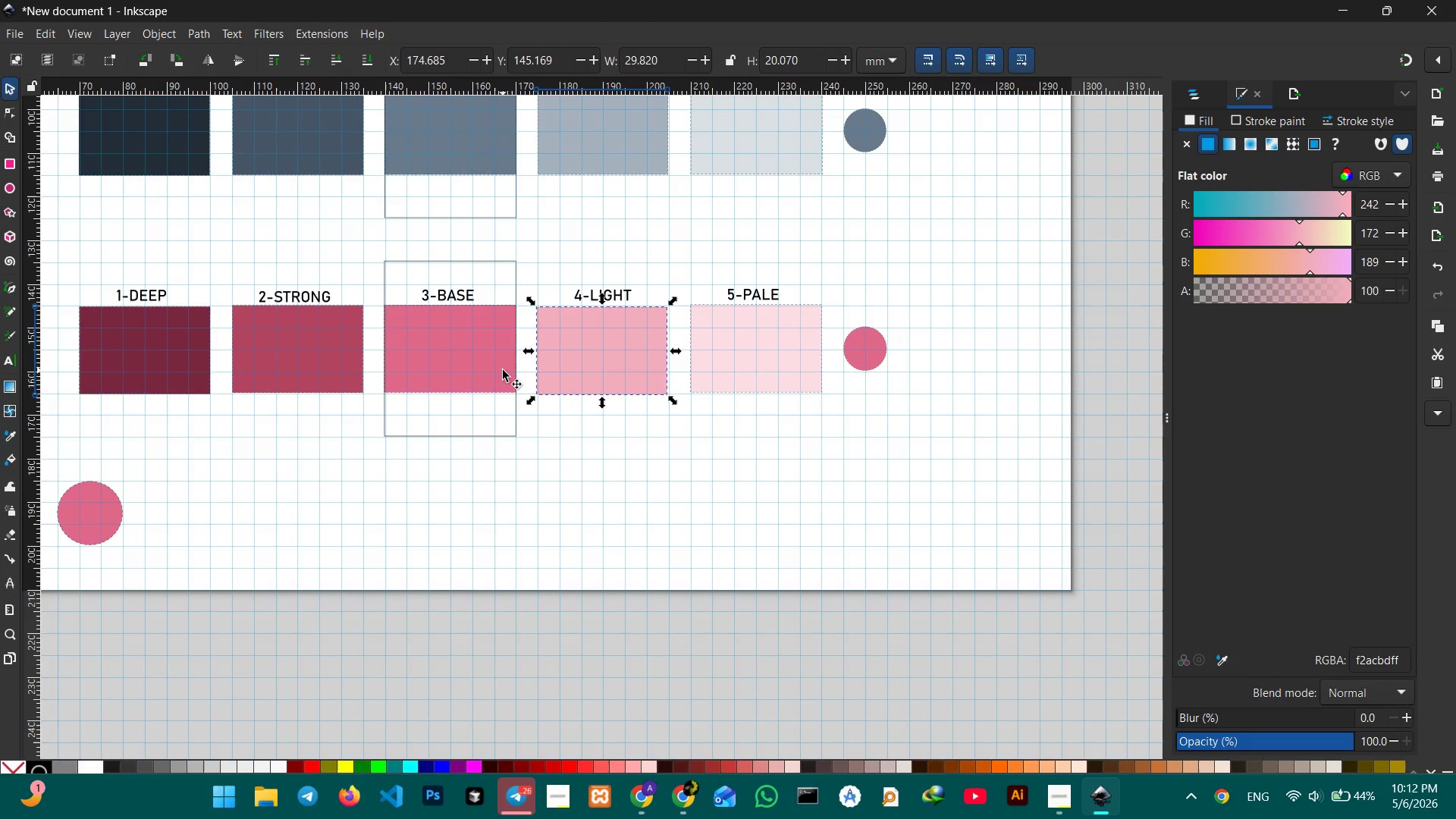 
key(Control+Z)
 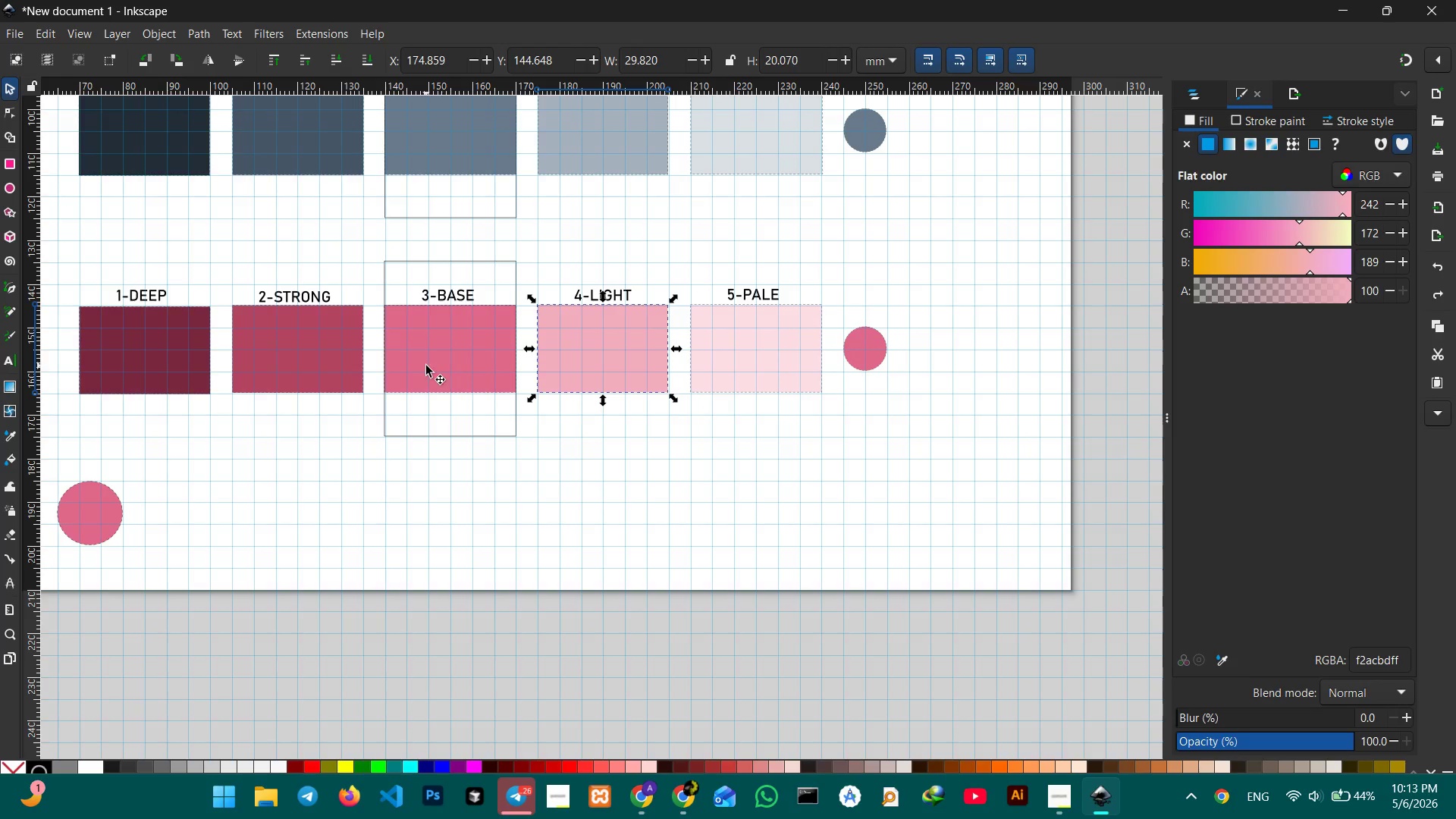 
hold_key(key=ShiftLeft, duration=1.83)
left_click([426, 366])
 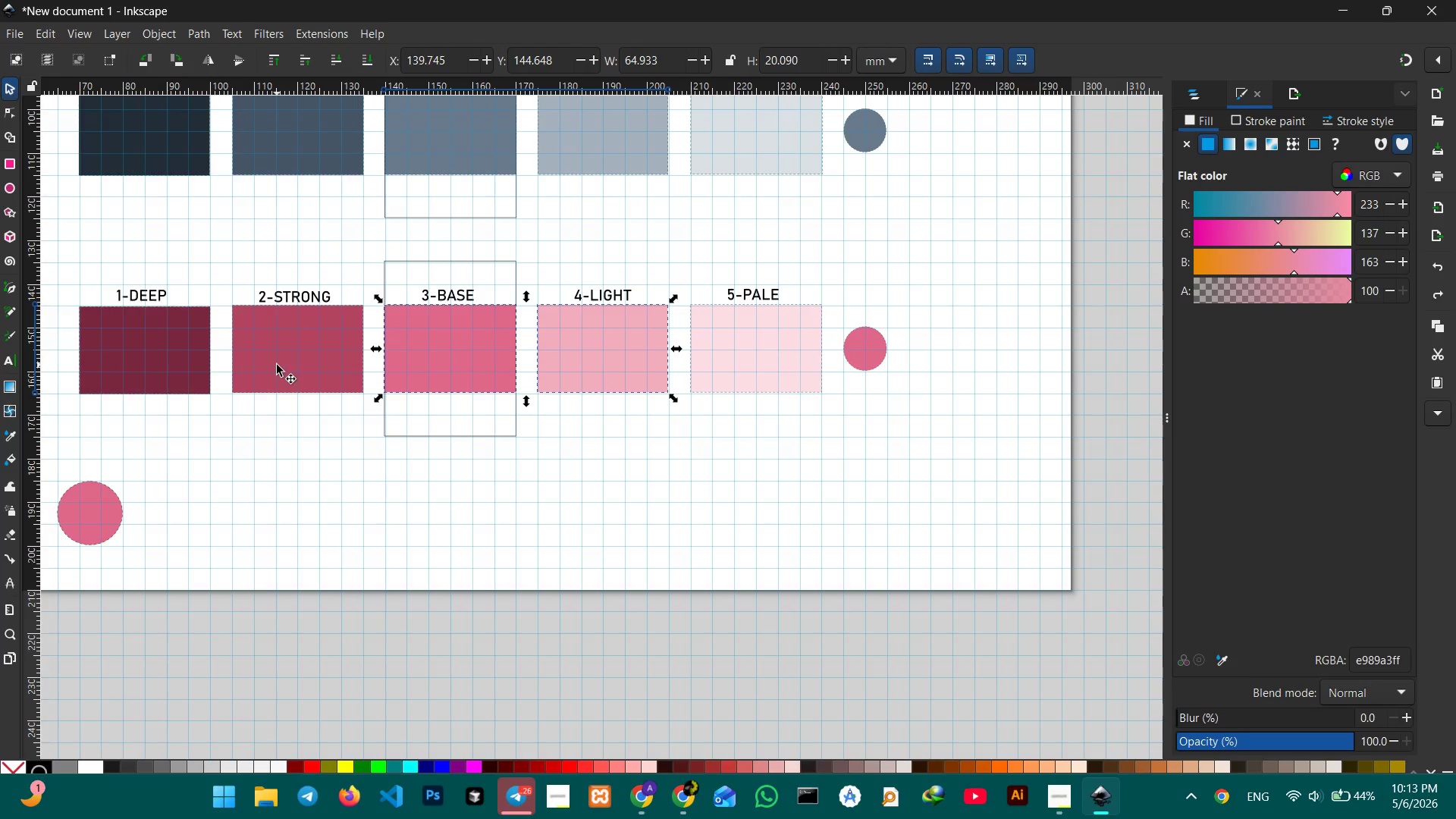 
double_click([277, 365])
 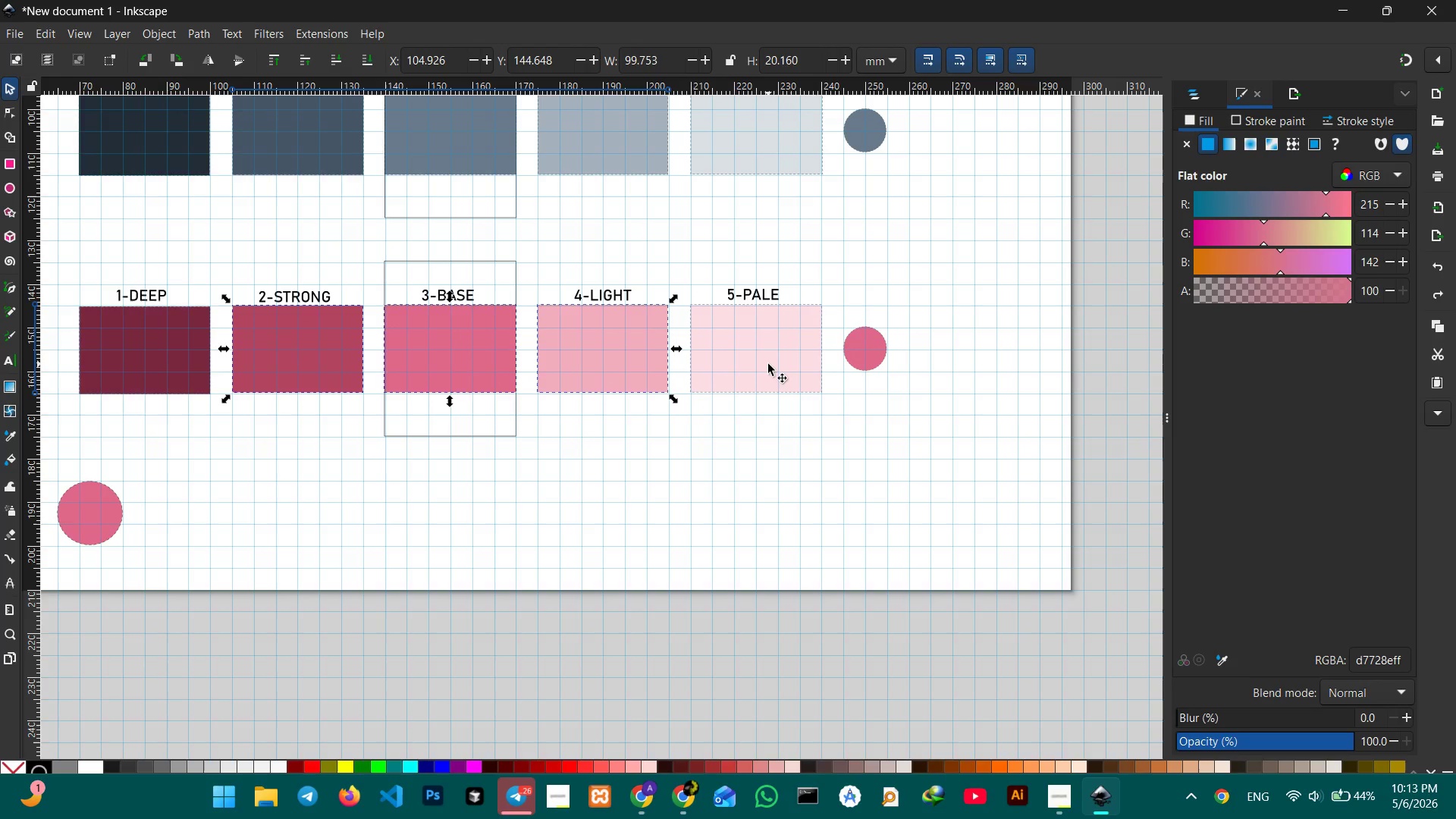 
left_click([768, 364])
 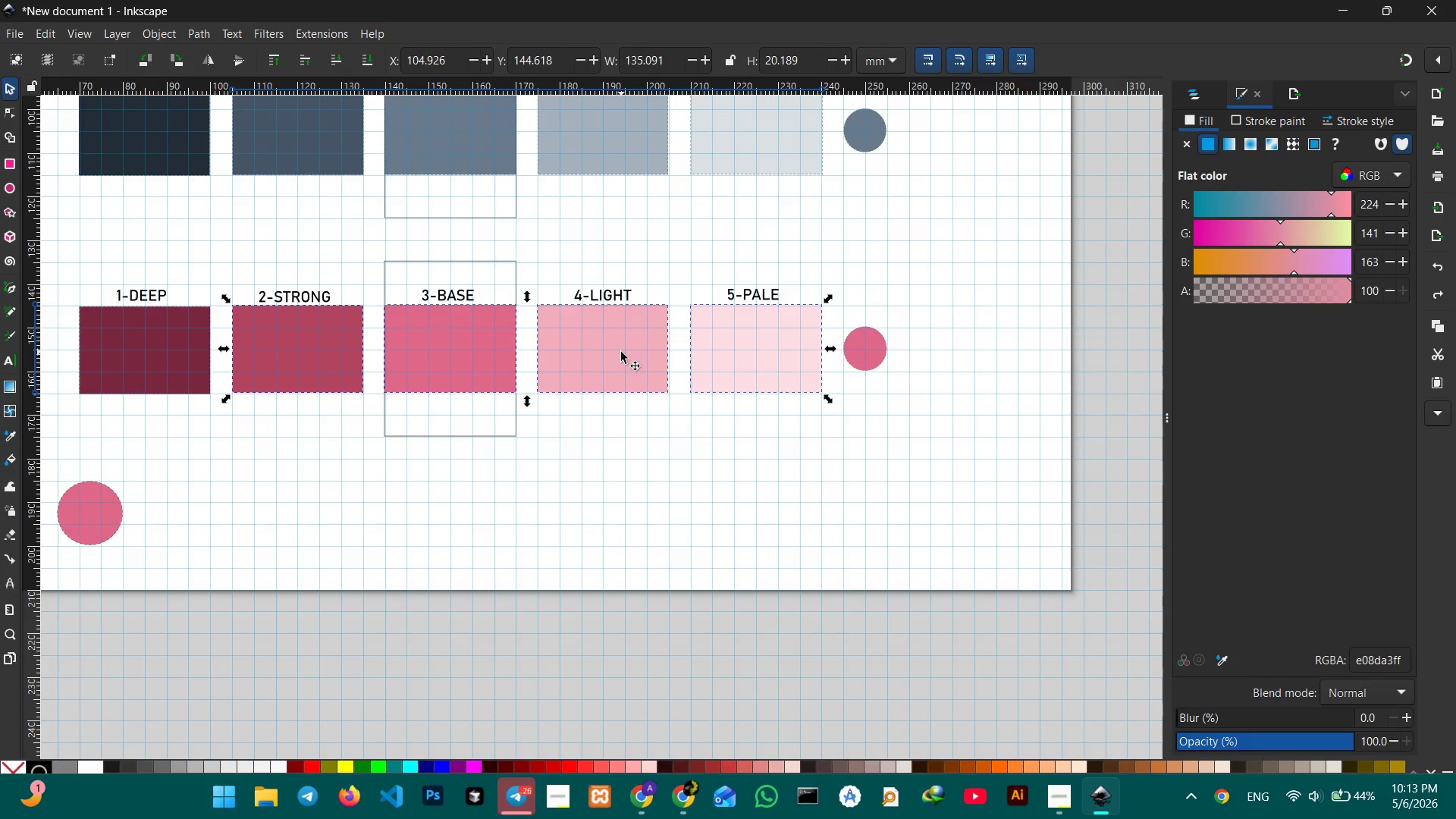 
left_click_drag(start_coordinate=[621, 352], to_coordinate=[623, 356])
 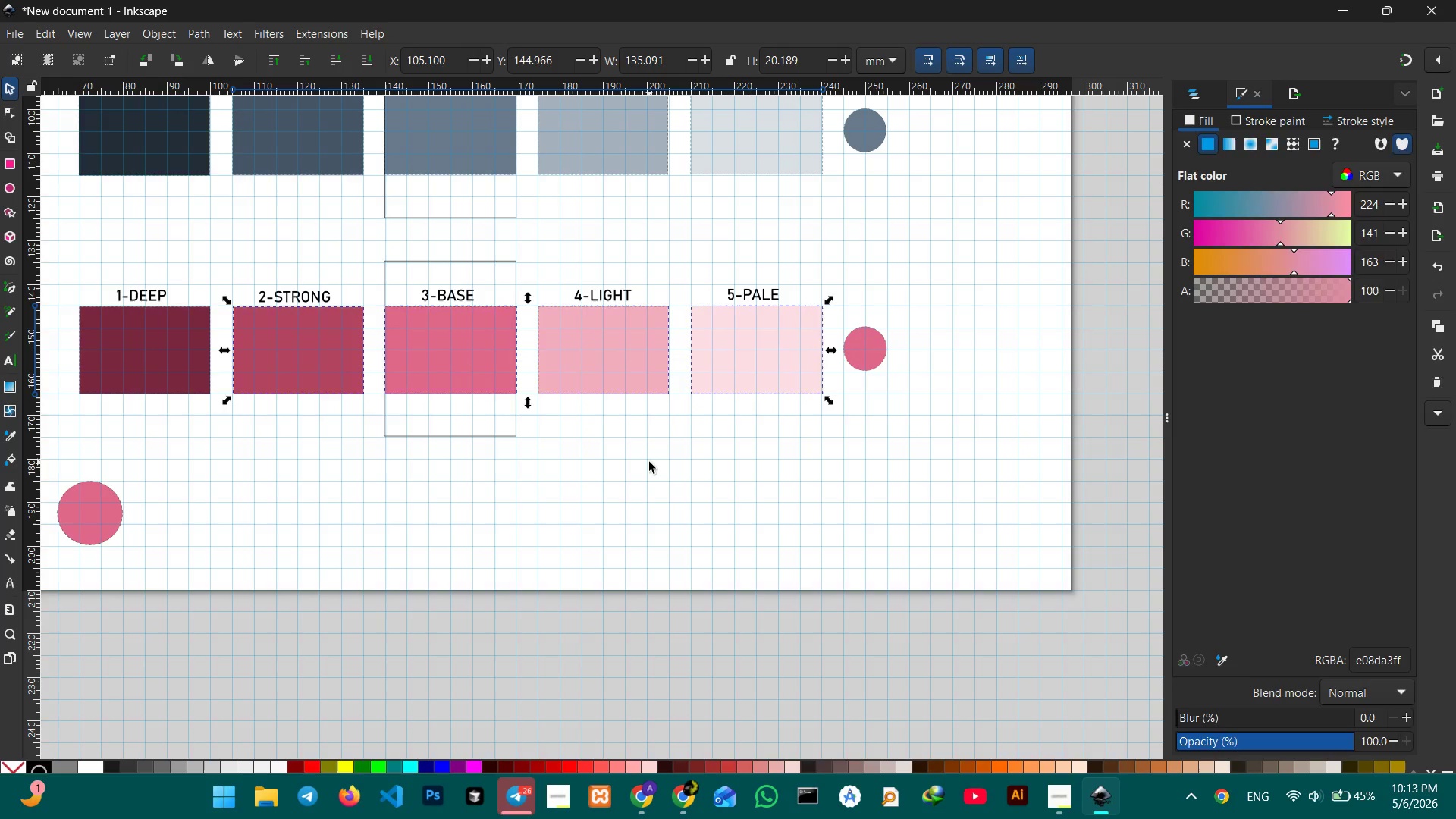 
left_click([649, 462])
 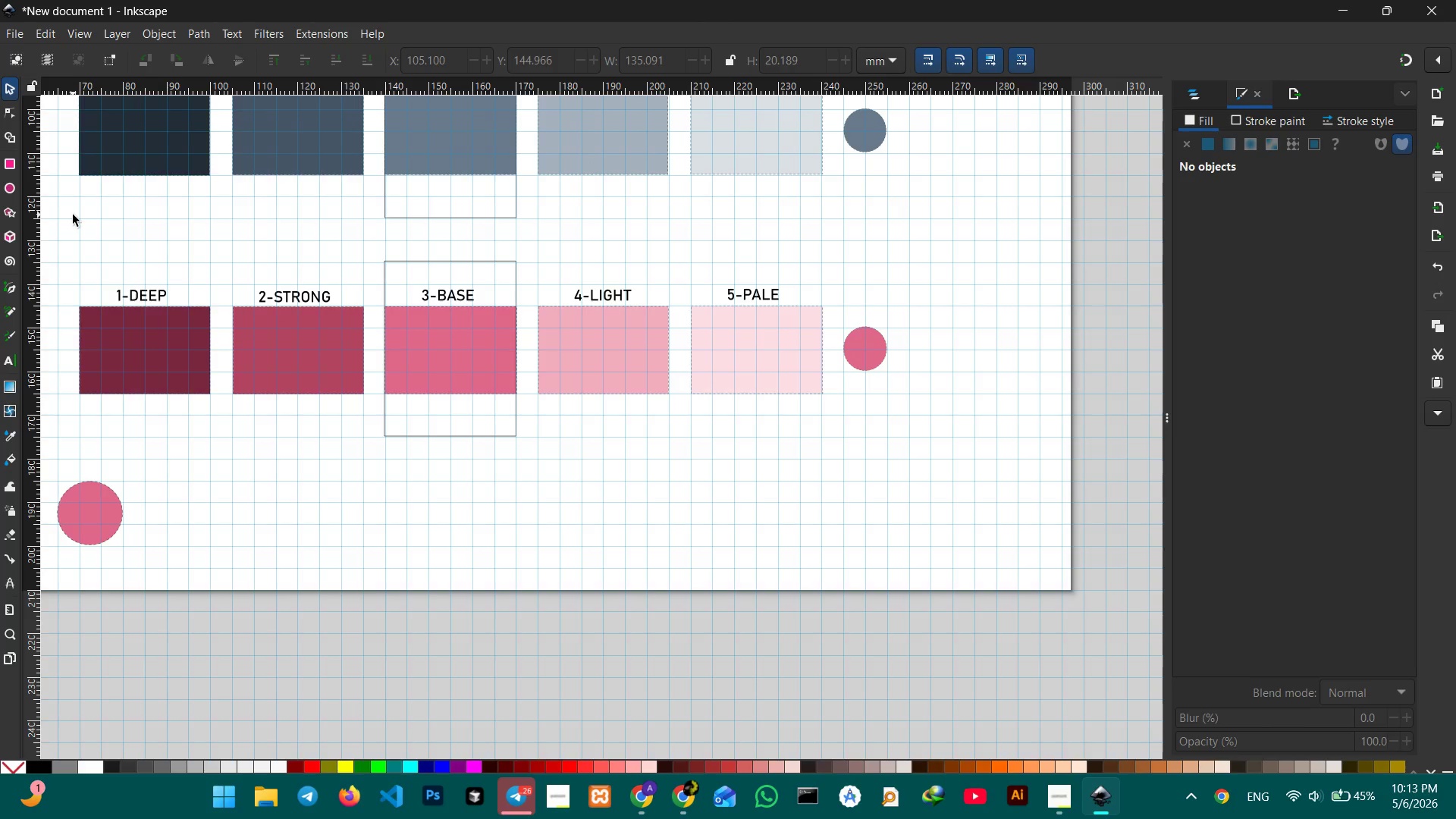 
wait(6.16)
 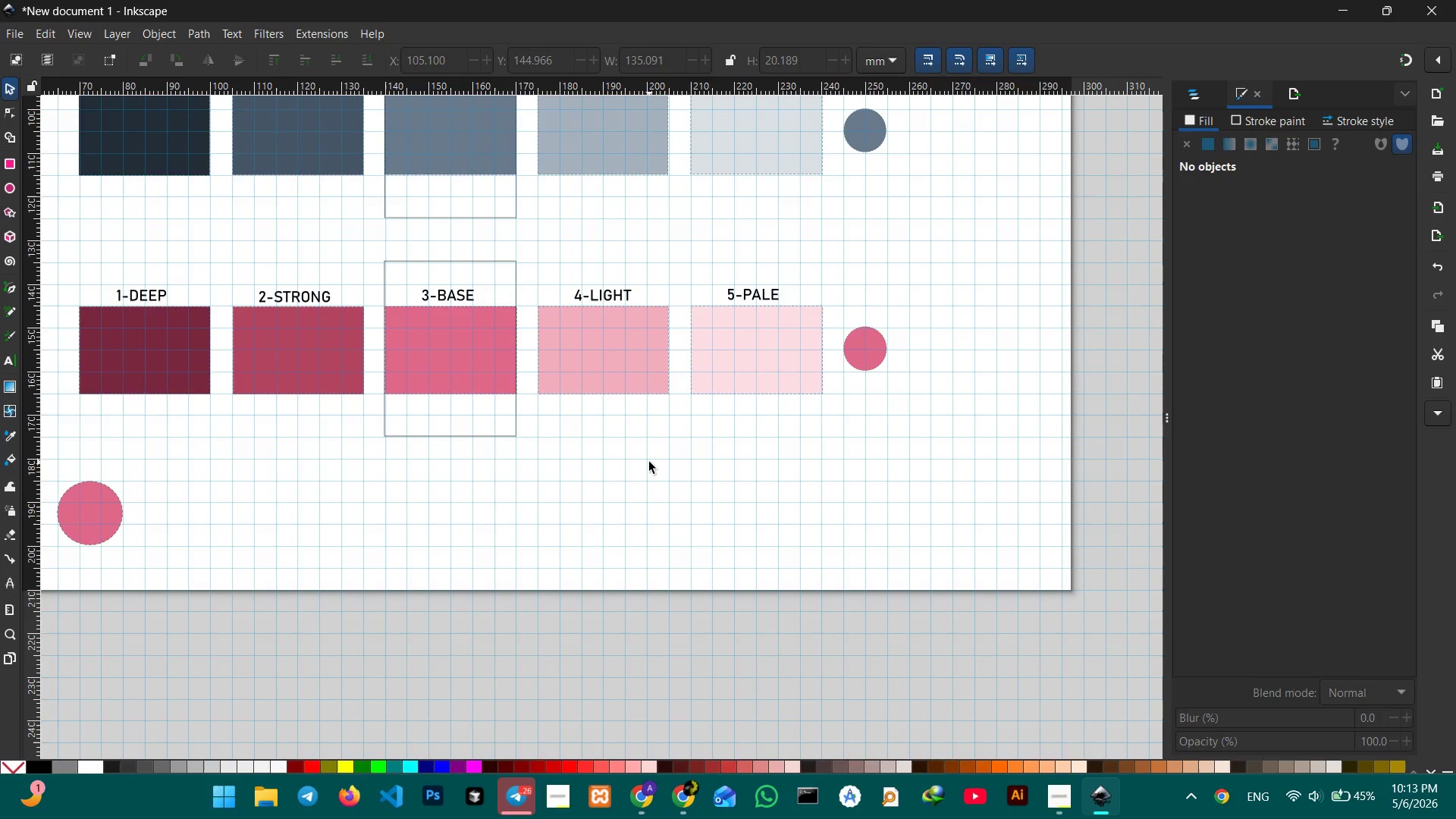 
hold_key(key=ControlLeft, duration=0.42)
scroll: coordinate [284, 277], scroll_direction: down, amount: 1.0
 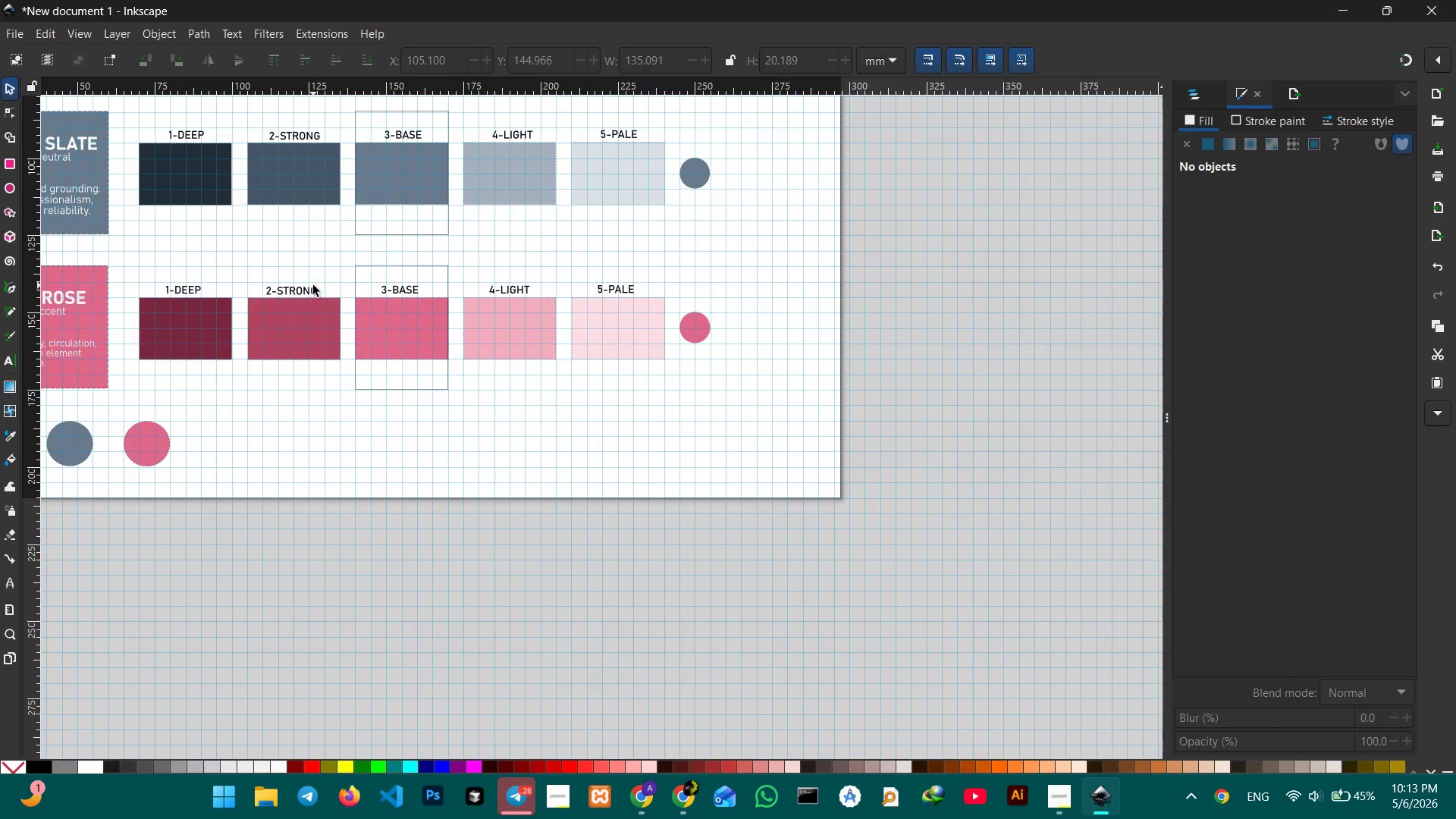 
hold_key(key=Space, duration=1.52)
 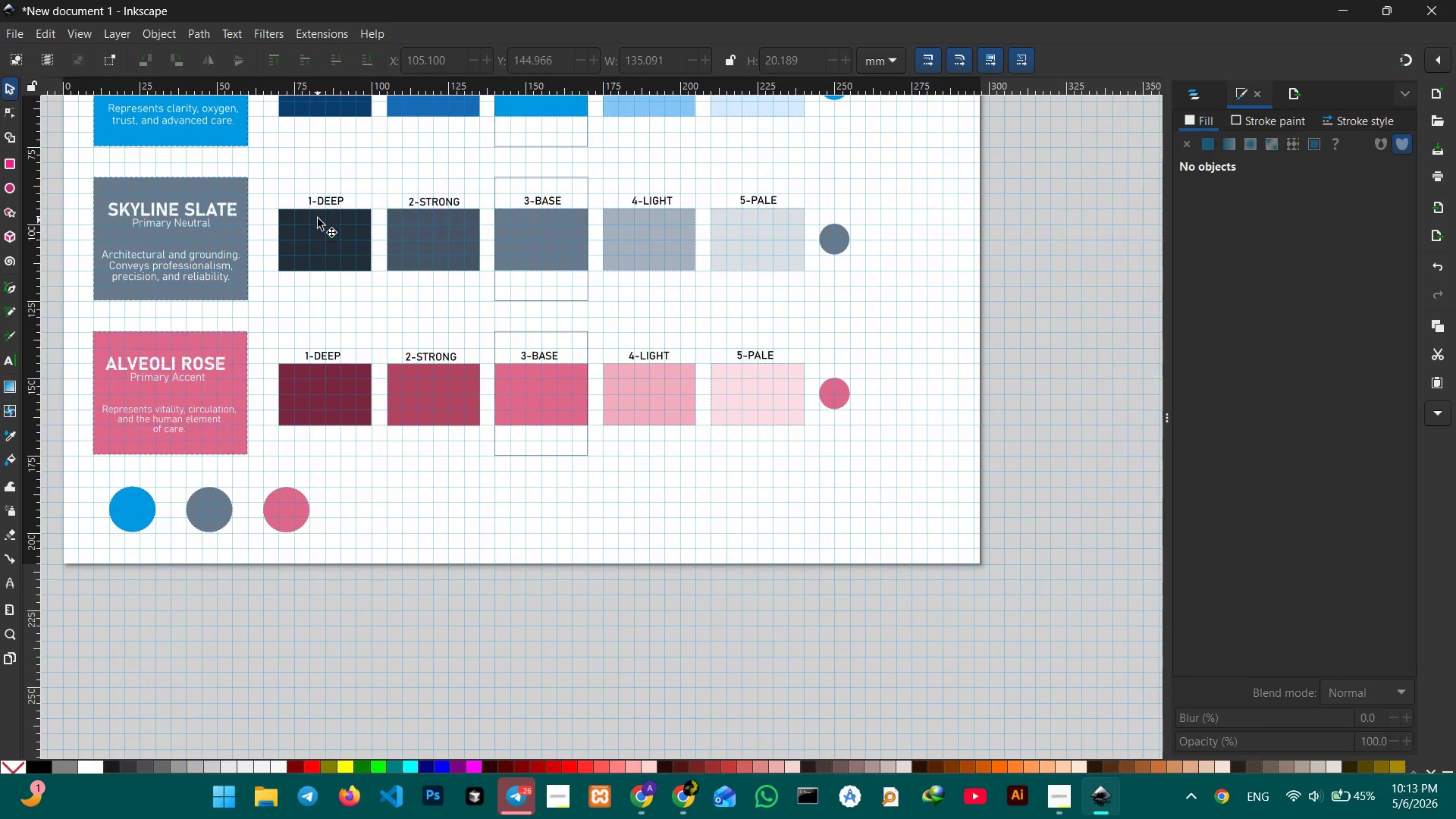 
left_click_drag(start_coordinate=[313, 281], to_coordinate=[444, 349])
 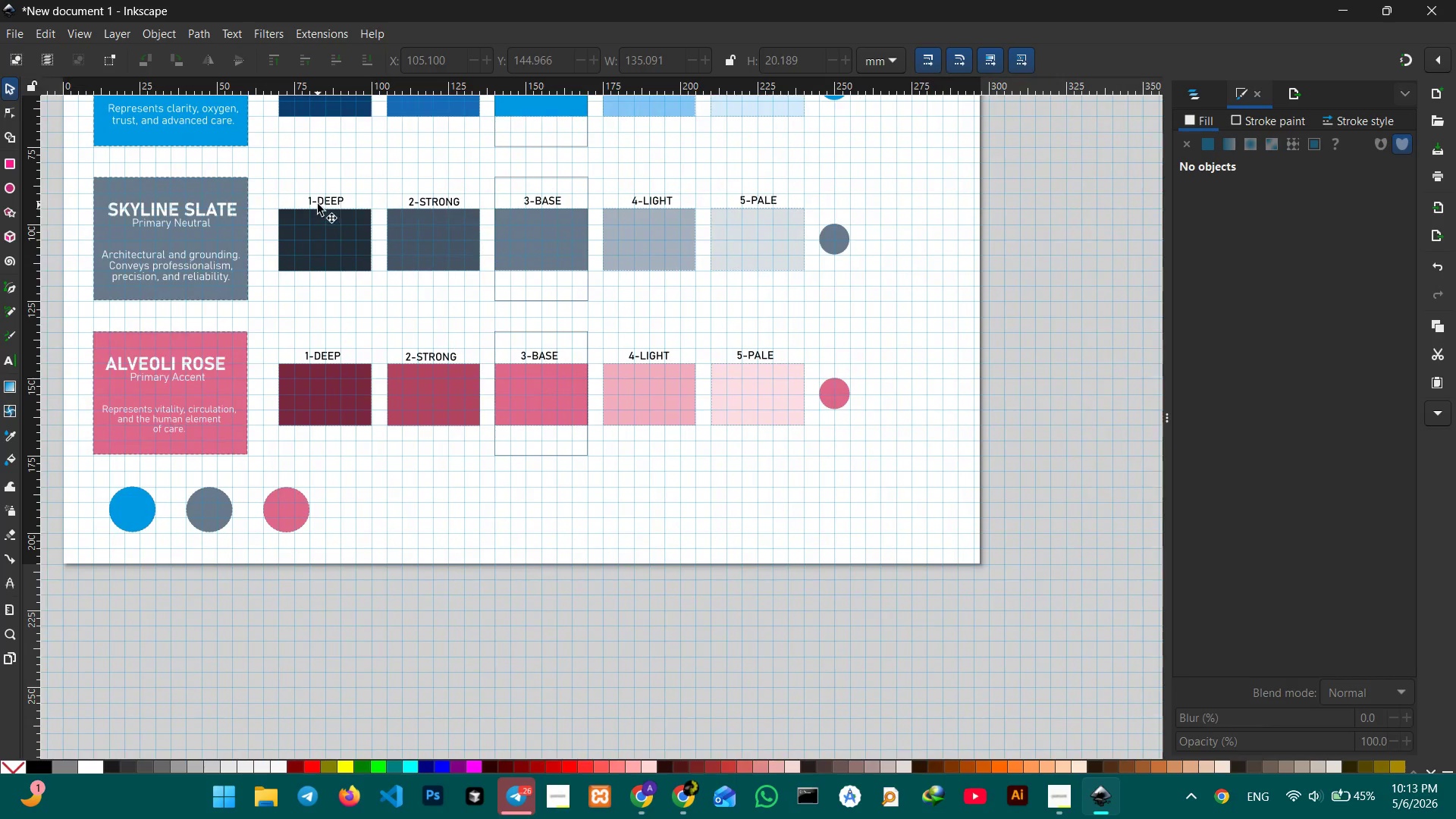 
left_click([318, 203])
 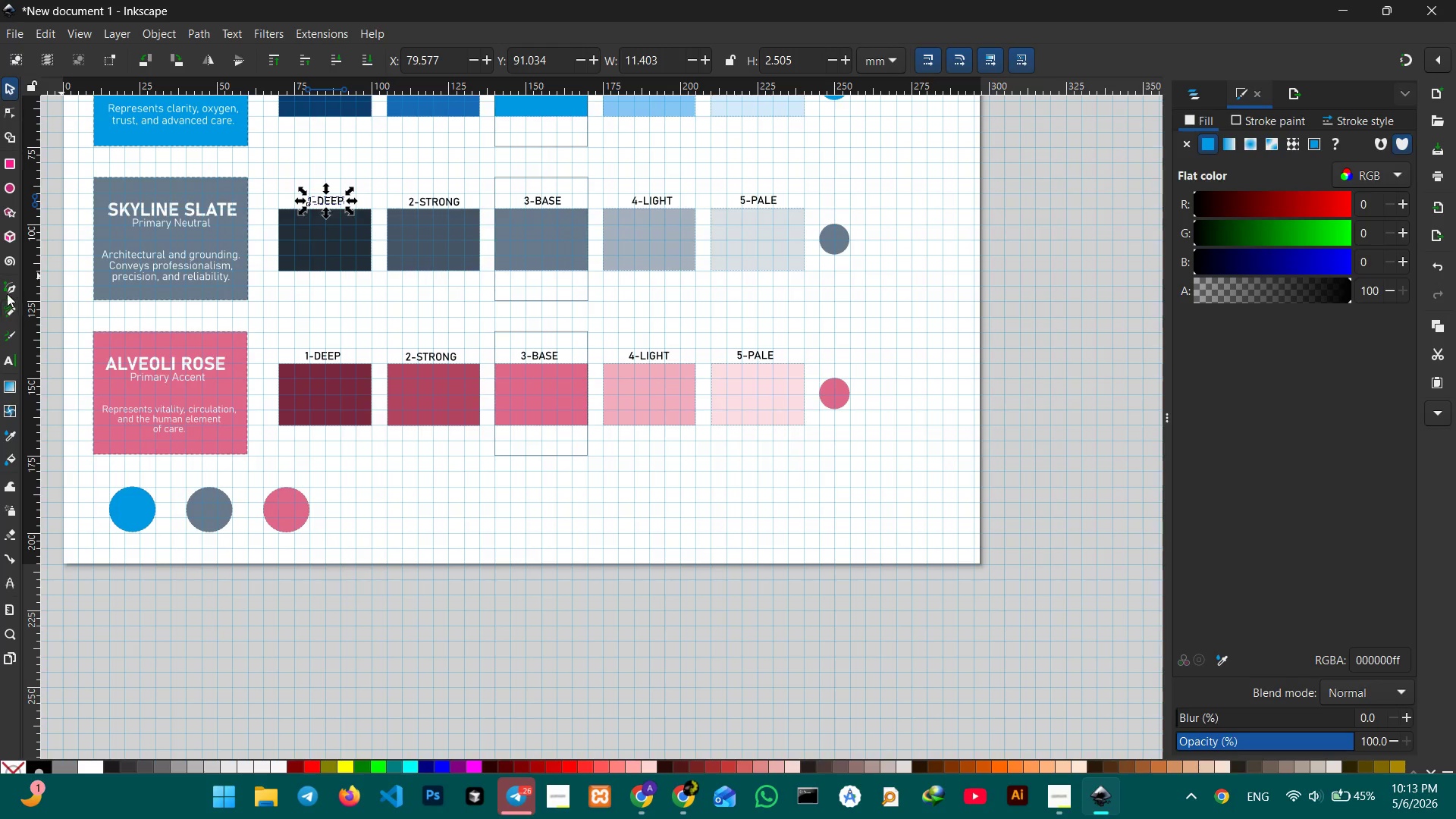 
left_click([12, 358])
 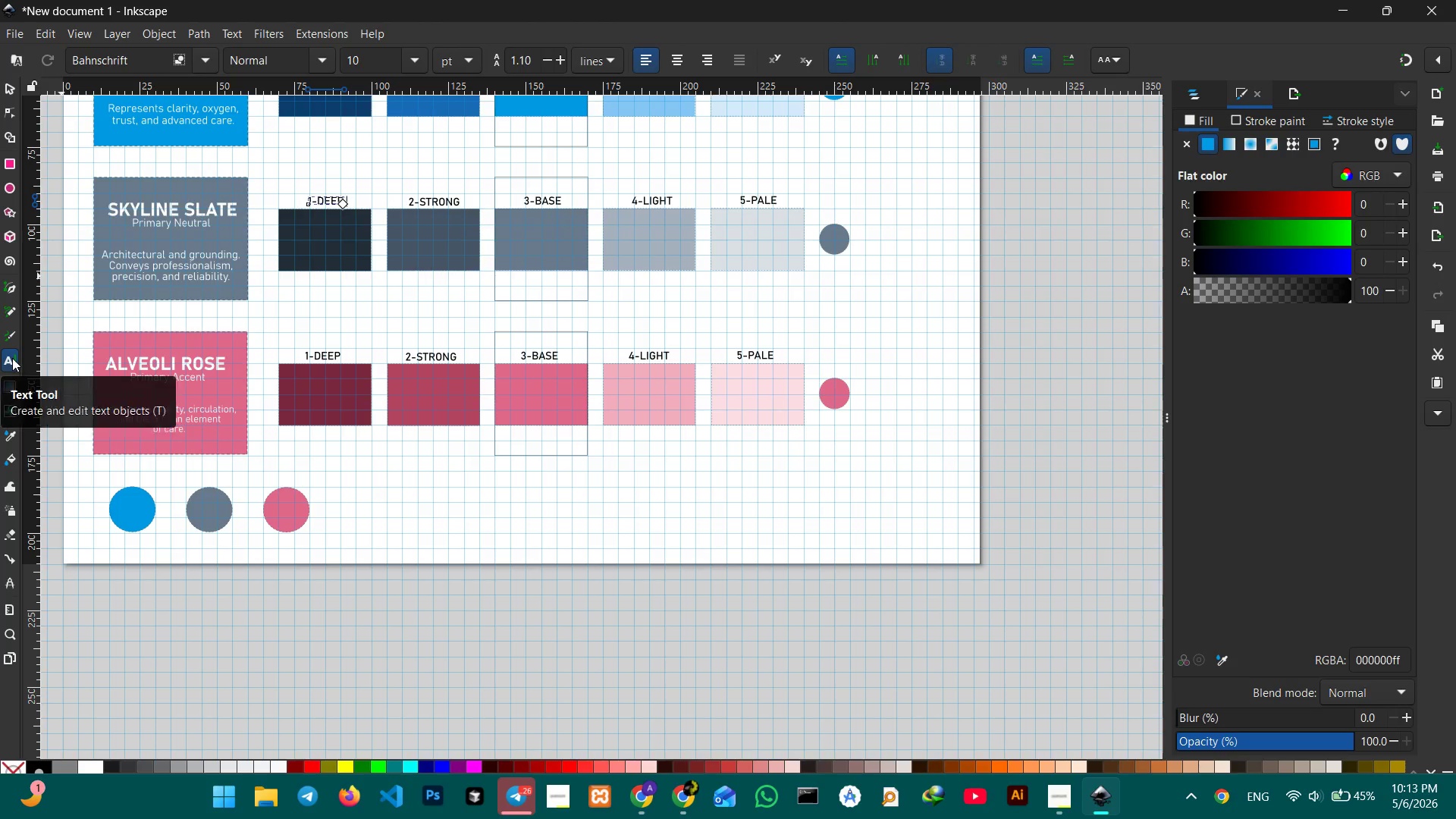 
left_click([12, 358])
 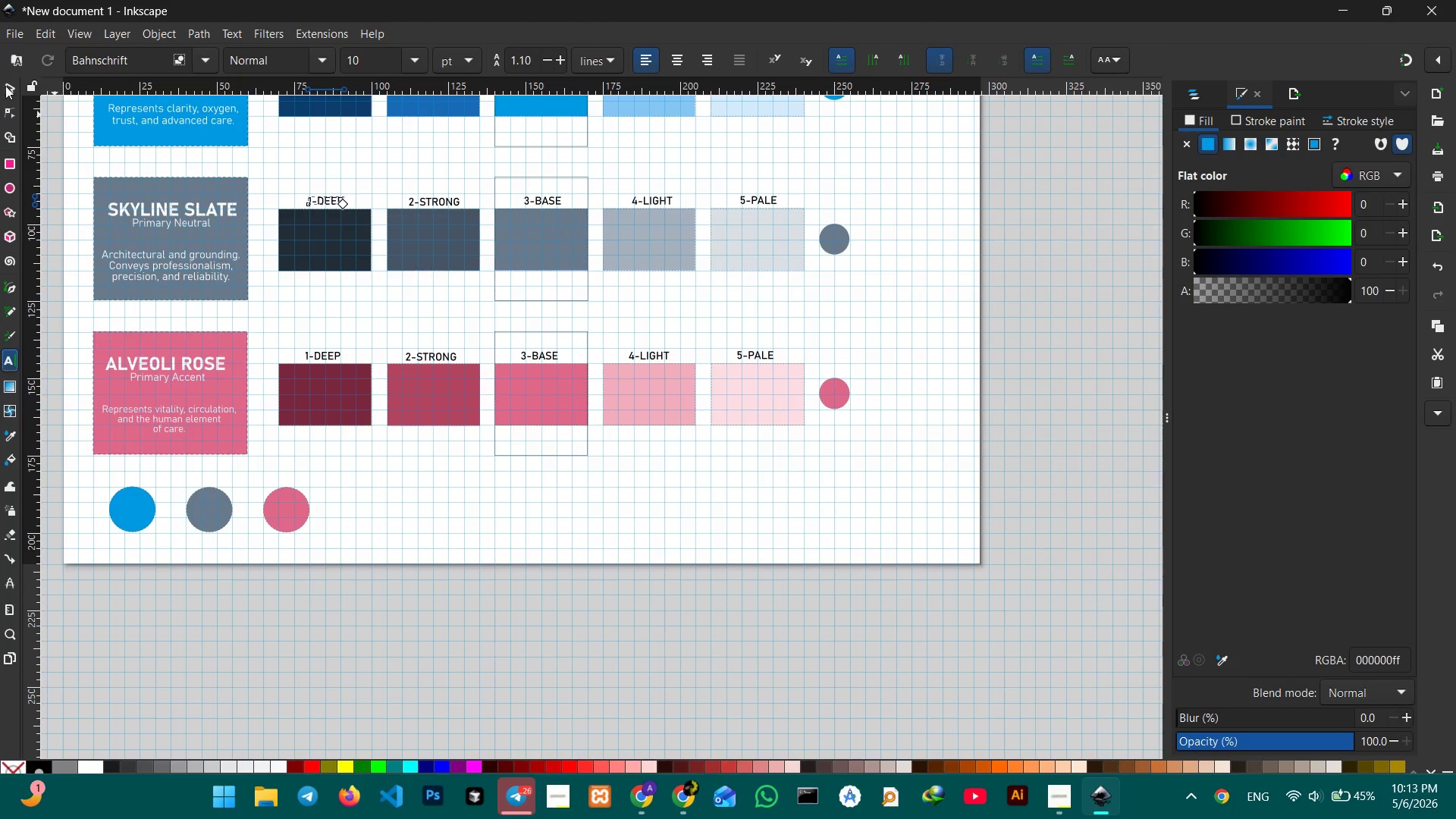 
left_click([8, 80])
 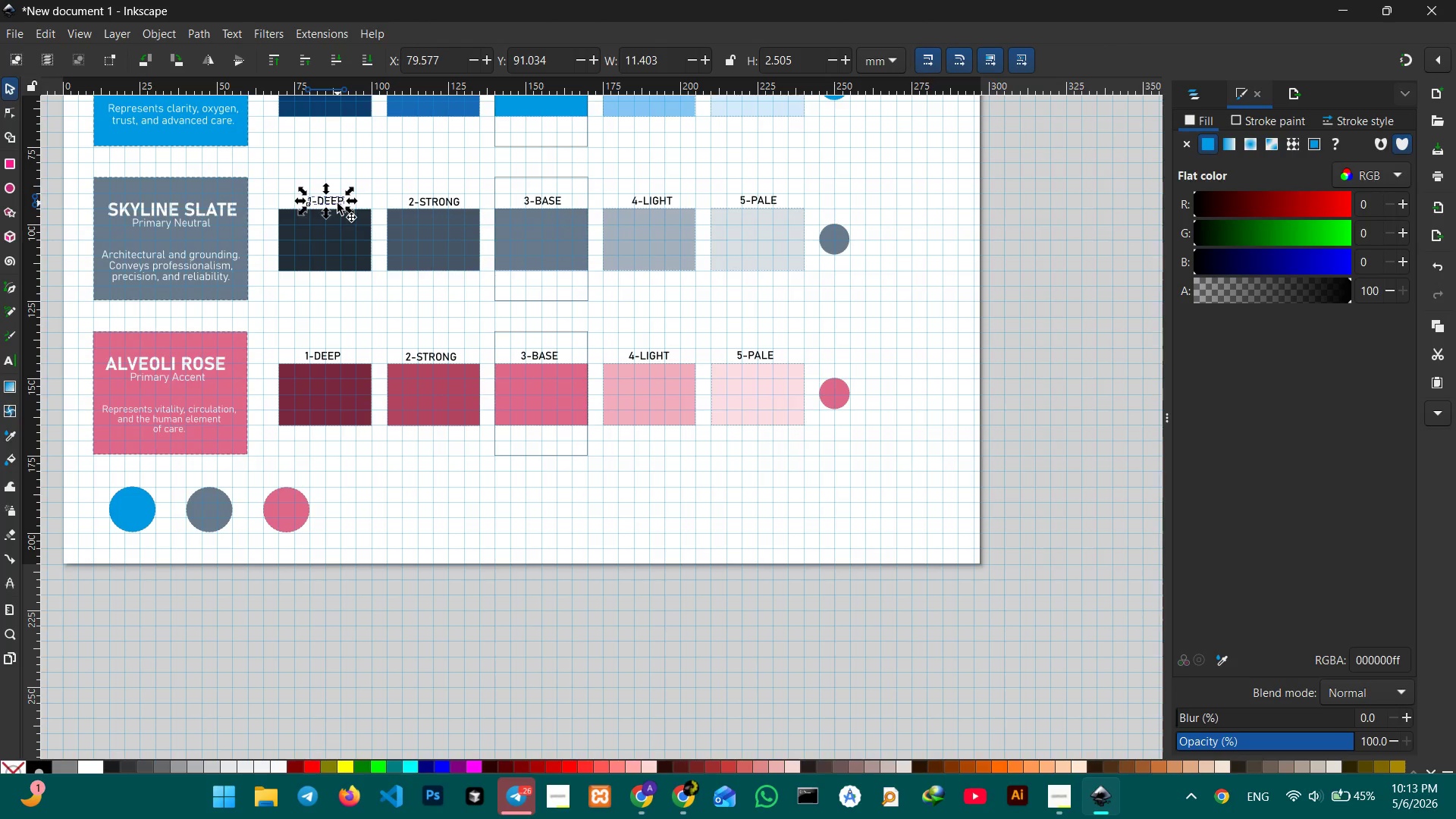 
left_click([191, 280])
 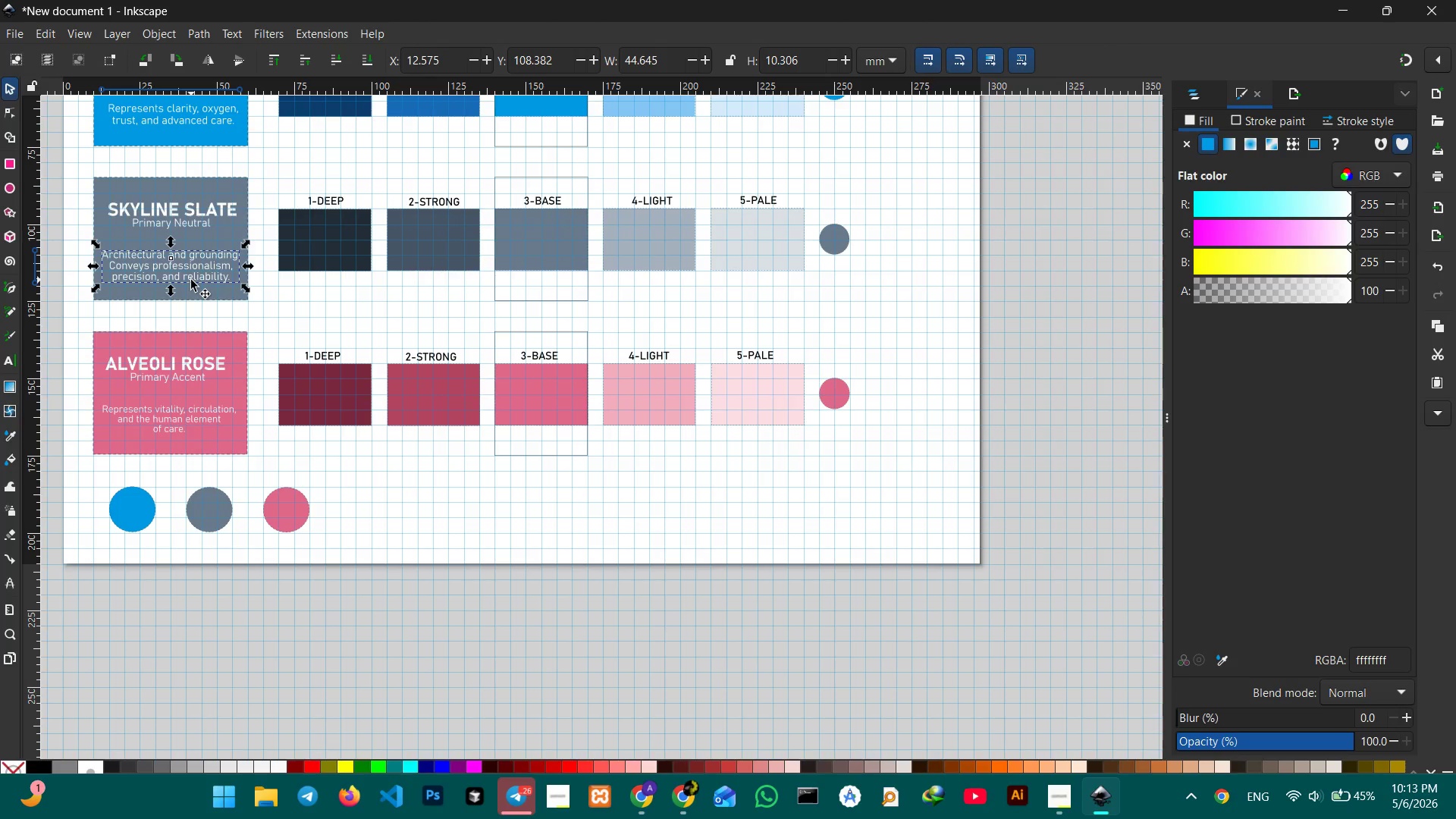 
hold_key(key=ControlLeft, duration=0.66)
 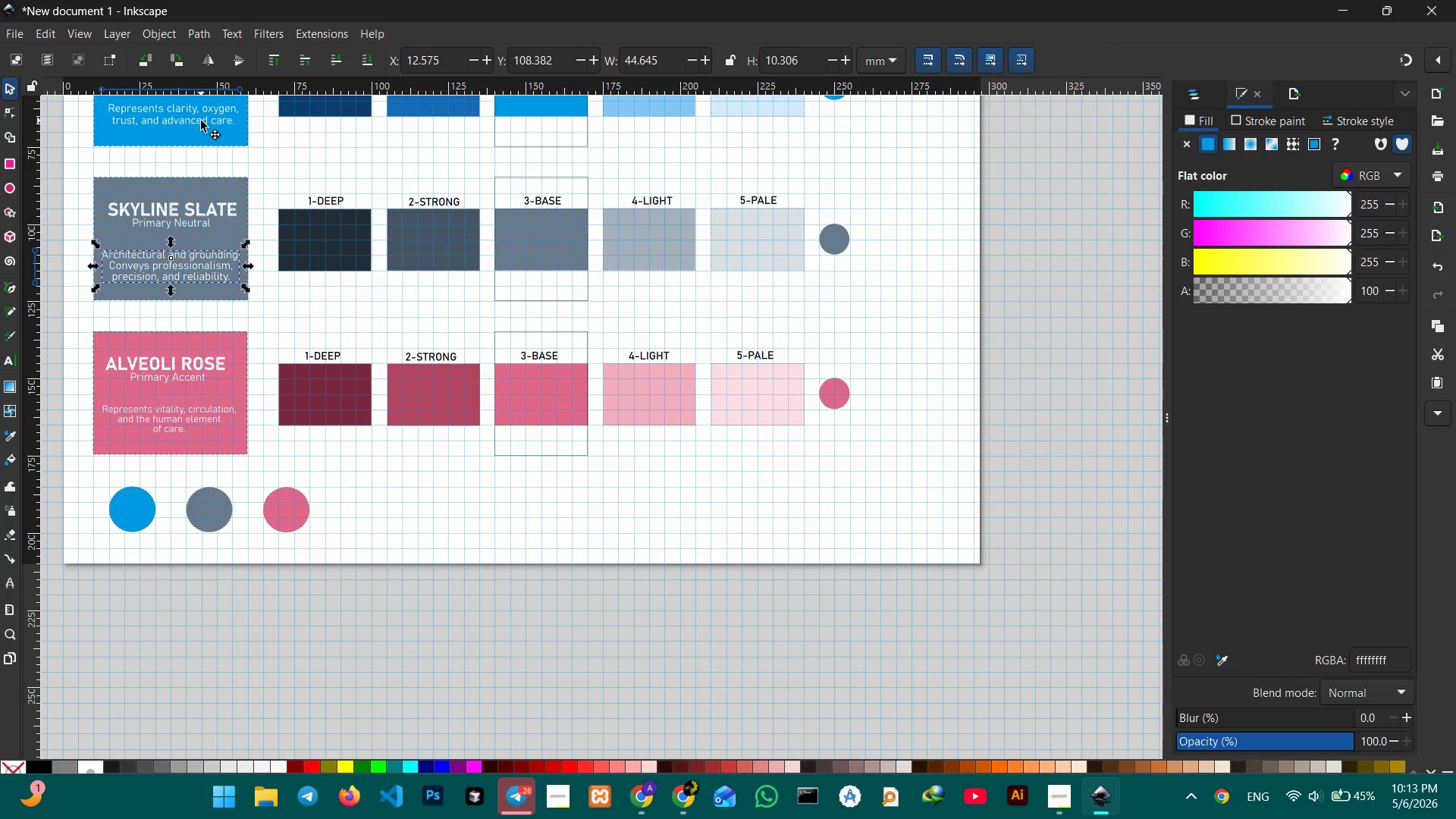 
left_click([201, 121])
 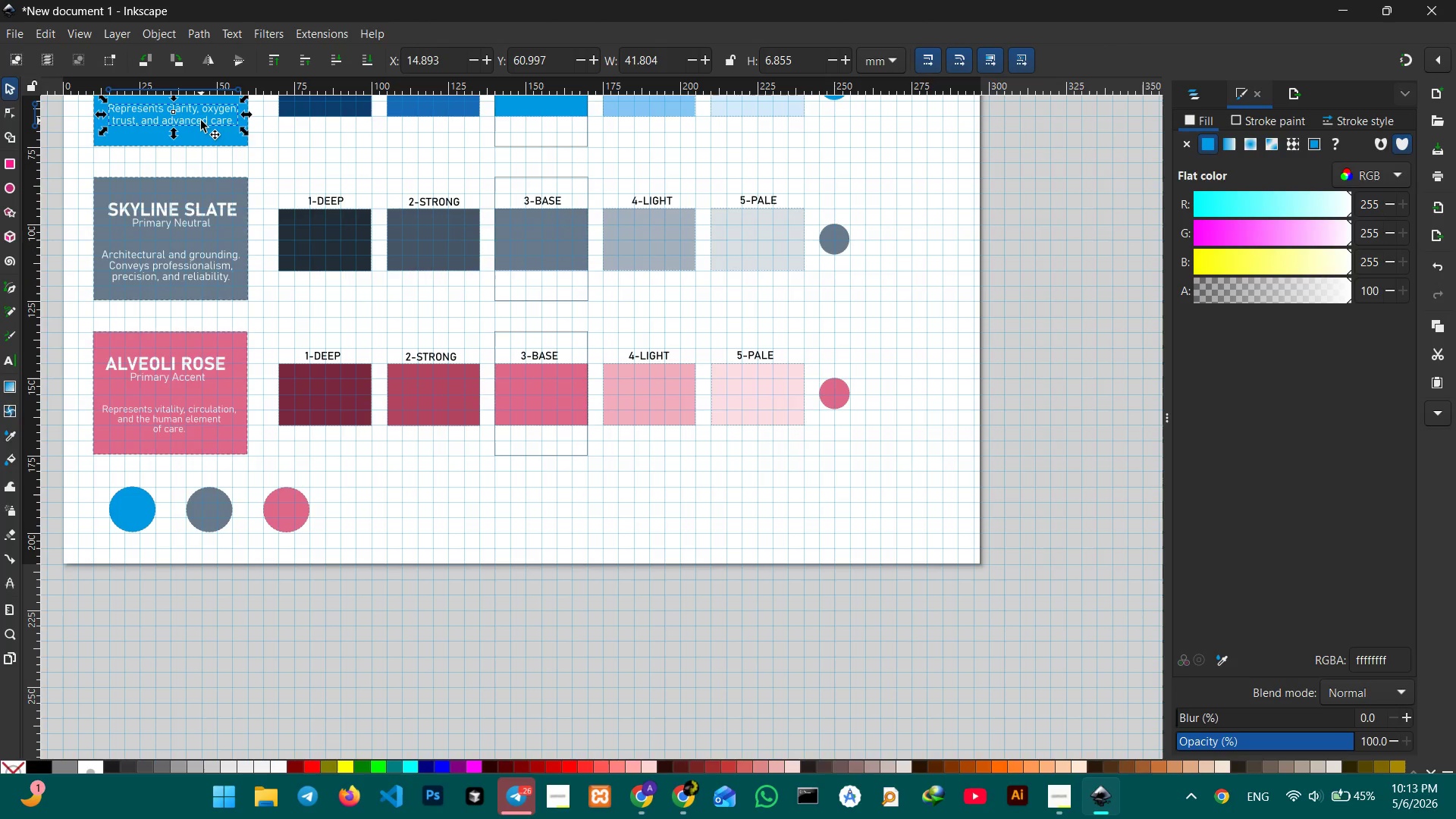 
key(Control+C)
 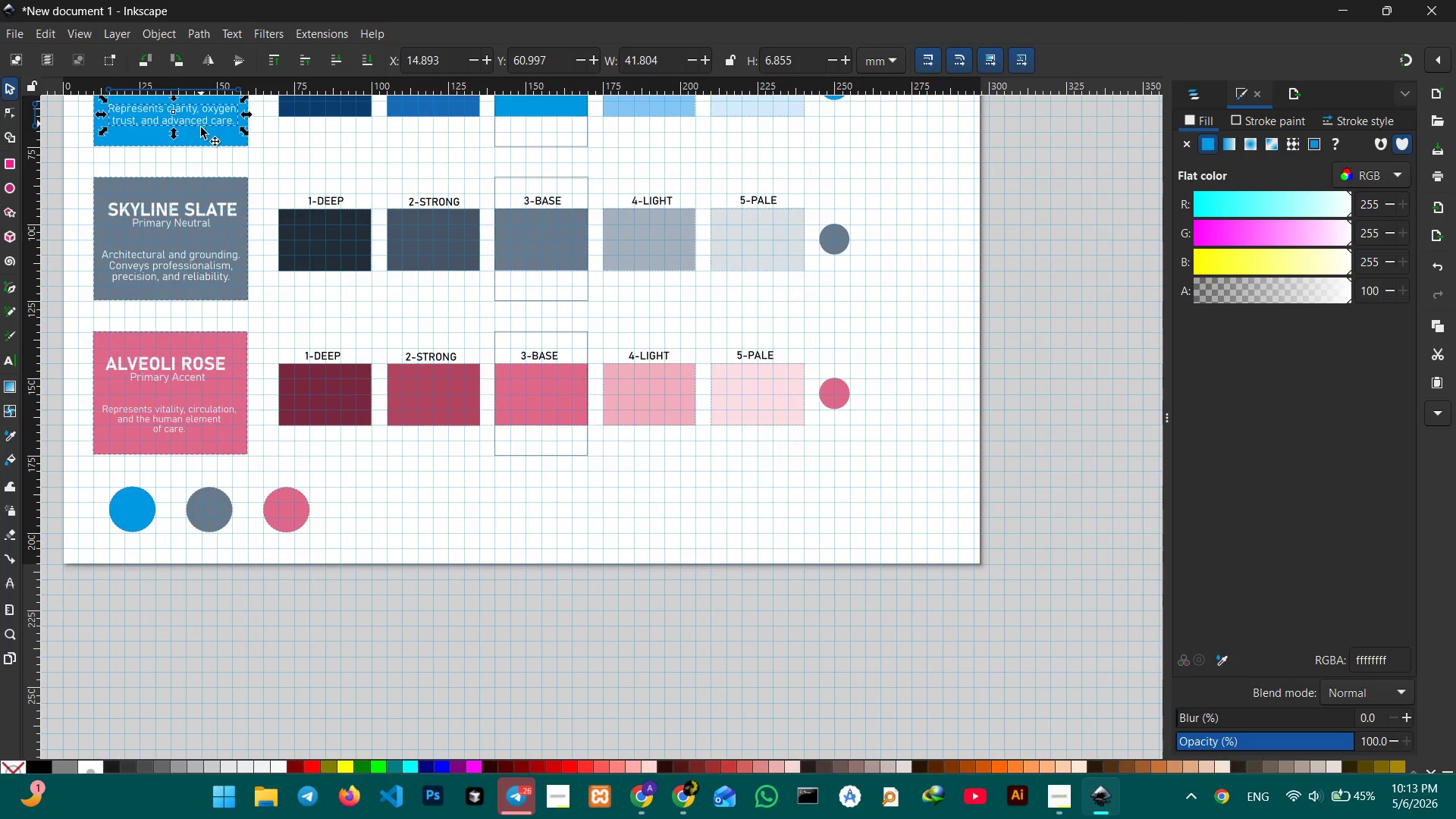 
key(Control+V)
 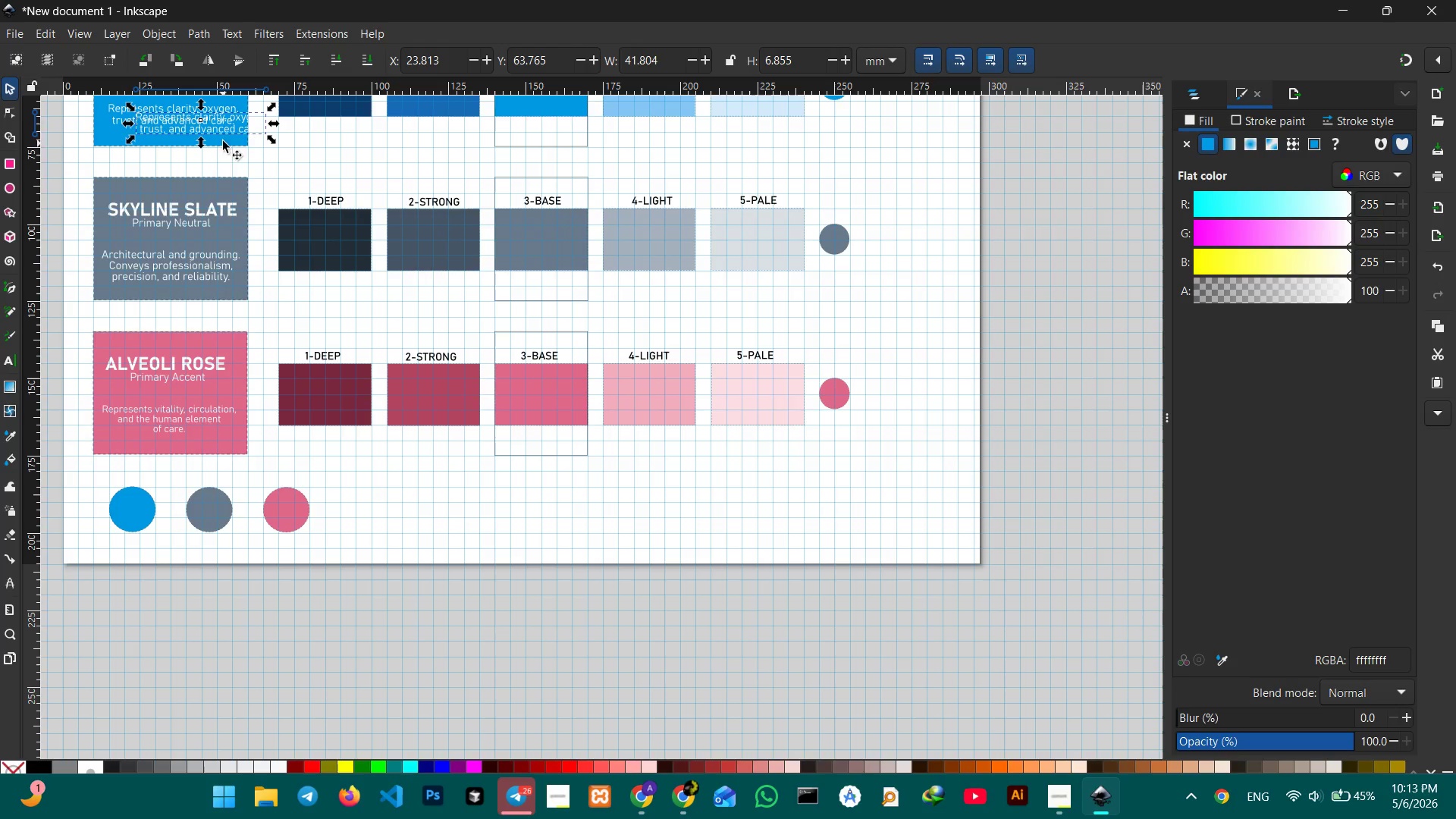 
left_click_drag(start_coordinate=[234, 130], to_coordinate=[368, 312])
 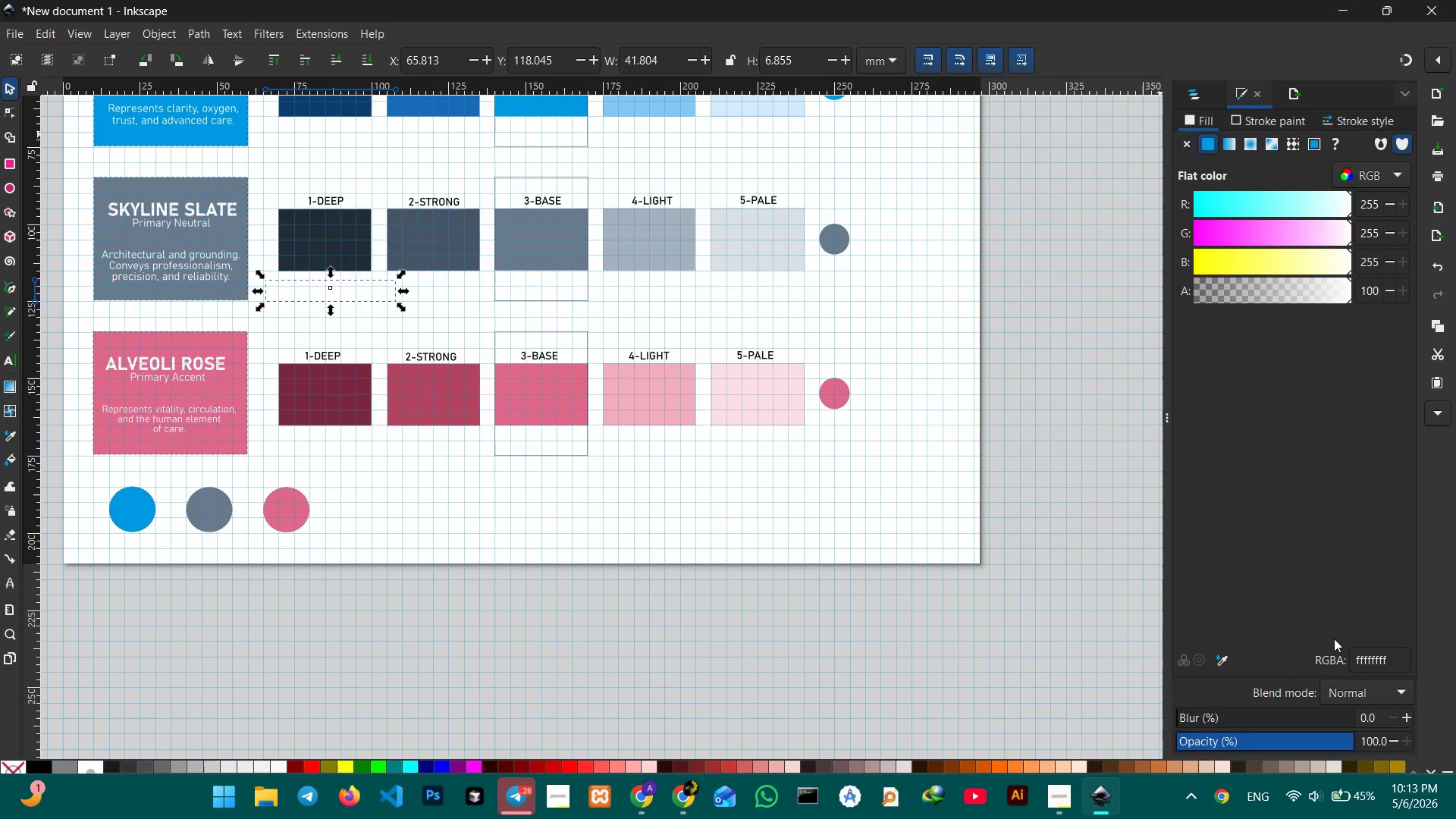 
double_click([1367, 657])
 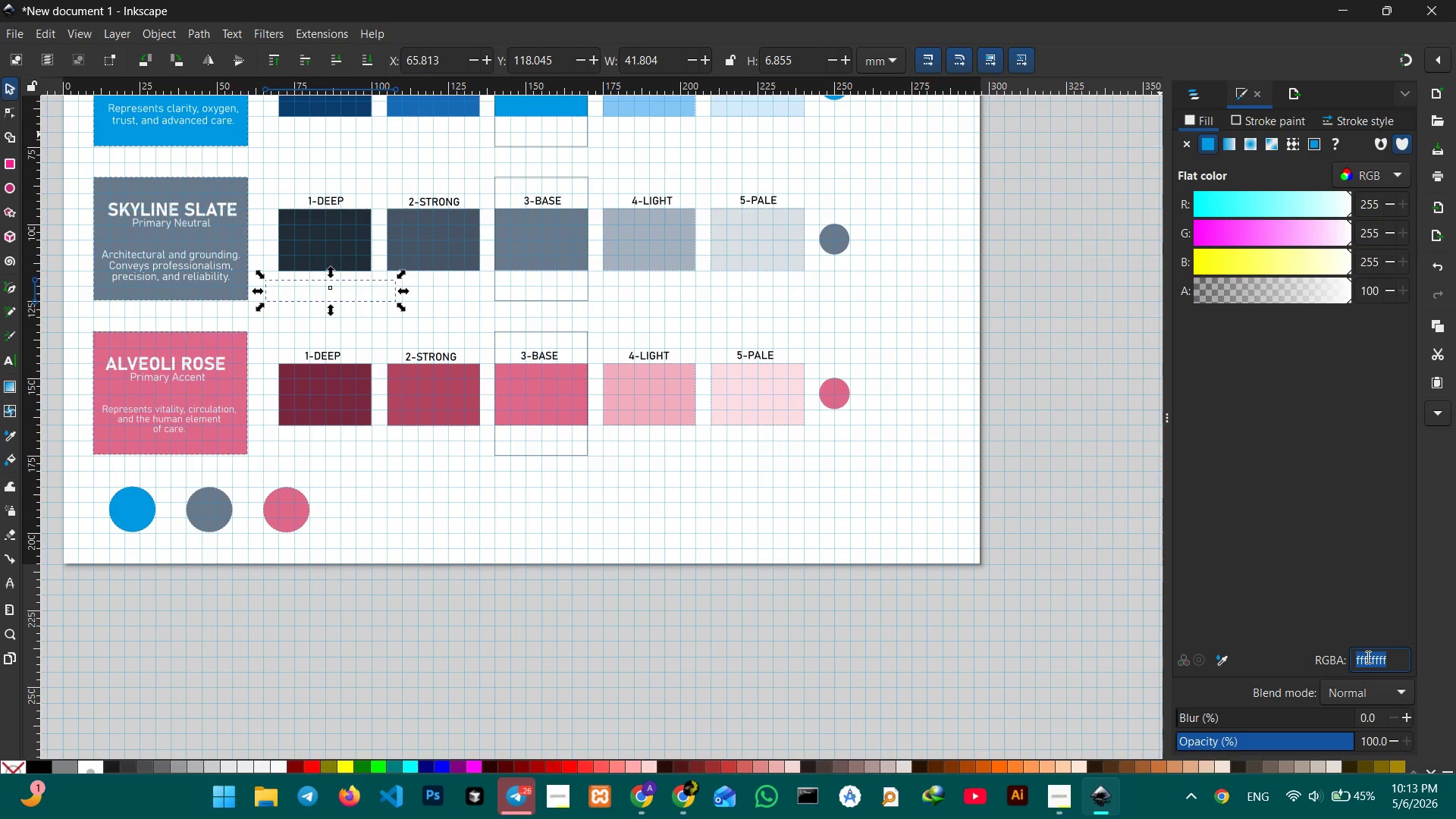 
triple_click([1367, 657])
 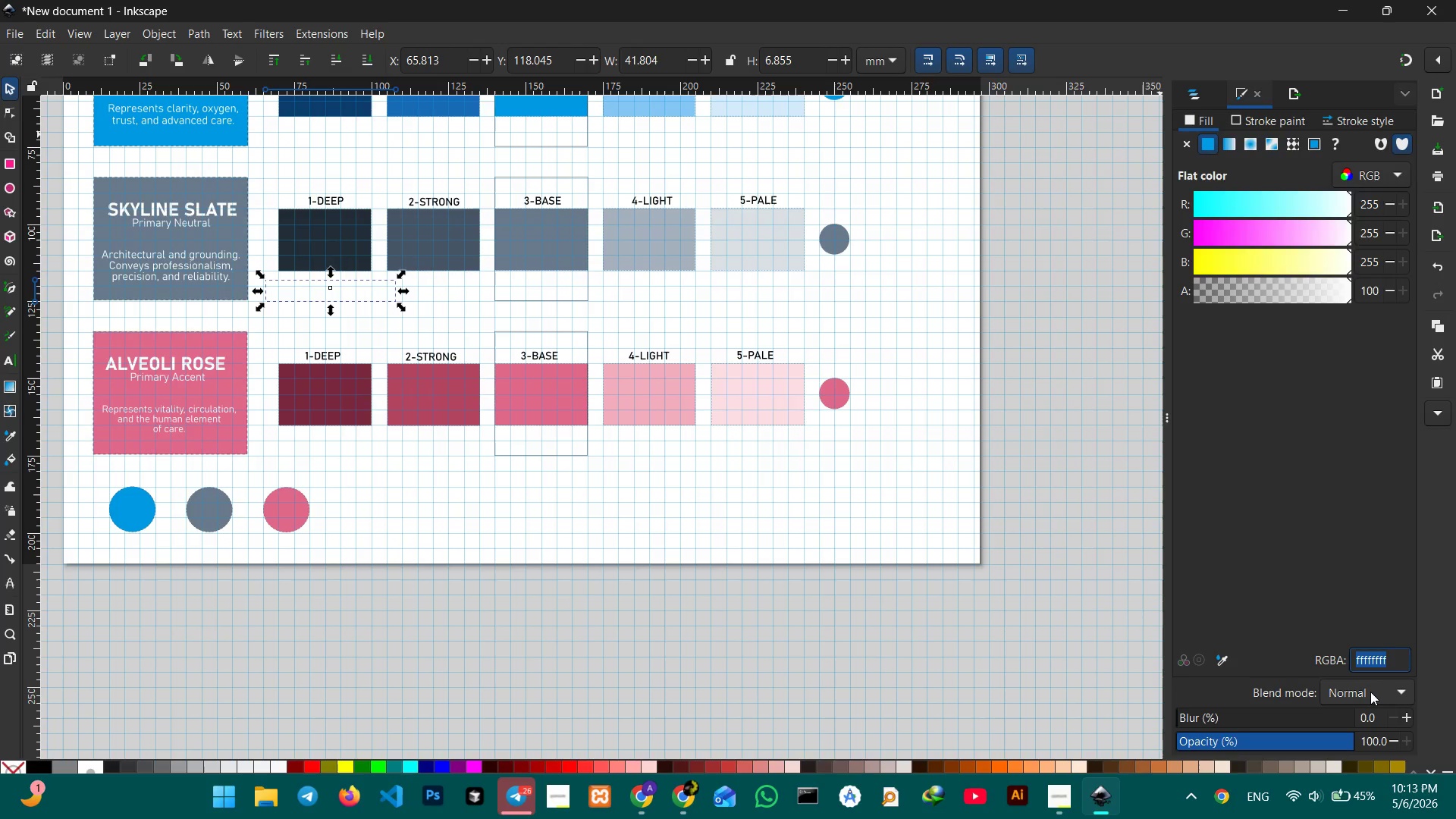 
key(Numpad0)
 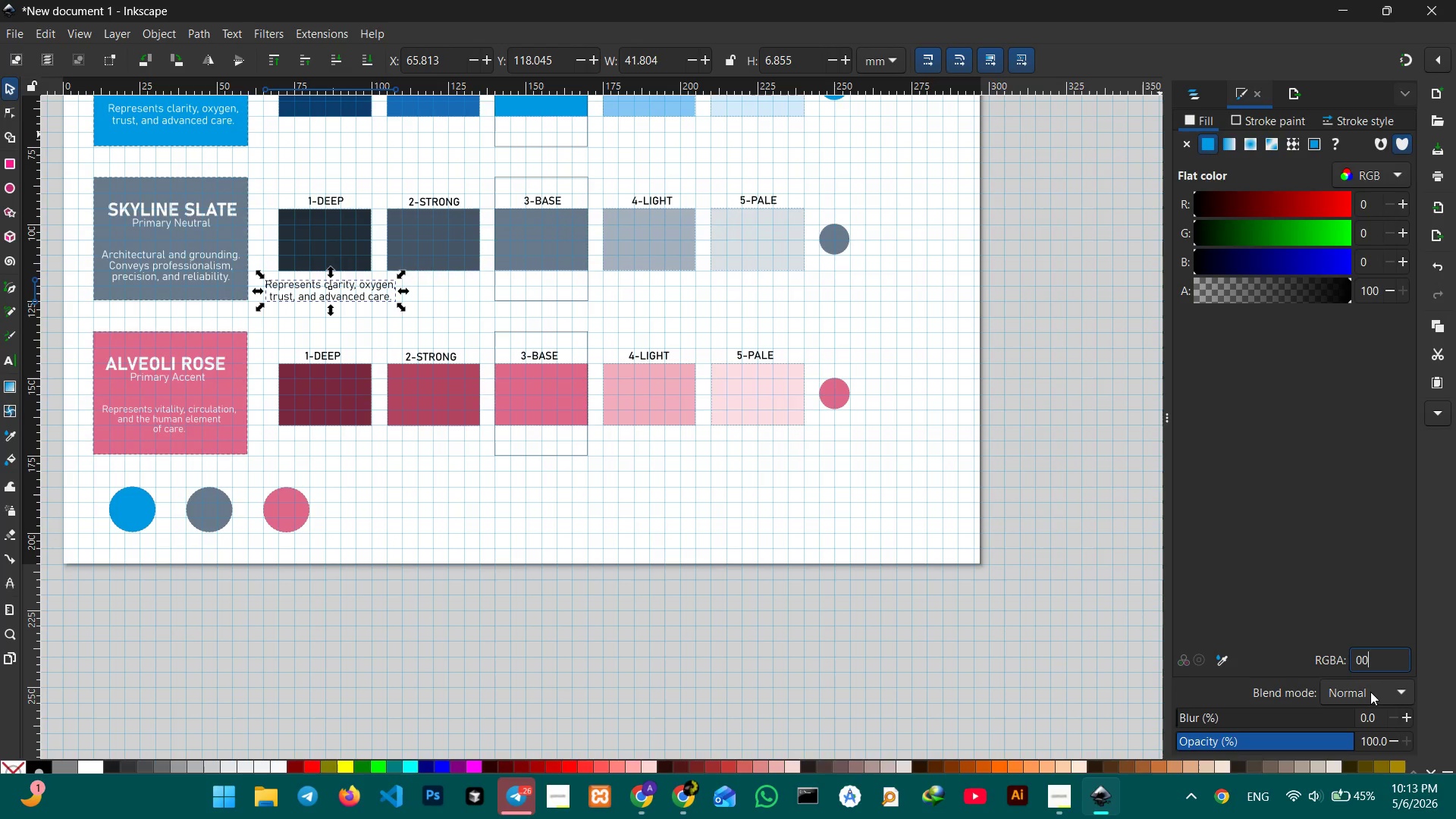 
key(Numpad0)
 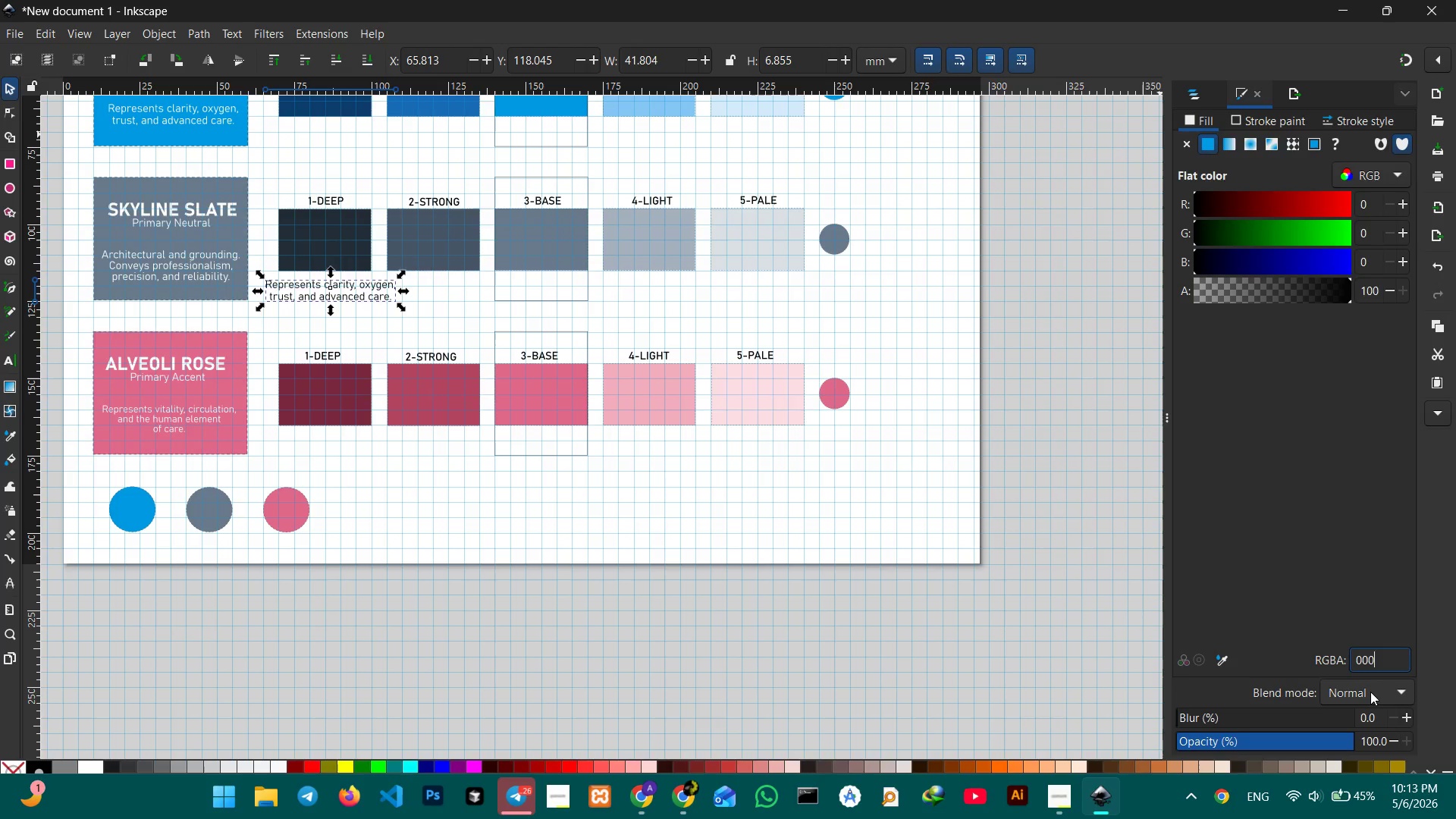 
key(Numpad0)
 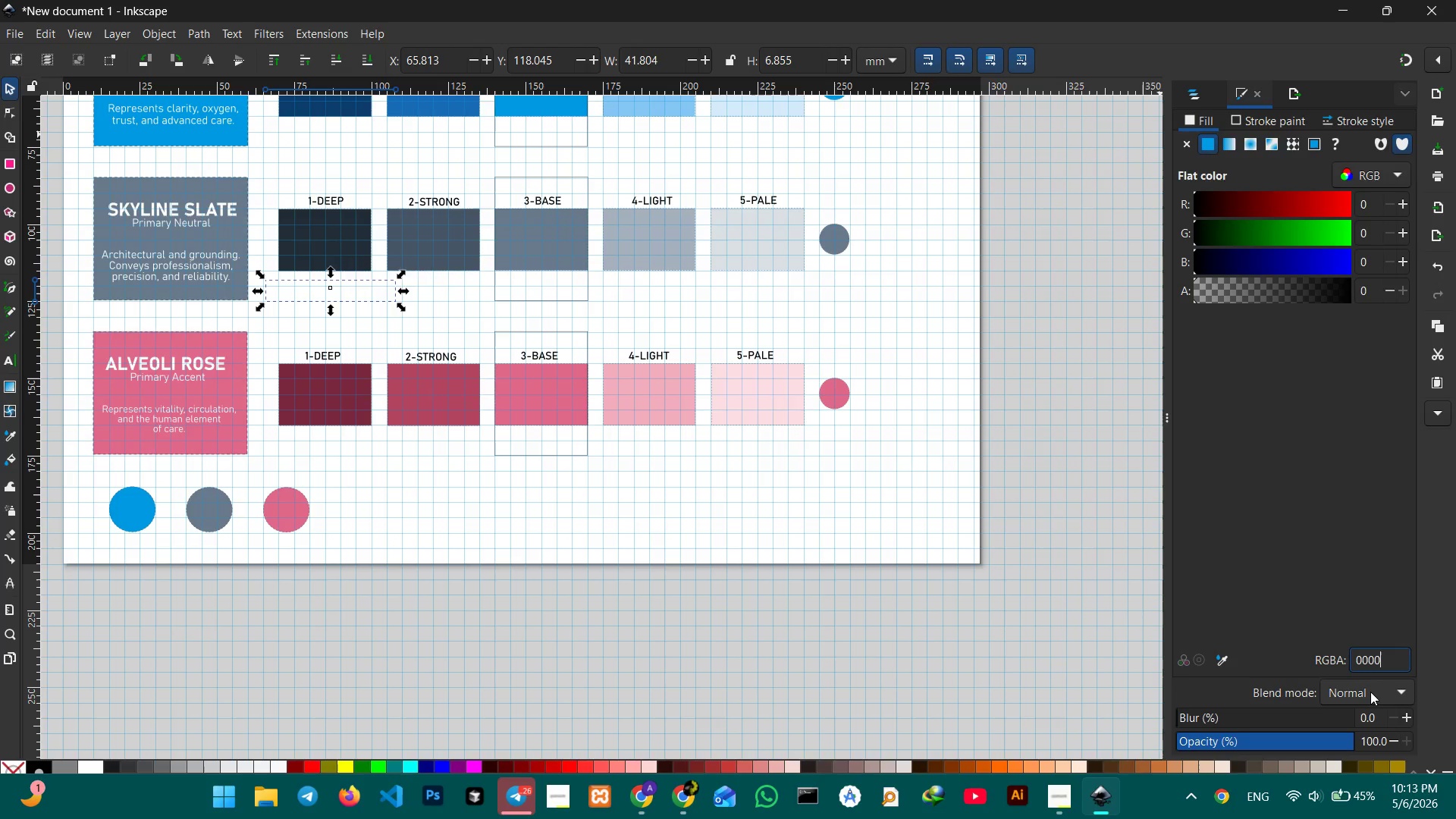 
key(Numpad0)
 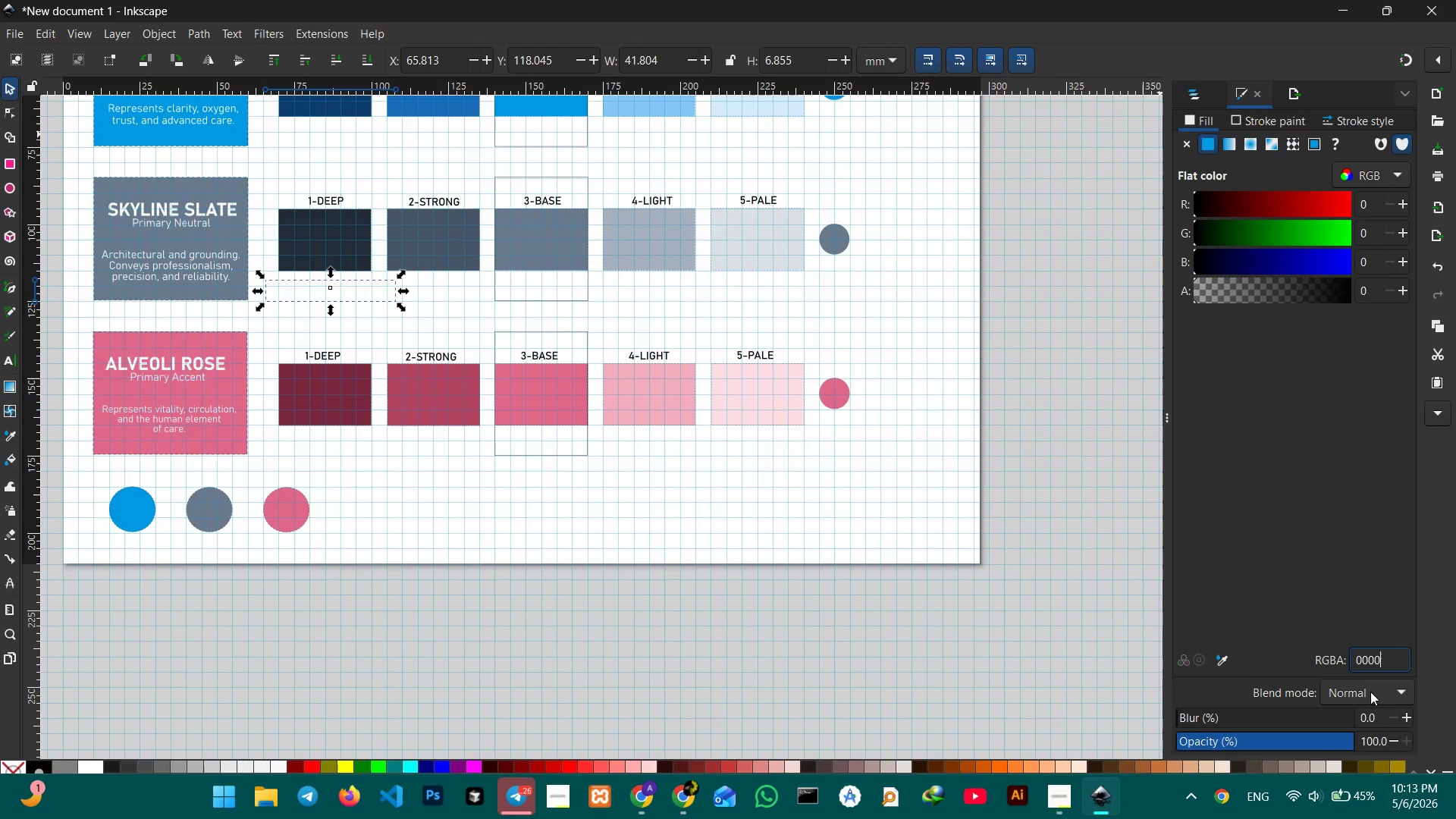 
key(Numpad0)
 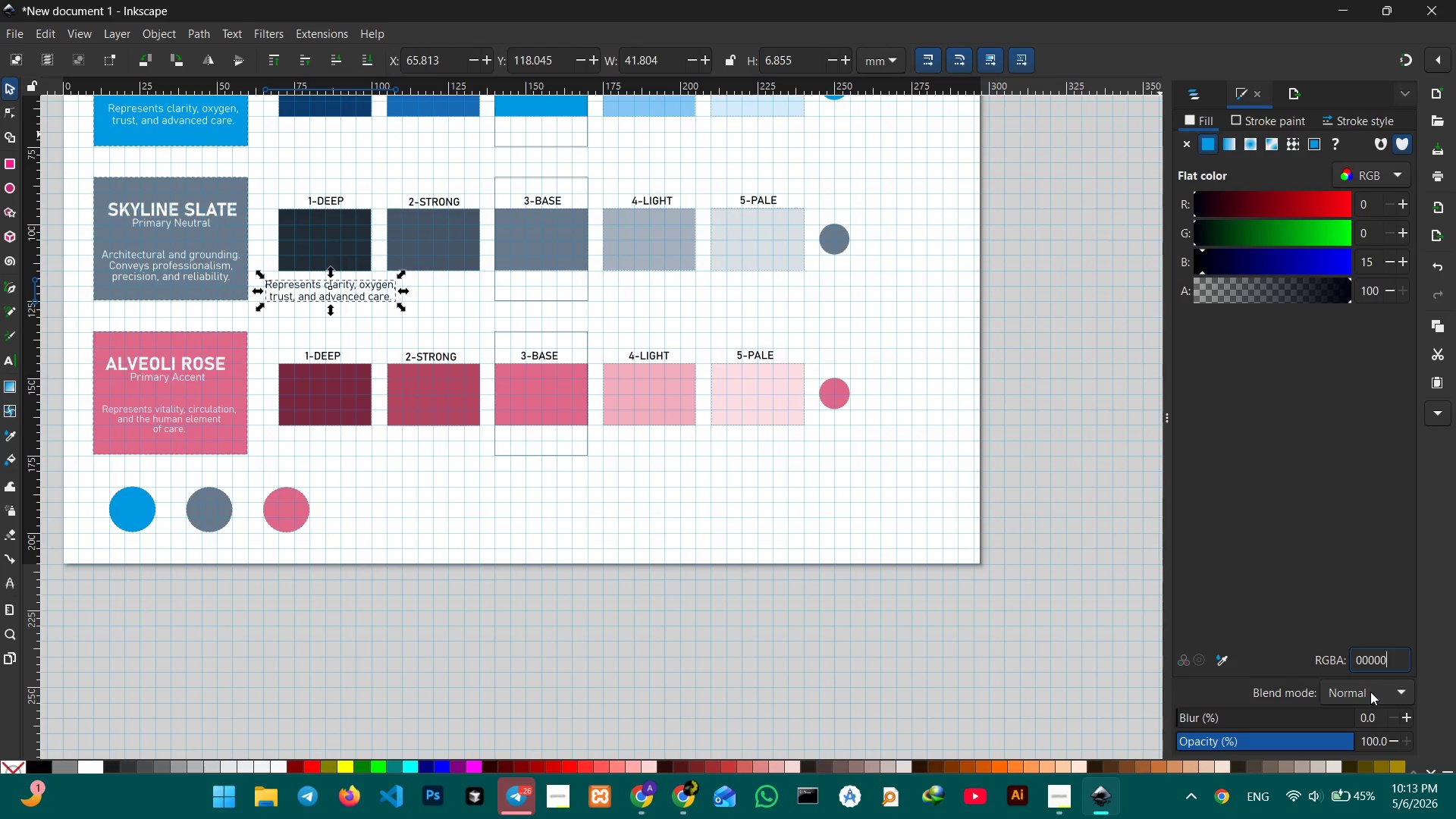 
key(Numpad0)
 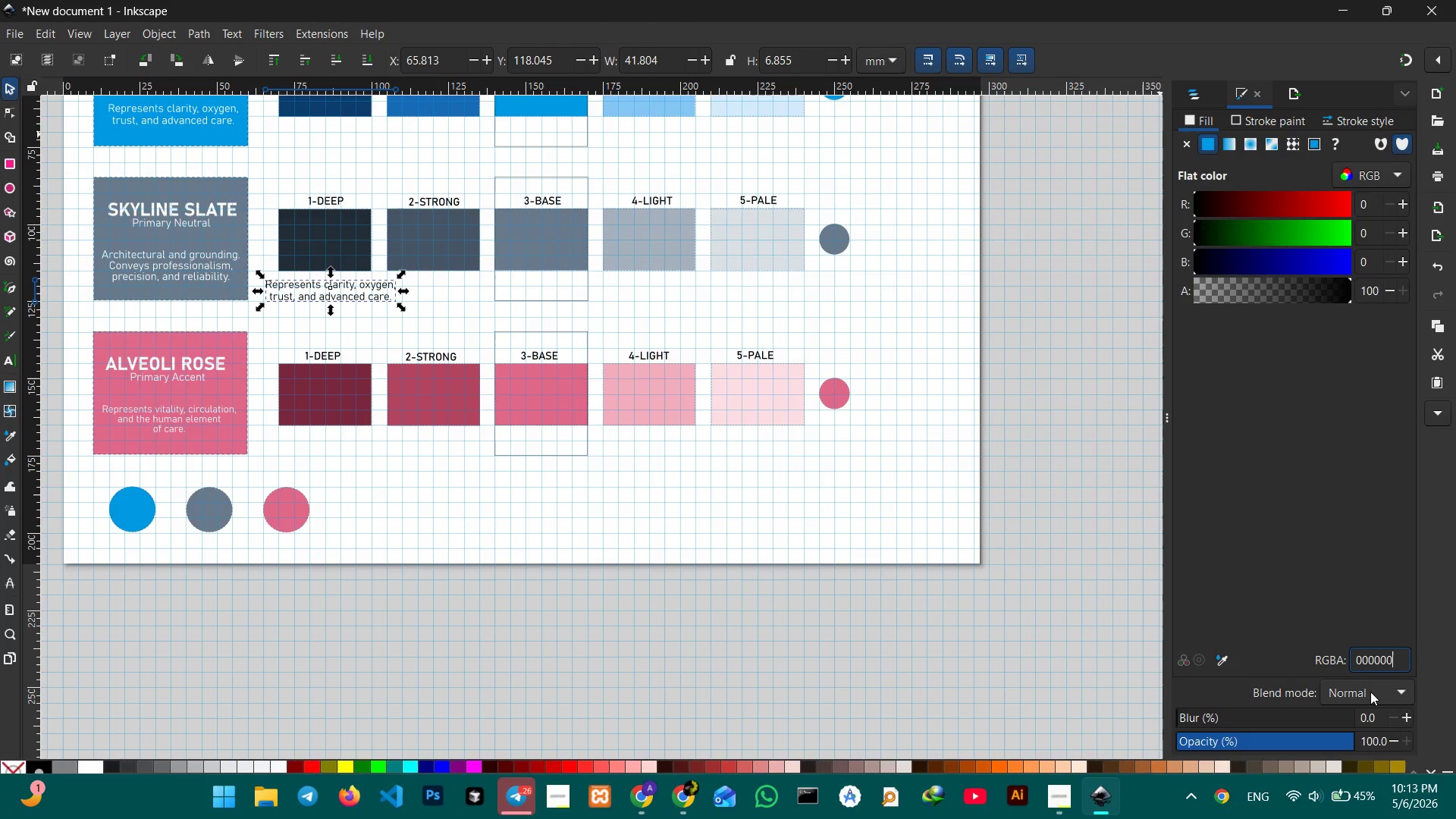 
key(Enter)
 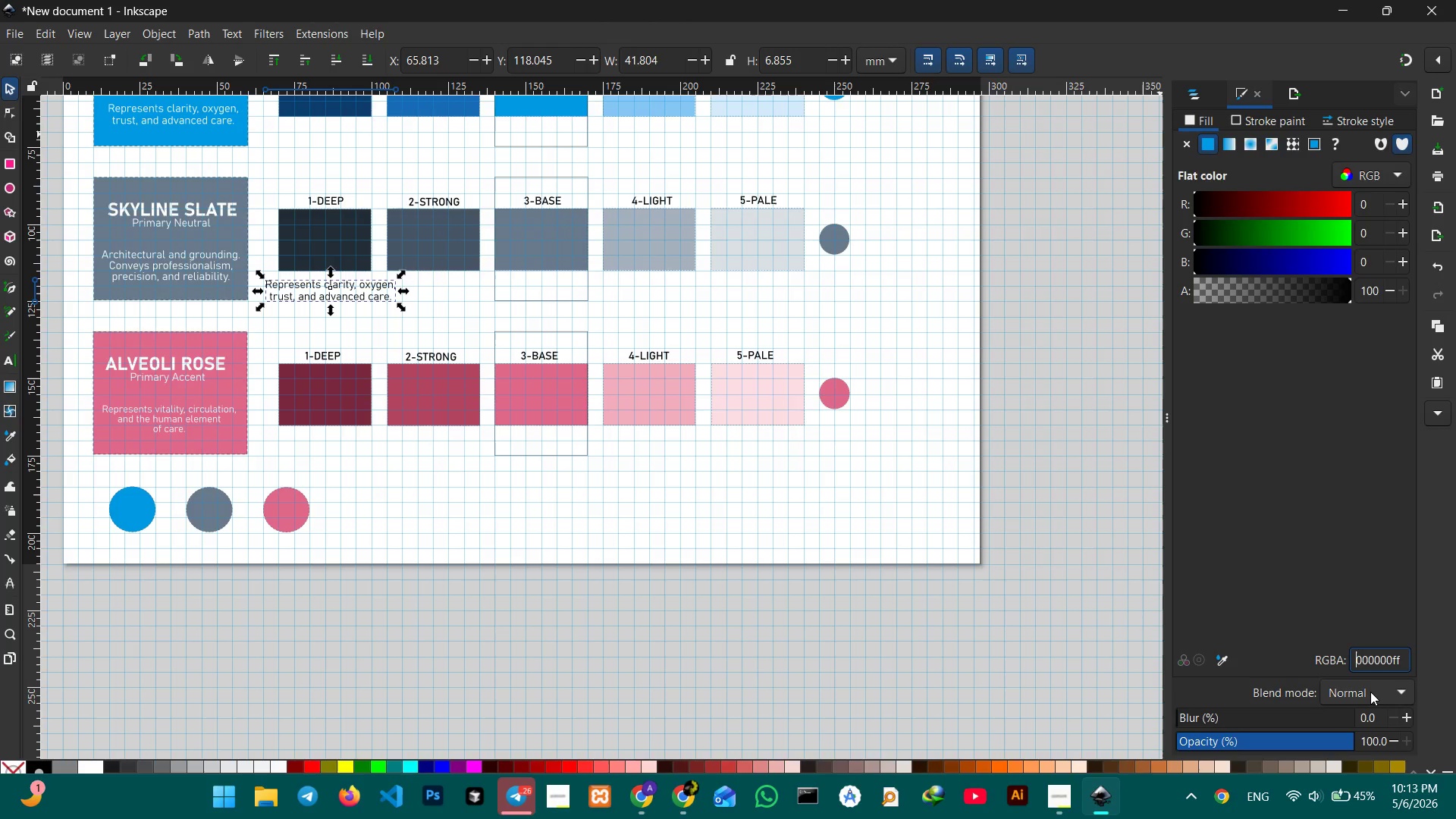 
wait(18.48)
 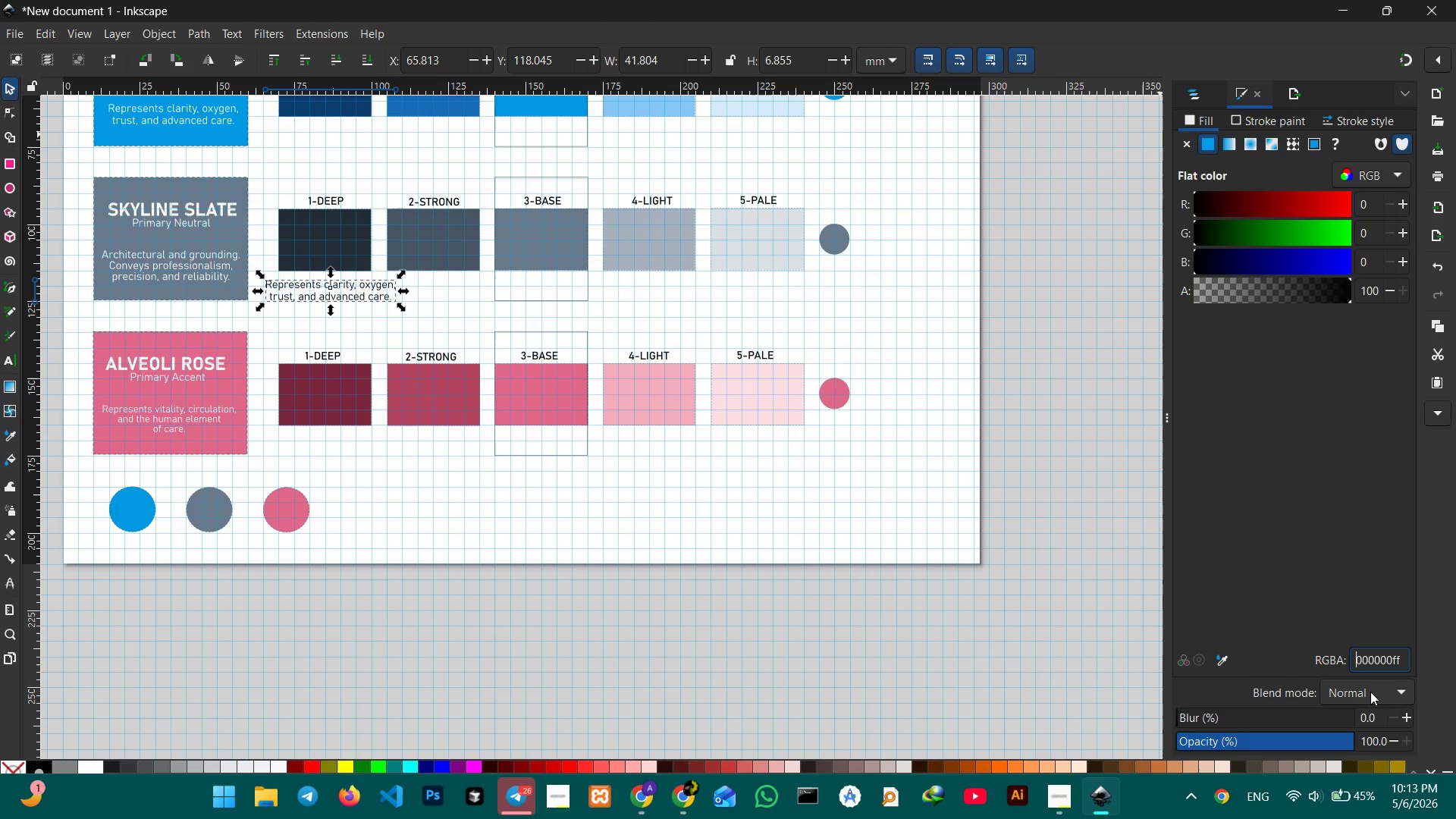 
scroll: coordinate [592, 453], scroll_direction: none, amount: 0.0
 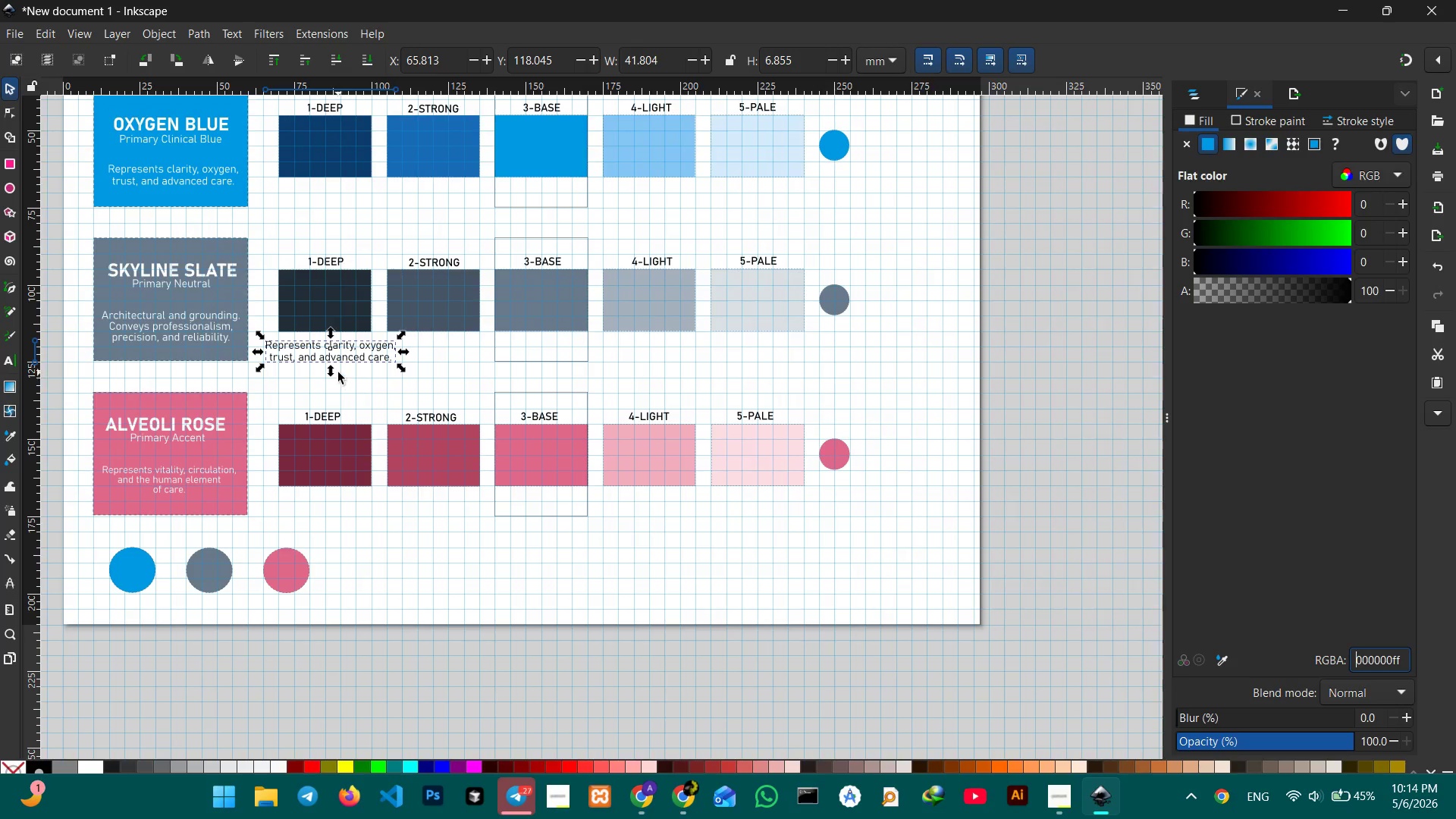 
key(Control+C)
 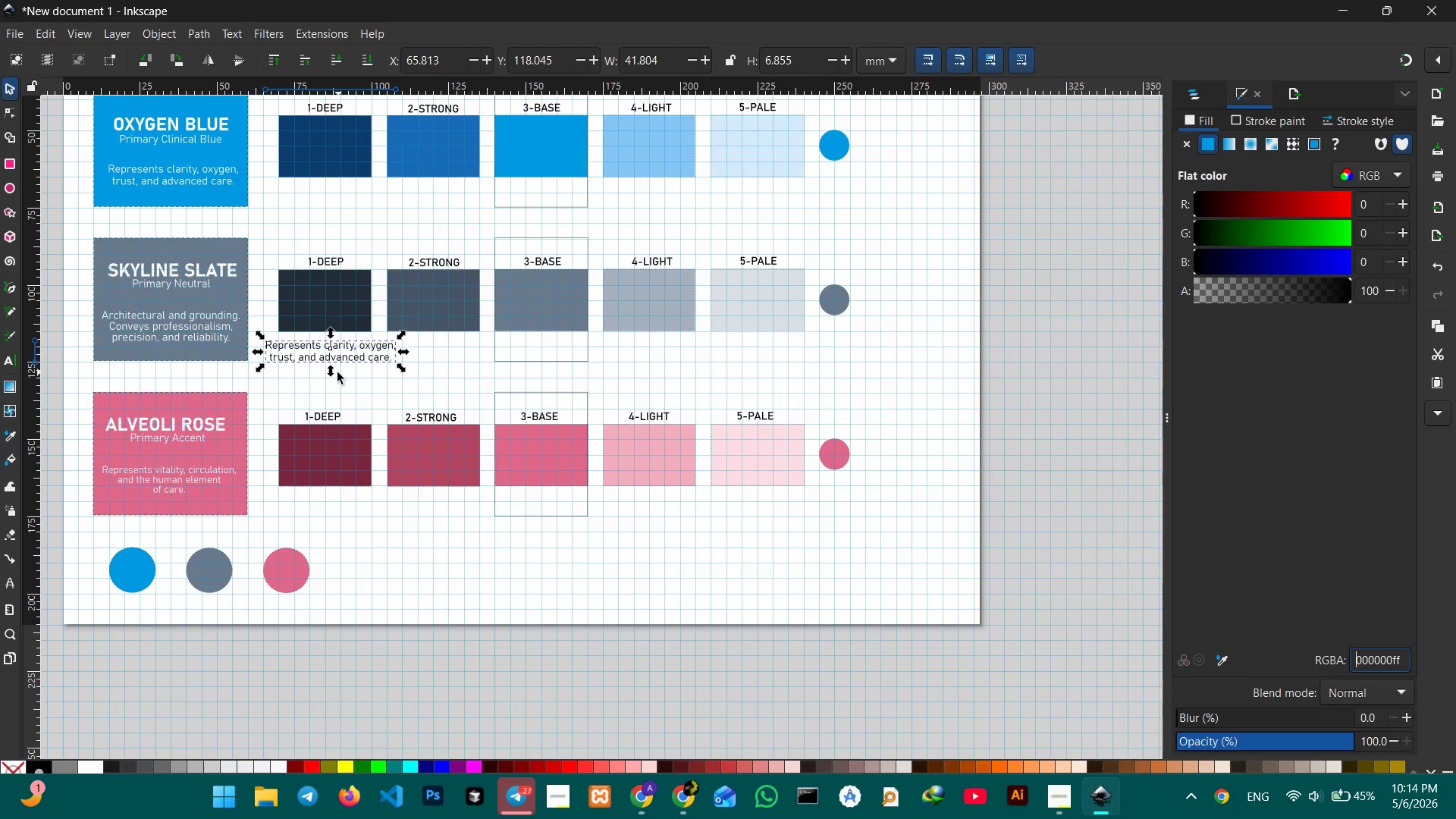 
key(Control+V)
 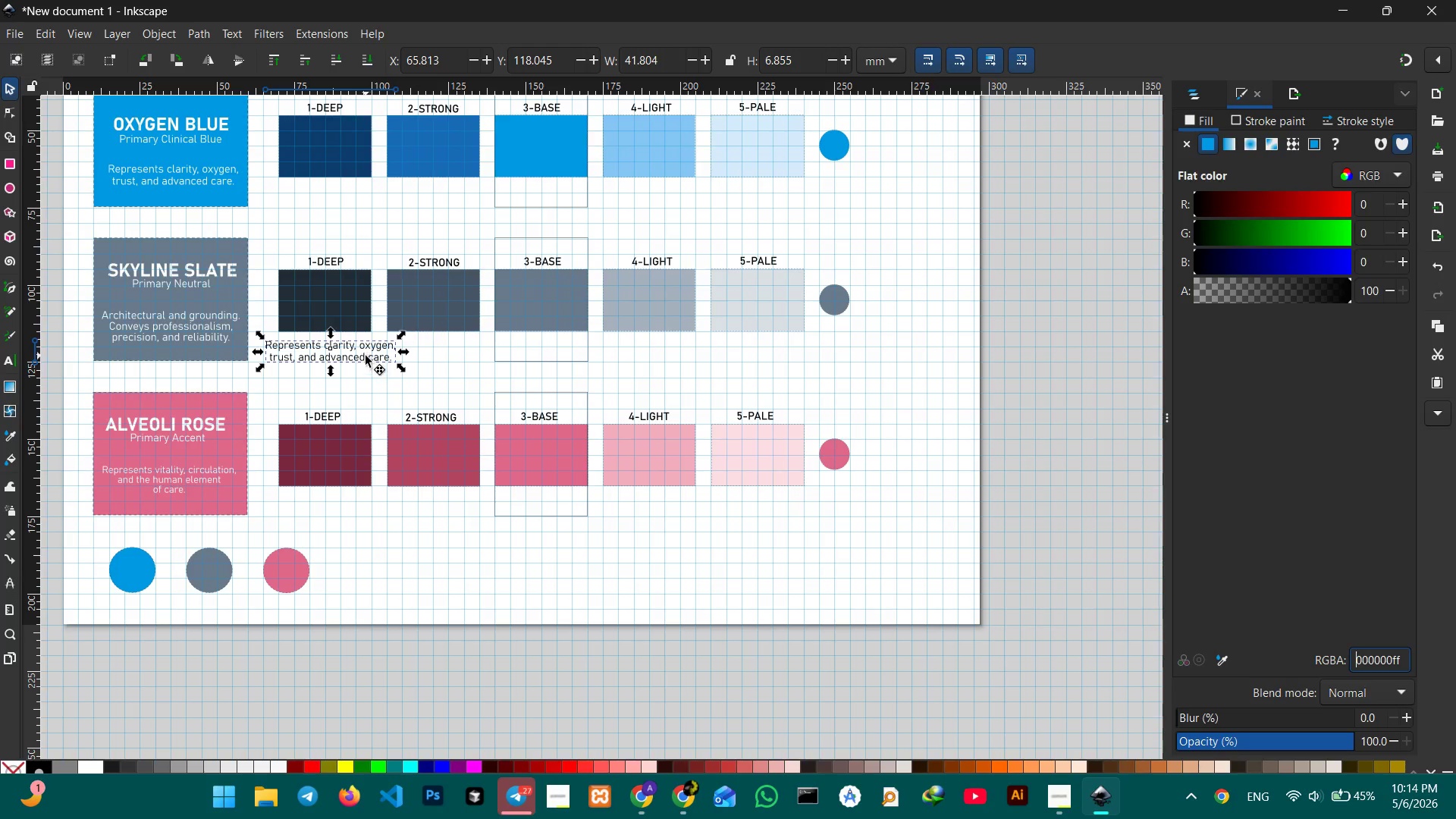 
left_click_drag(start_coordinate=[366, 356], to_coordinate=[369, 196])
 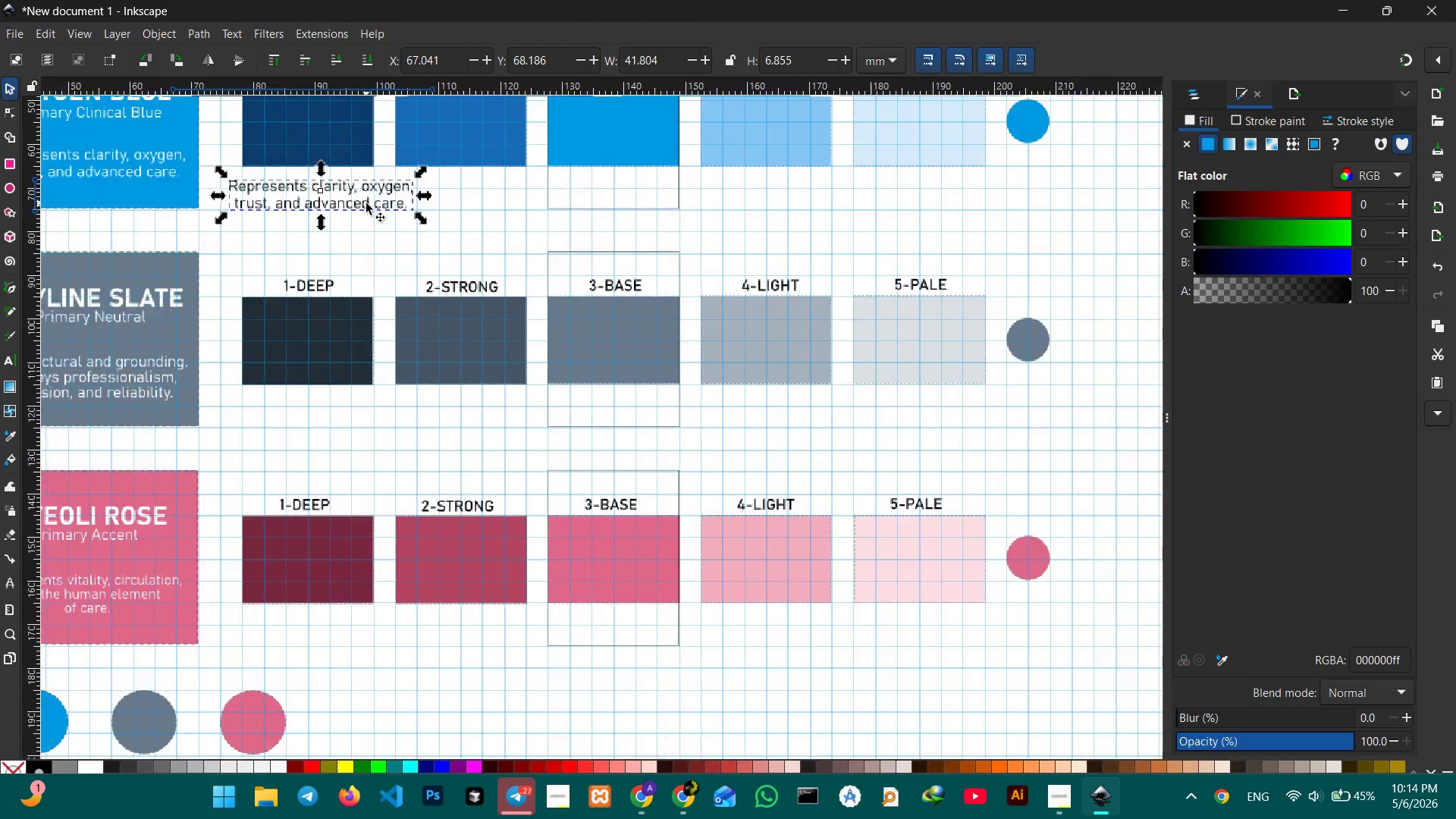 
hold_key(key=ControlLeft, duration=0.41)
scroll: coordinate [366, 203], scroll_direction: up, amount: 4.0
 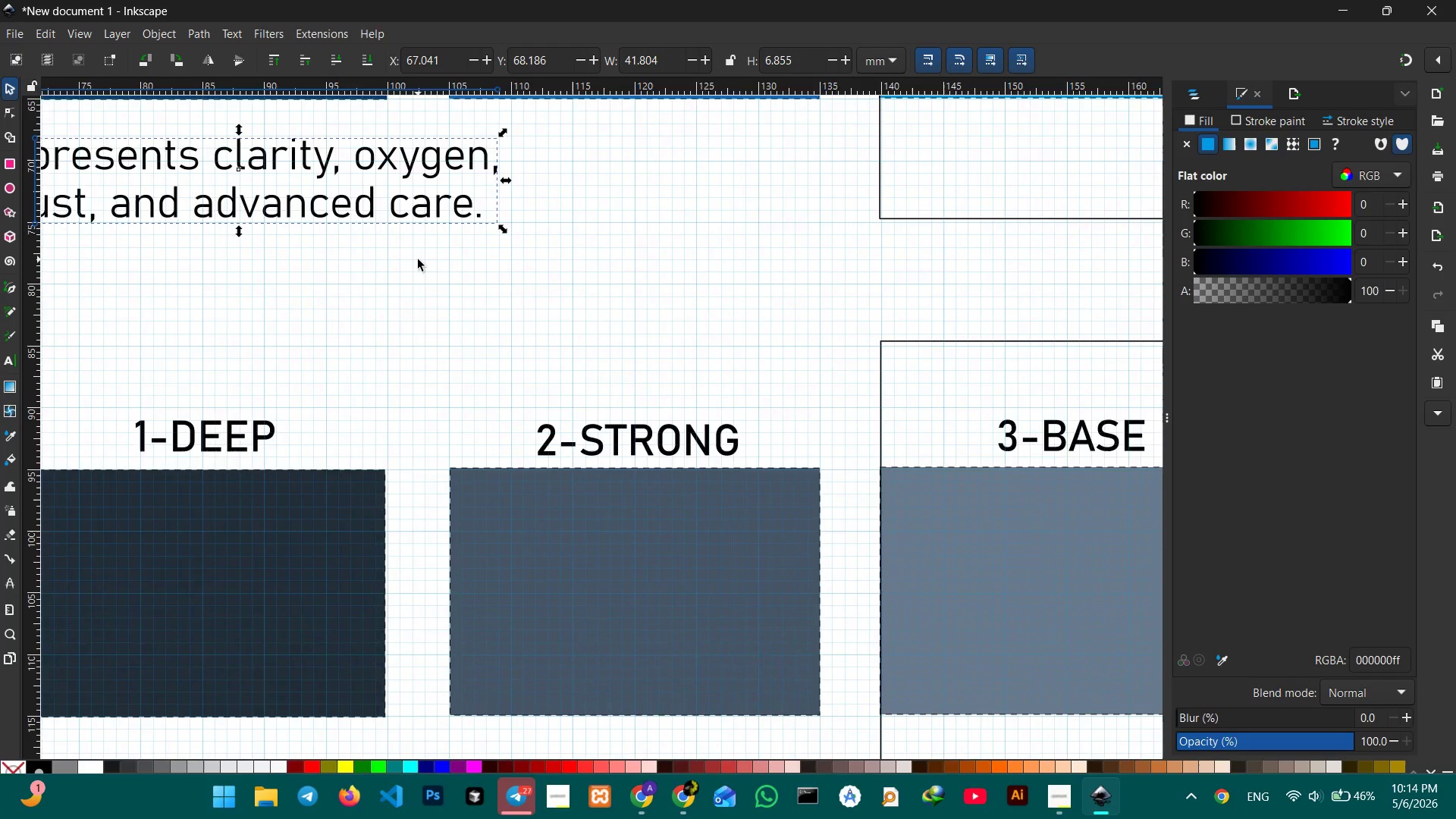 
hold_key(key=ControlLeft, duration=0.38)
scroll: coordinate [418, 259], scroll_direction: none, amount: 0.0
 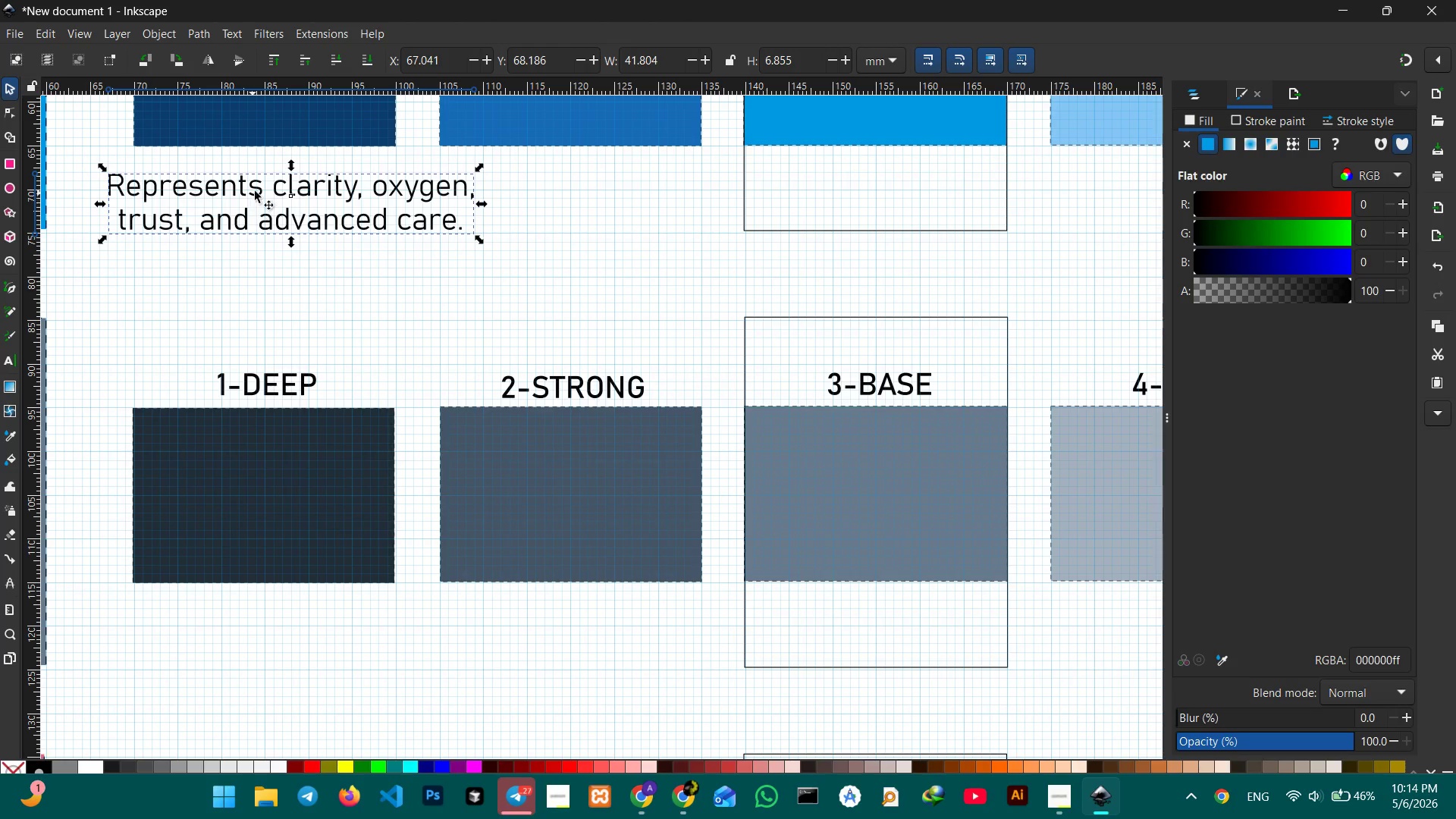 
double_click([259, 189])
 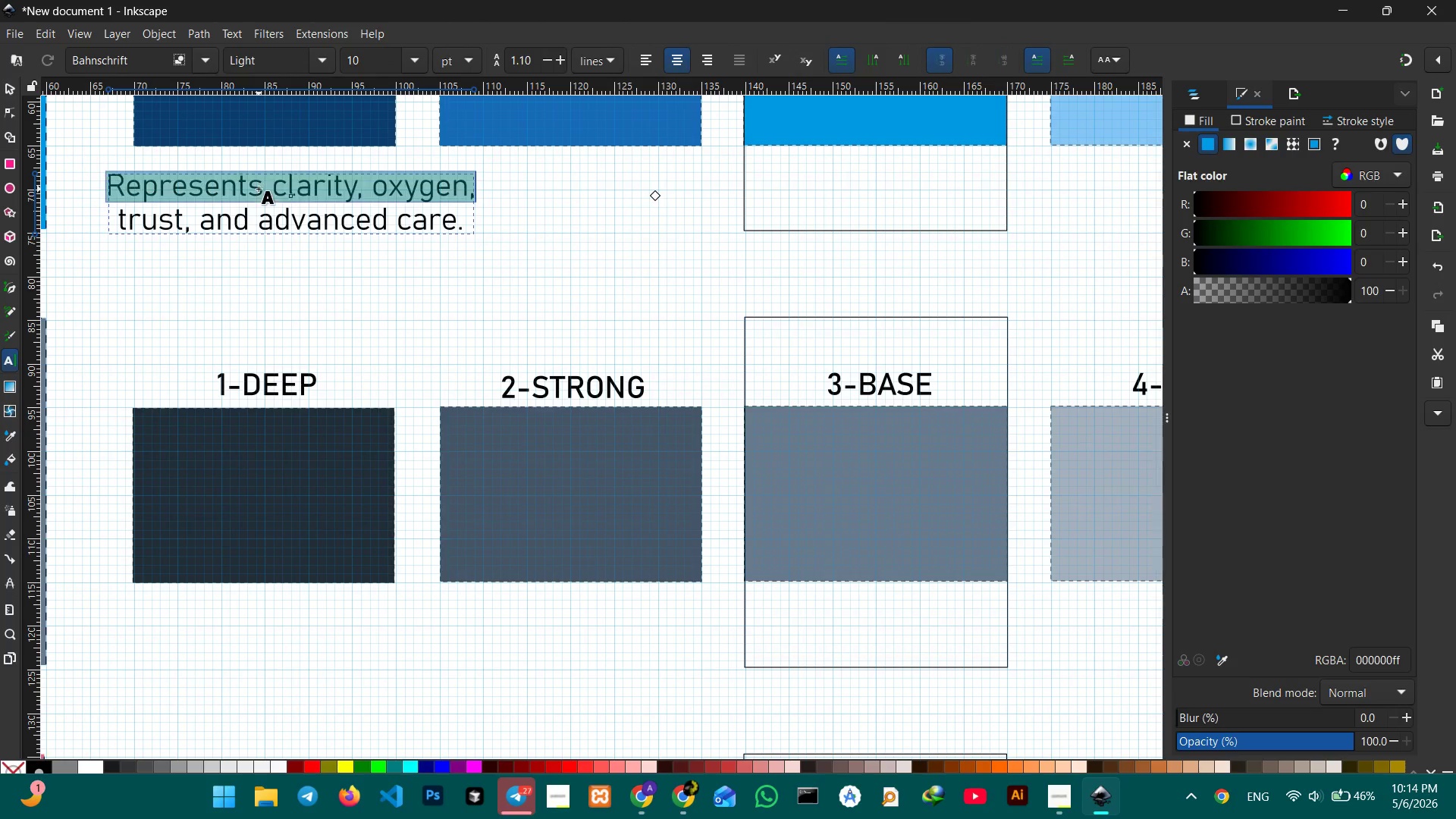 
triple_click([259, 189])
 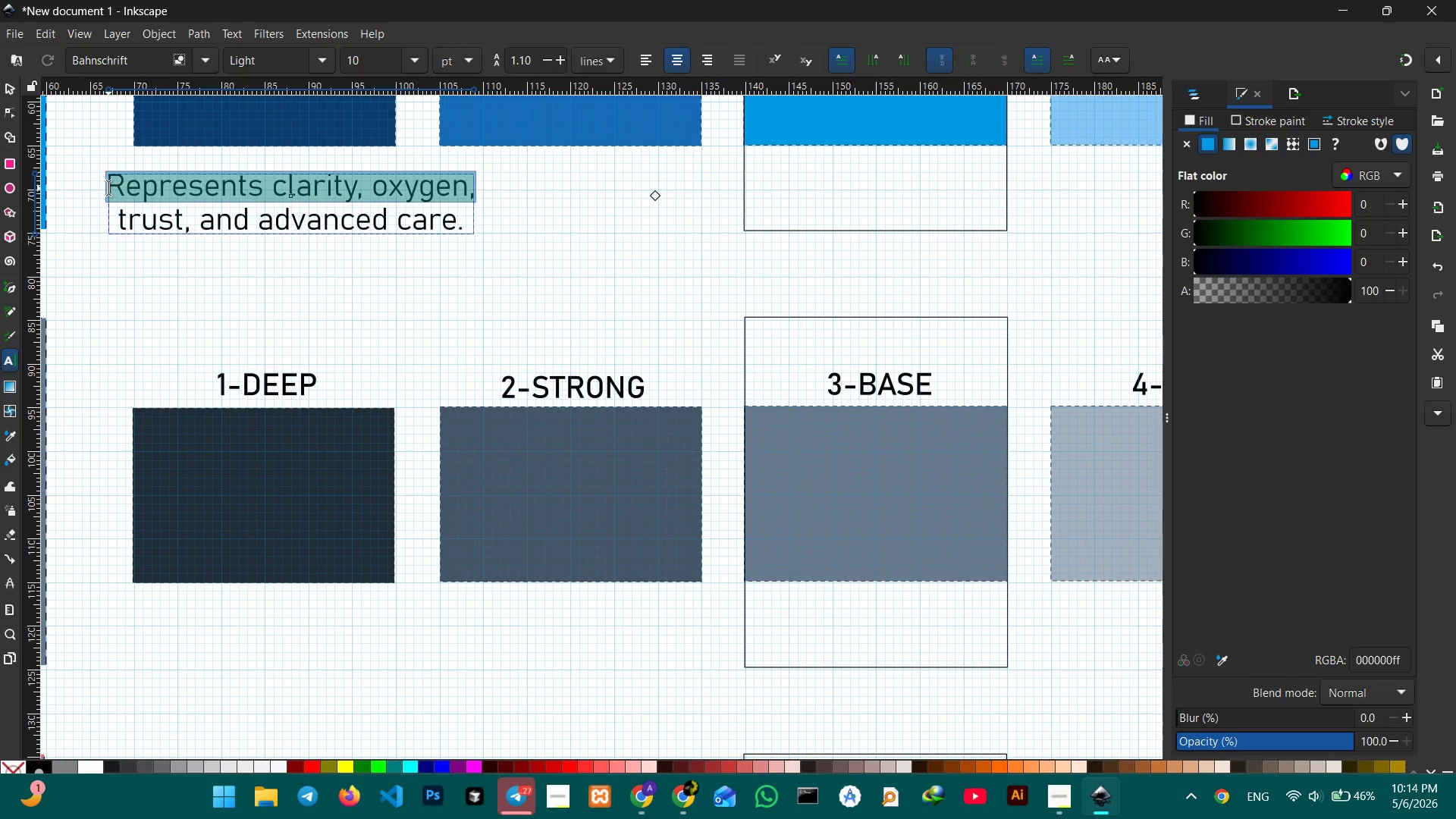 
left_click([108, 188])
 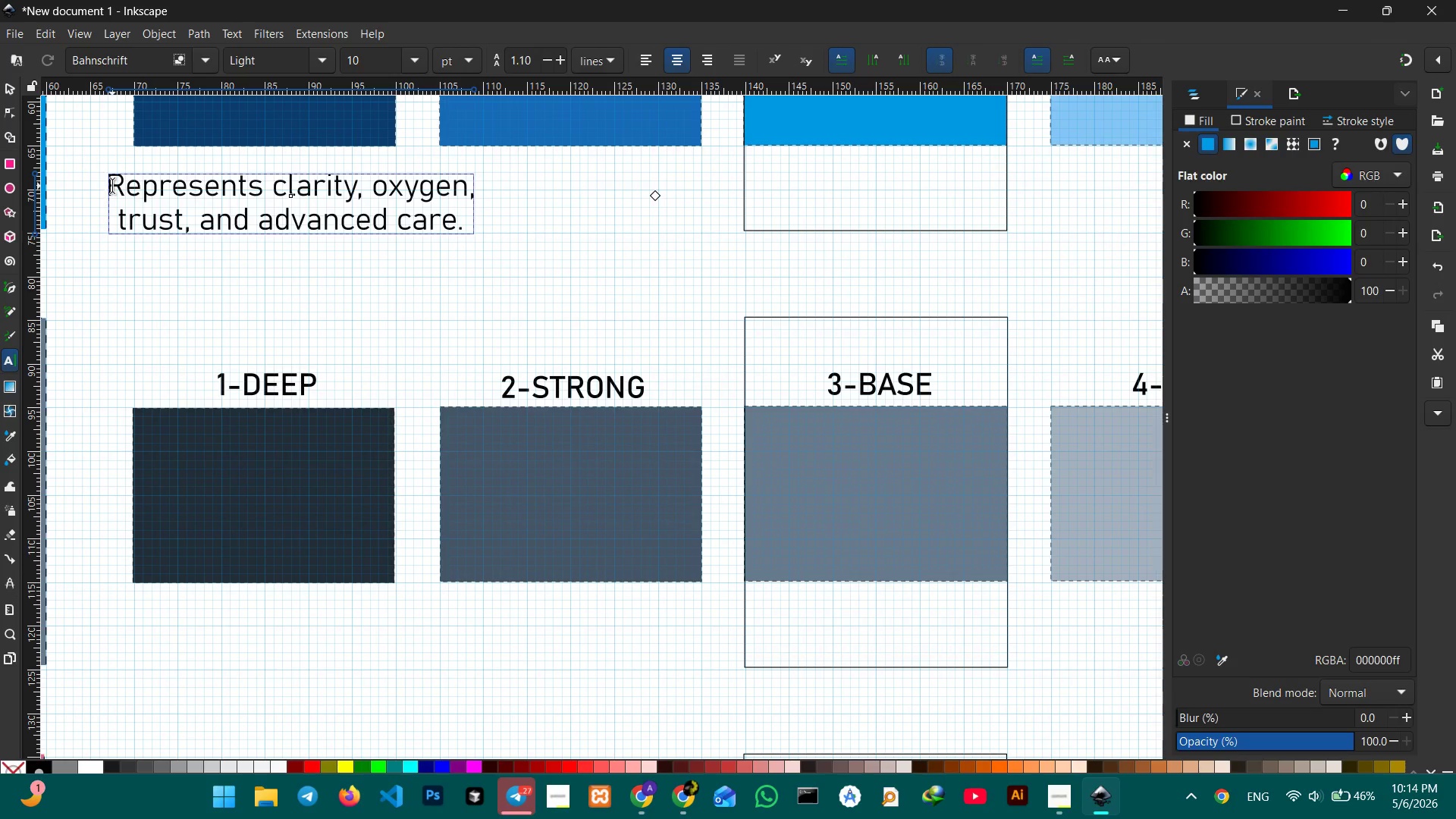 
left_click_drag(start_coordinate=[112, 186], to_coordinate=[496, 230])
 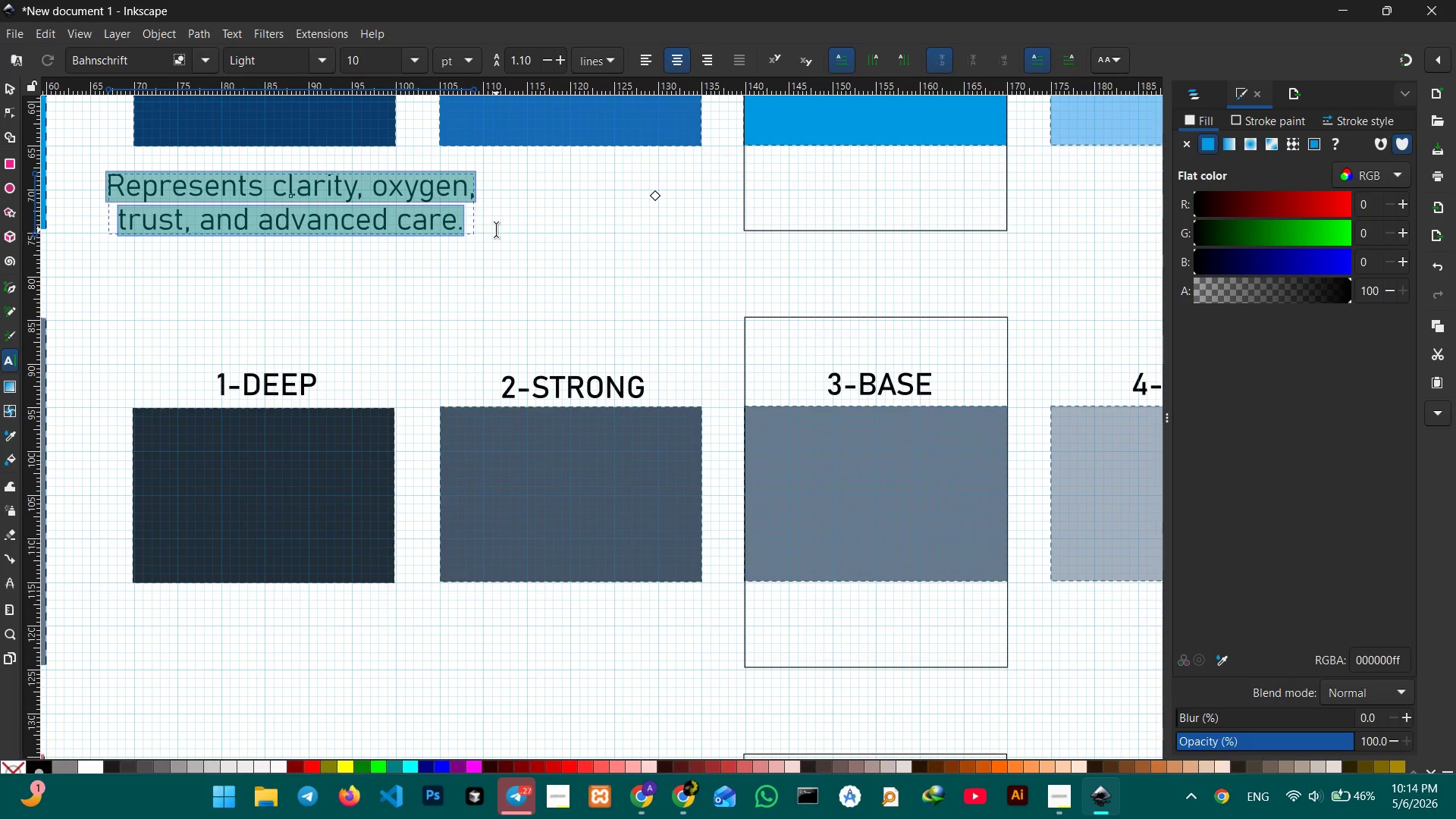 
type(RGB)
 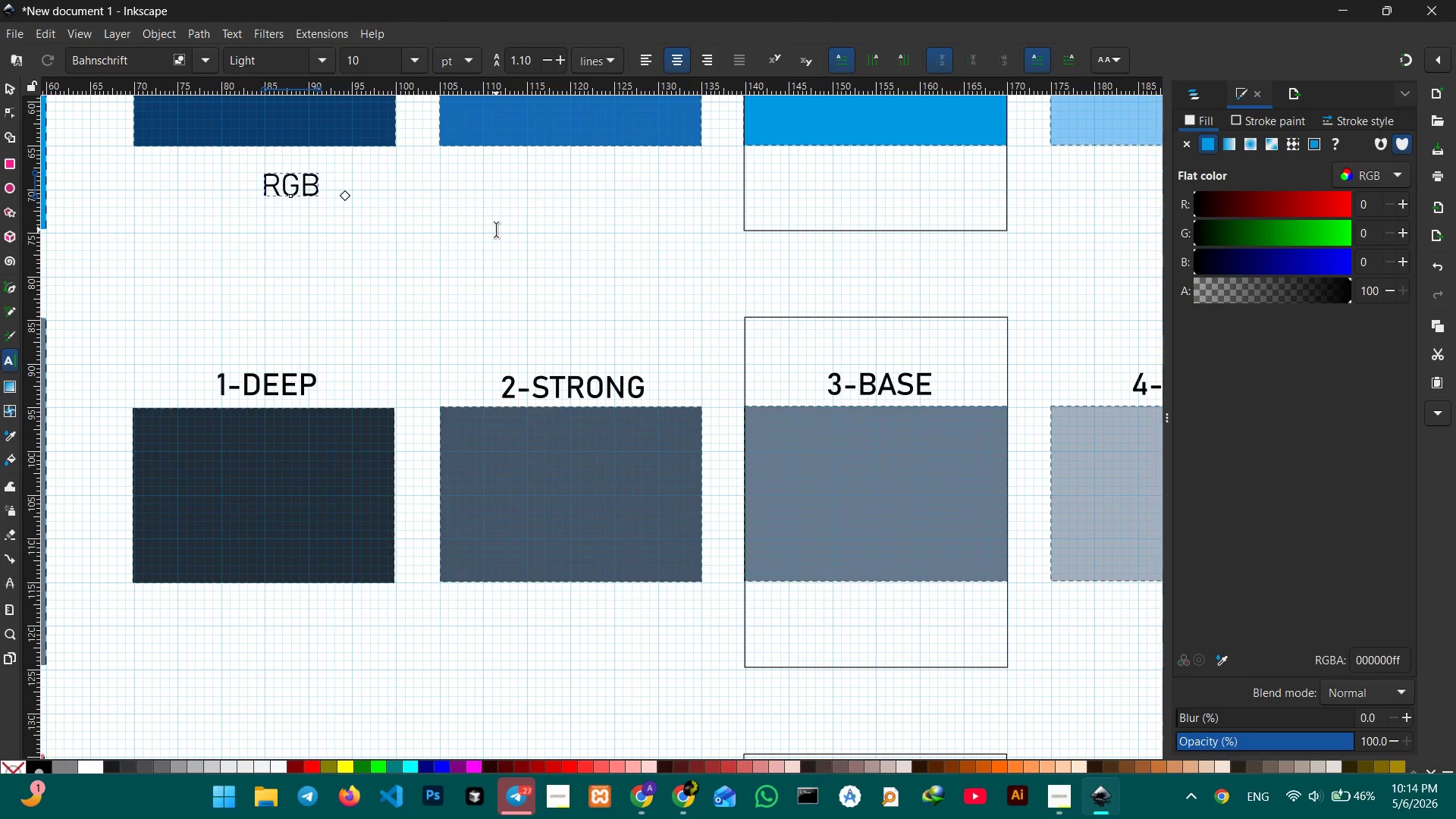 
key(Shift+Enter)
 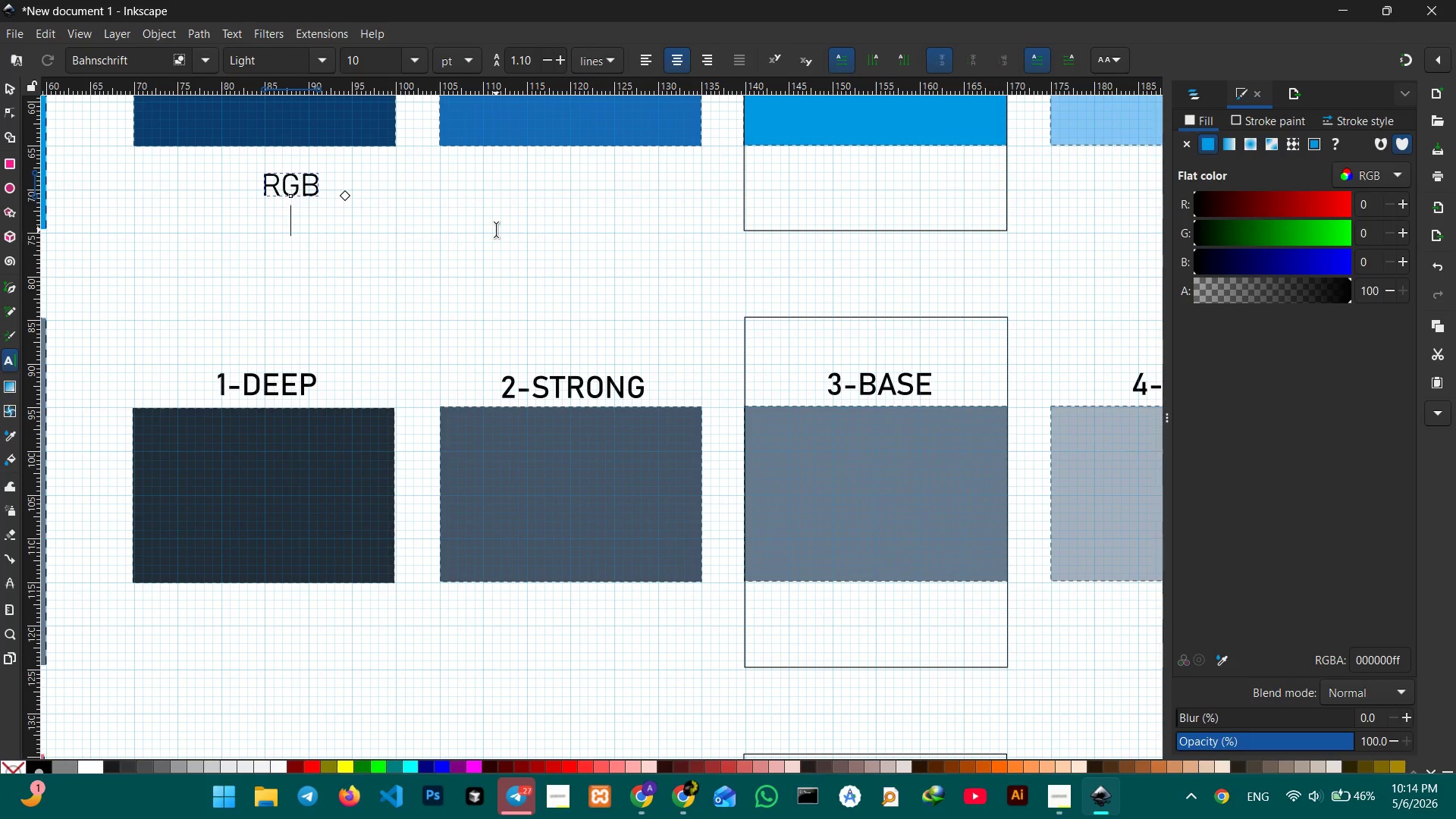 
type(CMYK)
 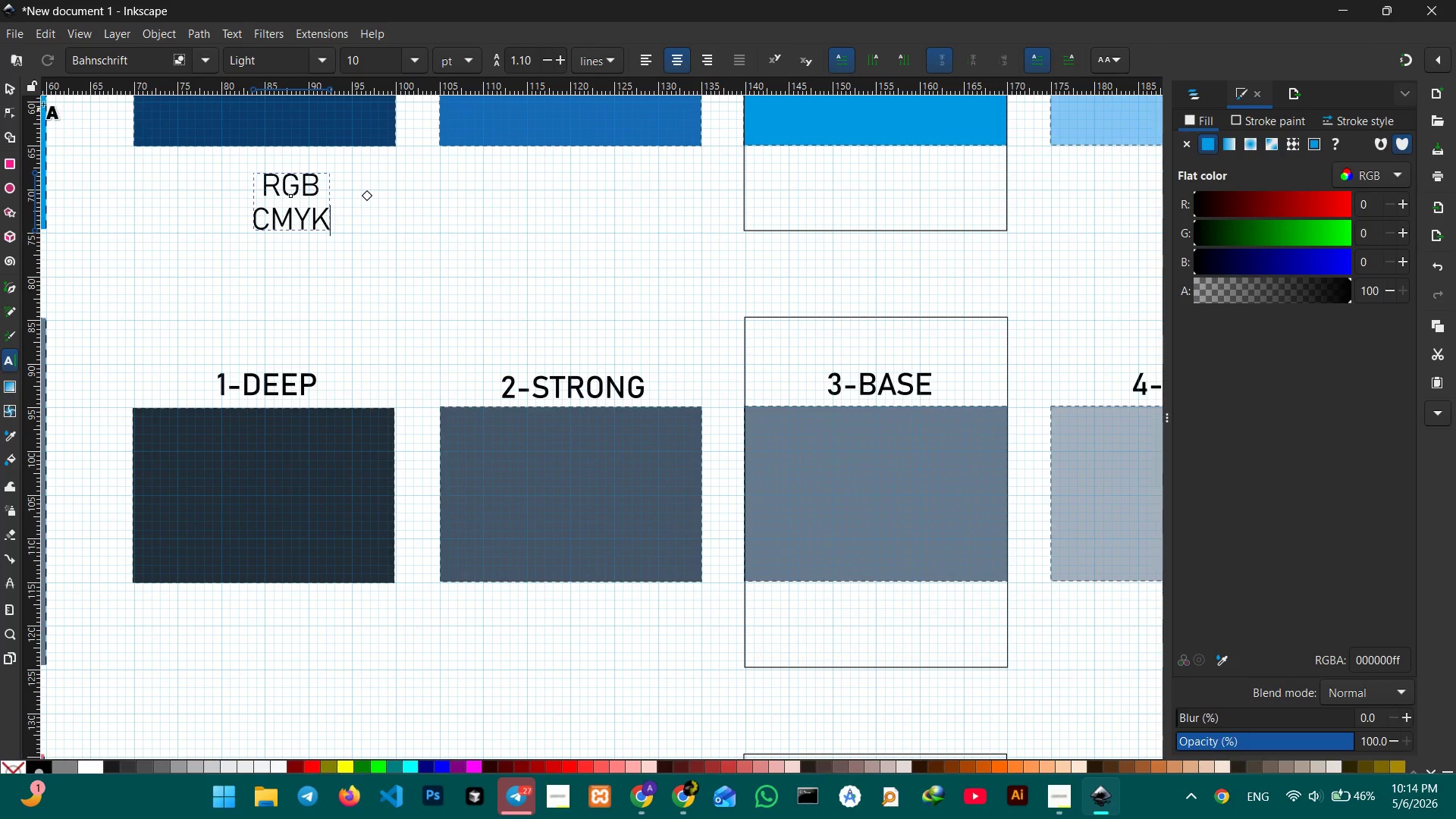 
left_click([14, 90])
 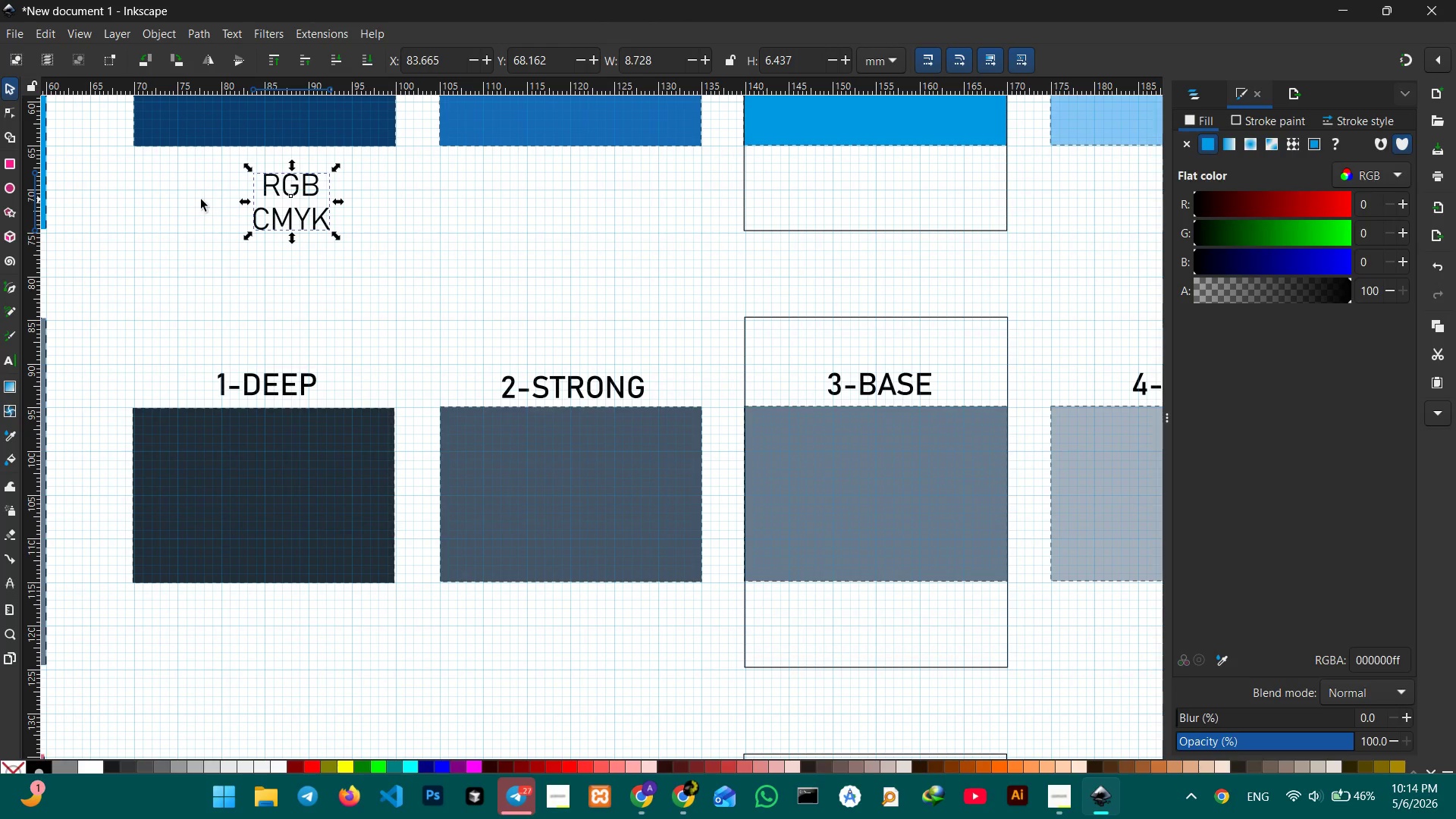 
left_click([11, 351])
 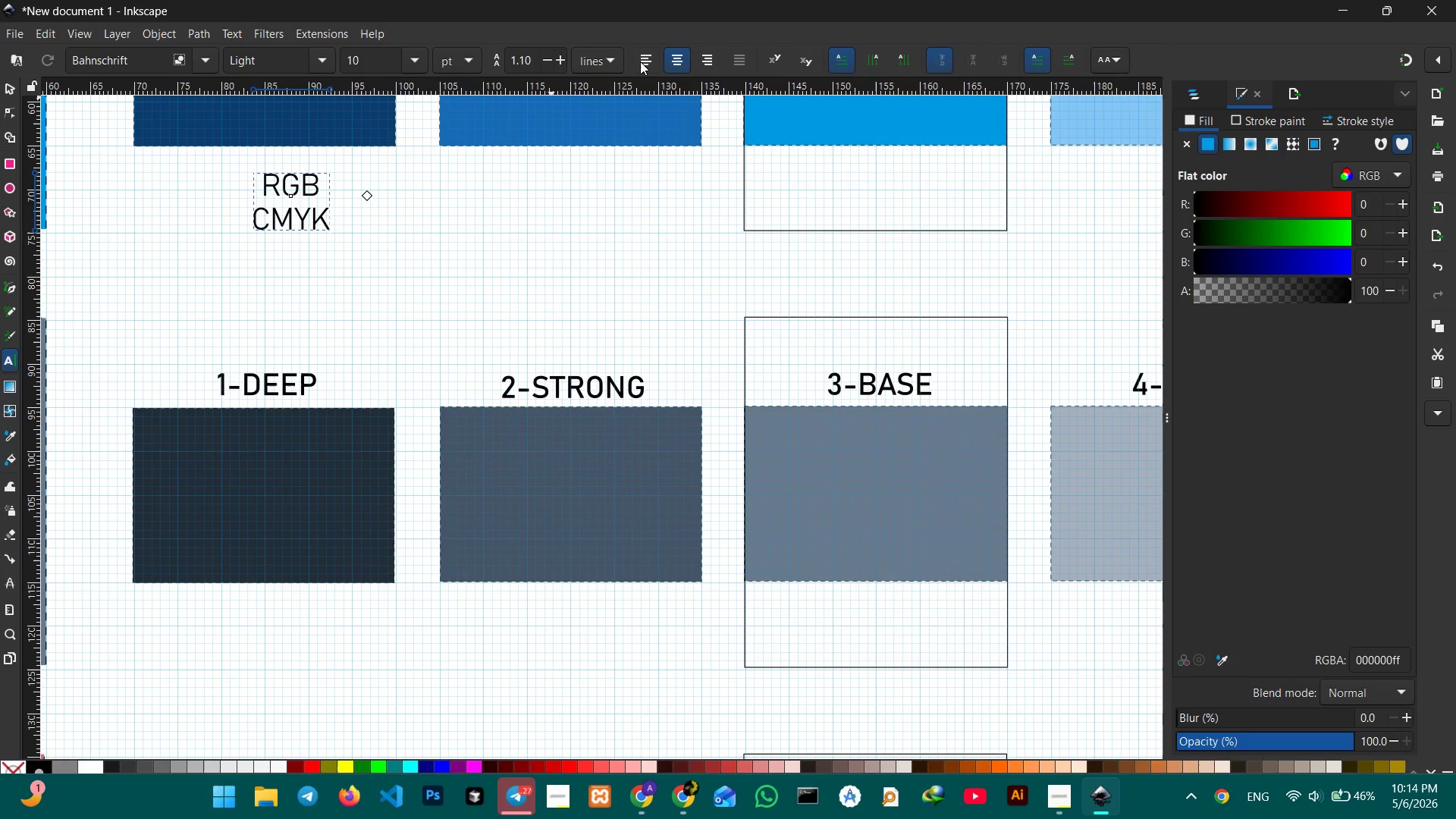 
left_click([645, 61])
 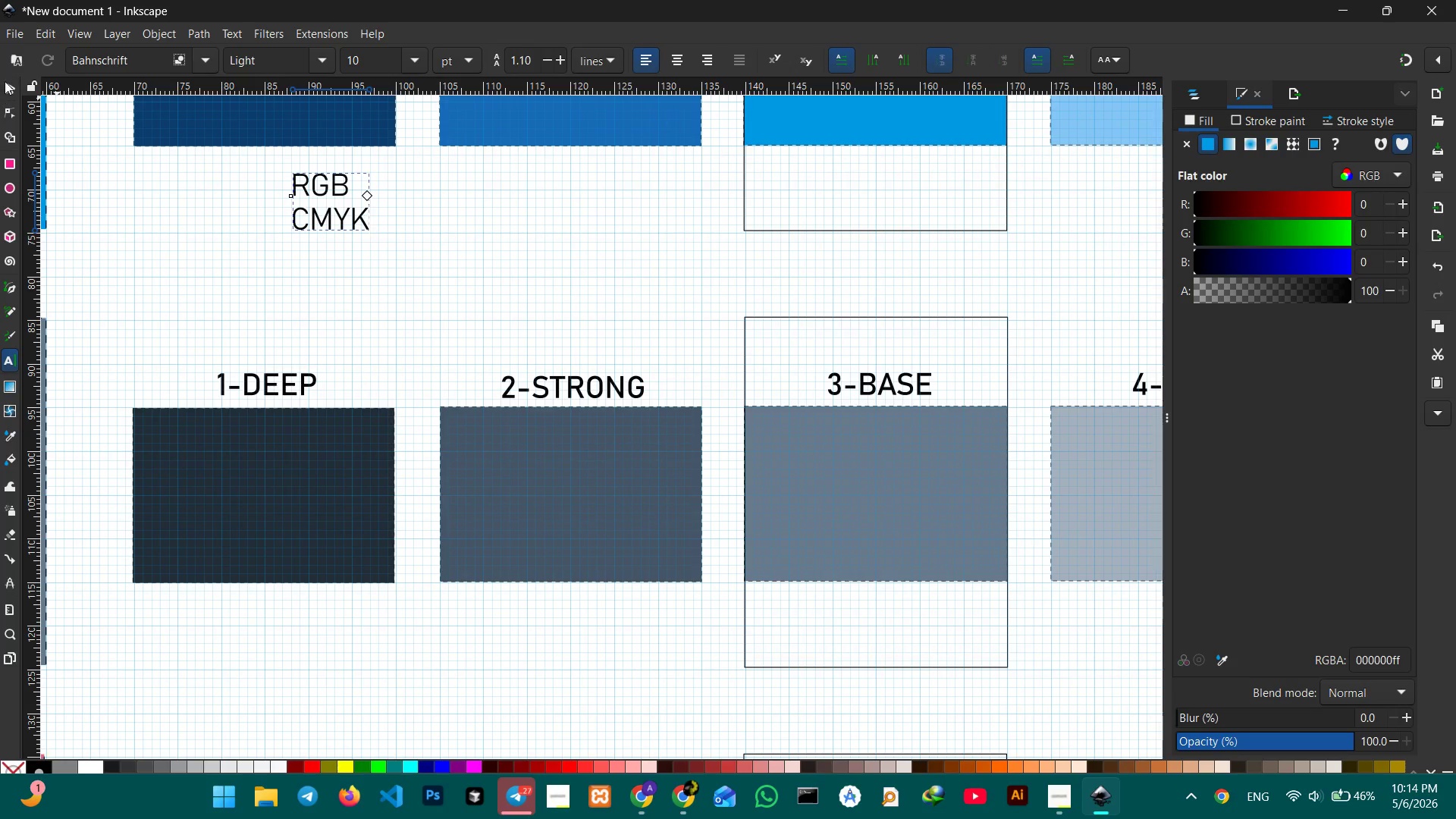 
left_click([6, 80])
 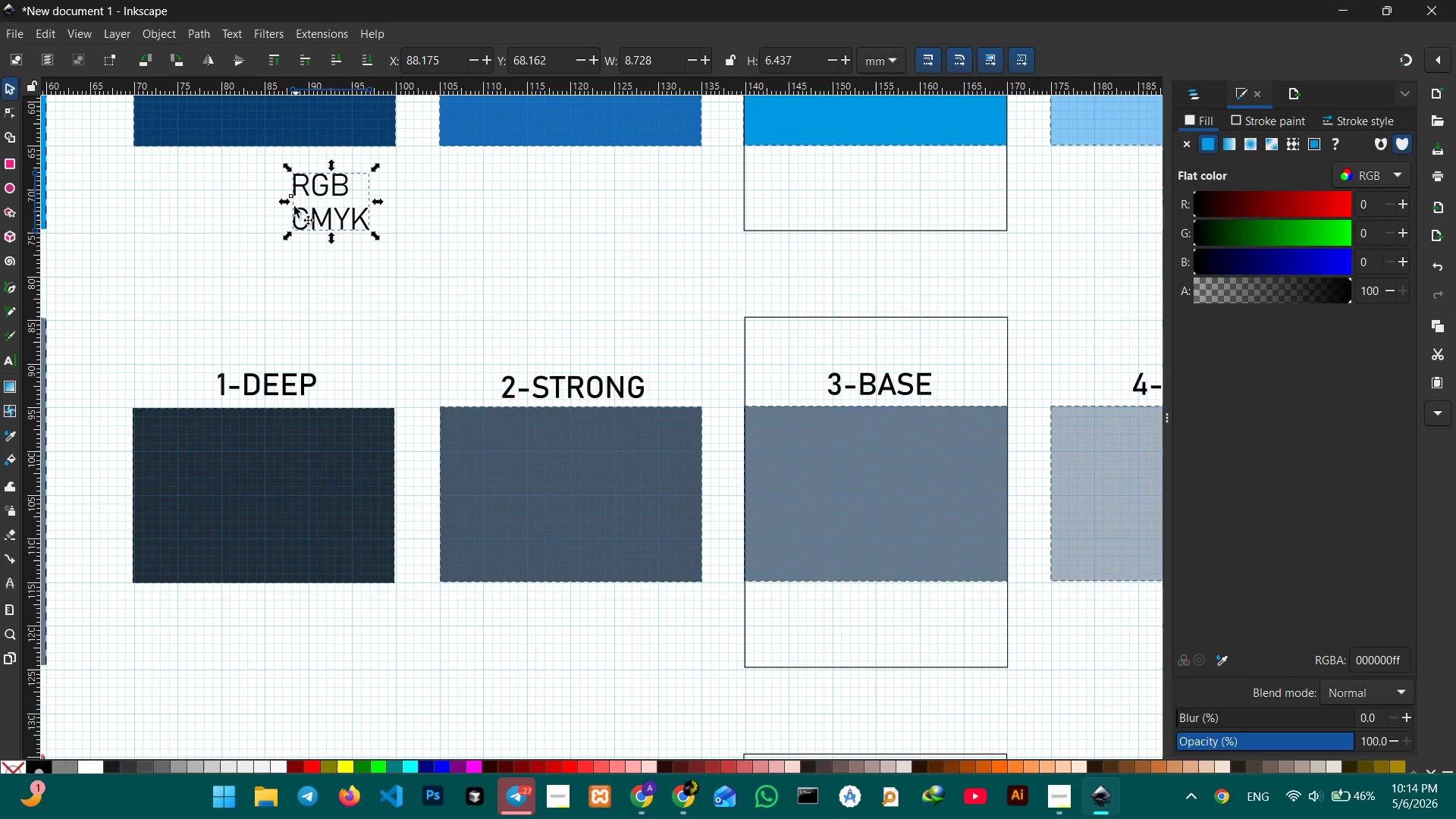 
left_click_drag(start_coordinate=[347, 234], to_coordinate=[195, 230])
 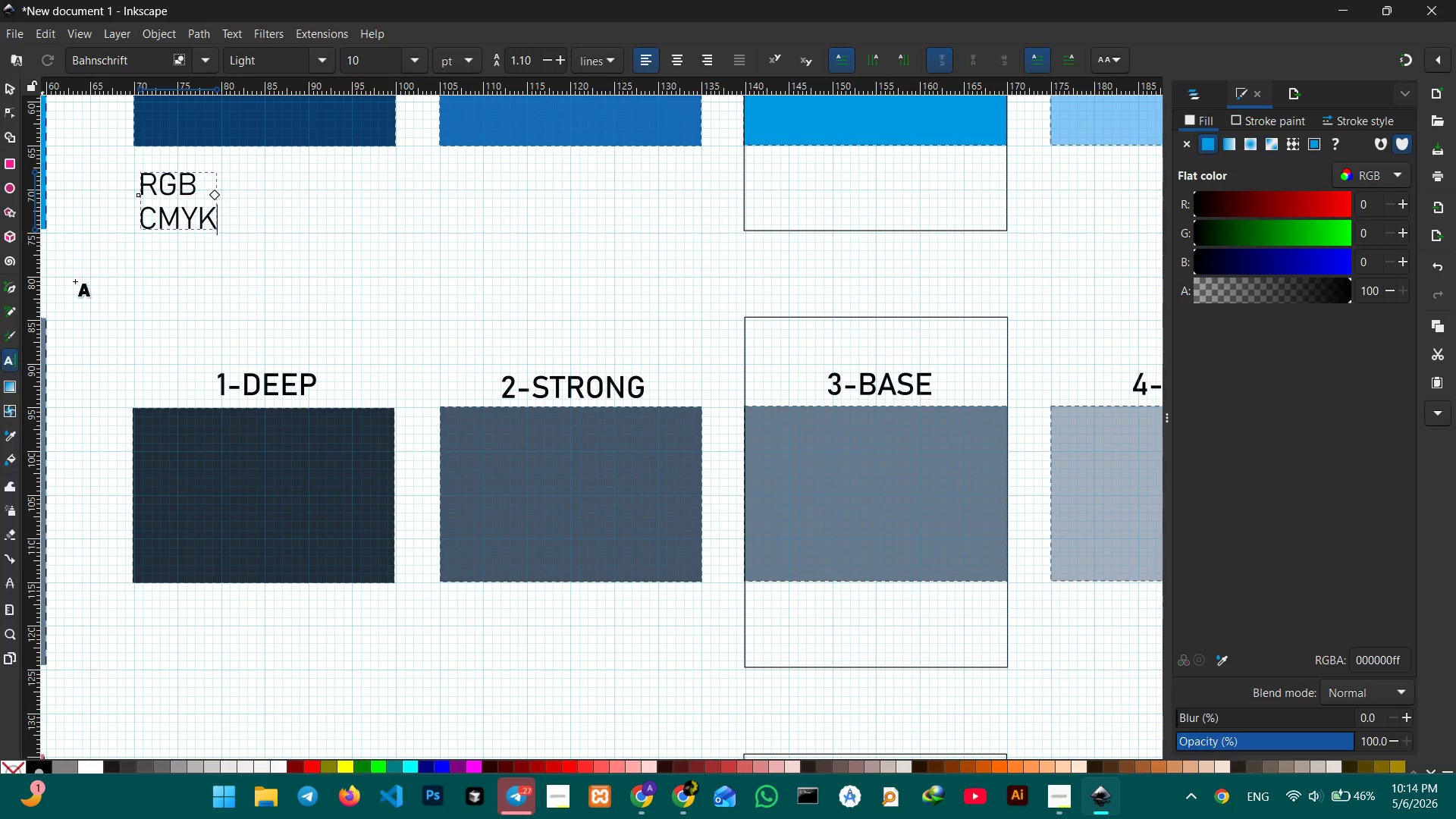 
left_click([413, 49])
 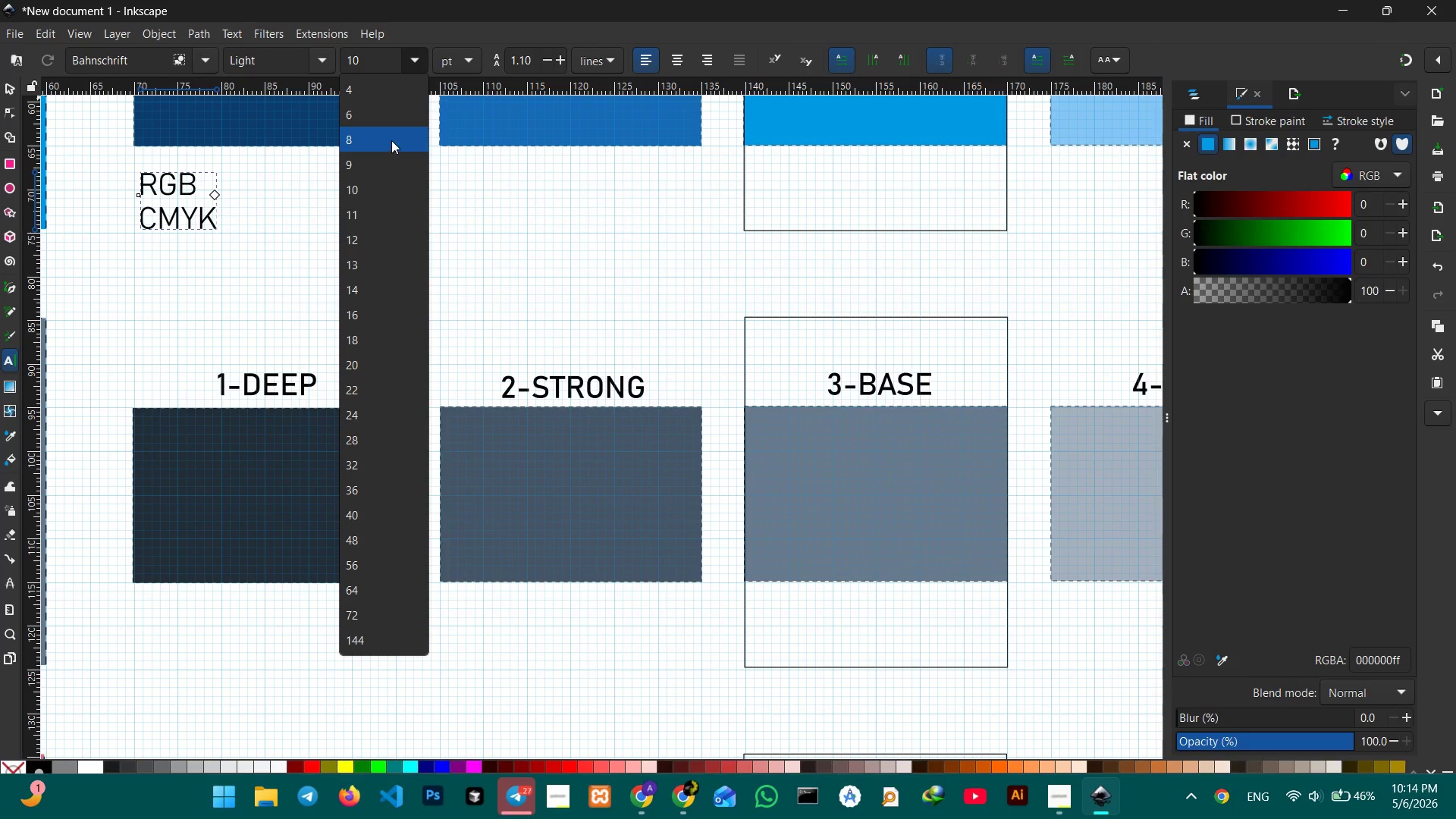 
left_click([391, 140])
 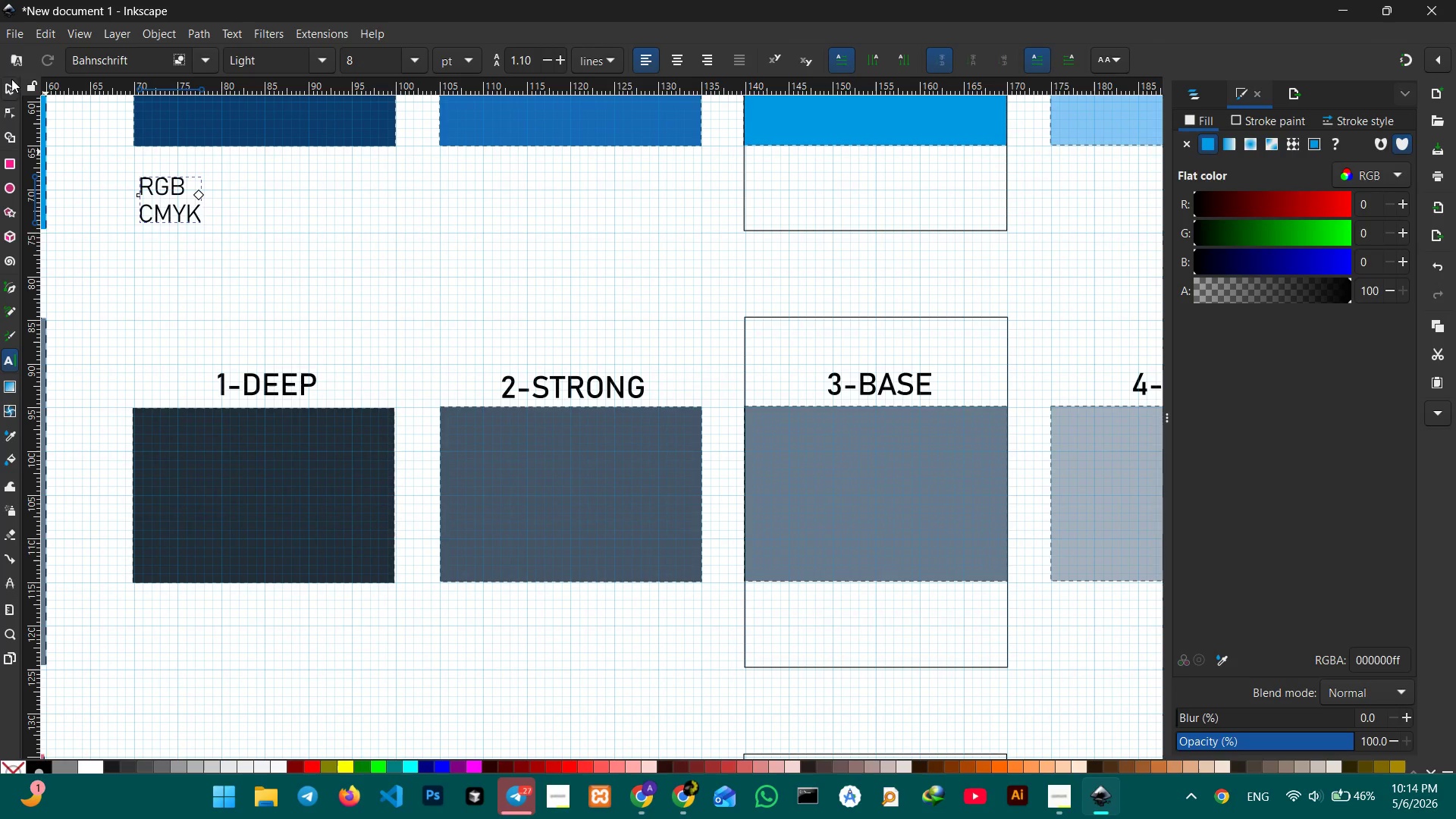 
left_click([8, 91])
 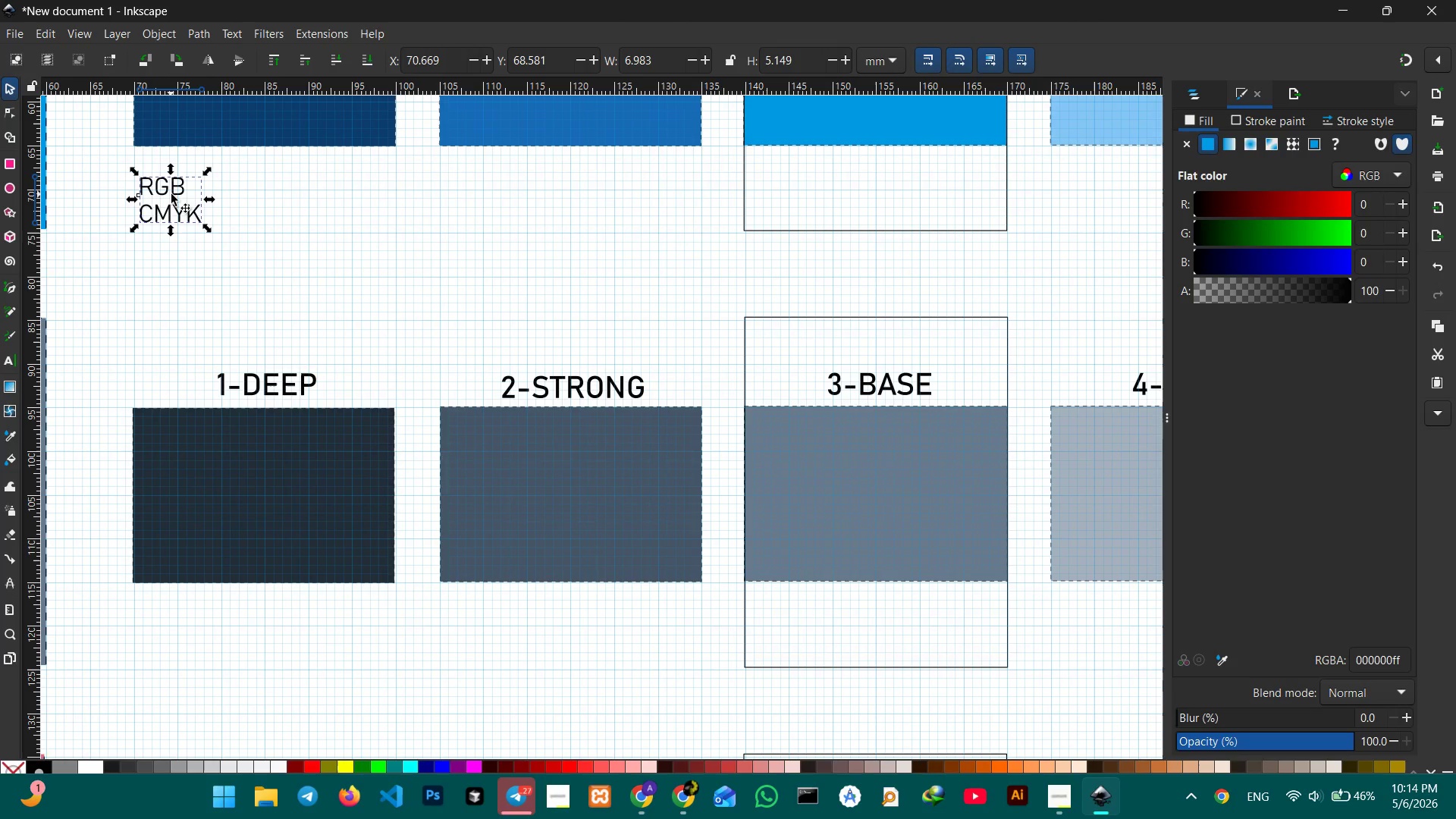 
left_click_drag(start_coordinate=[173, 194], to_coordinate=[174, 202])
 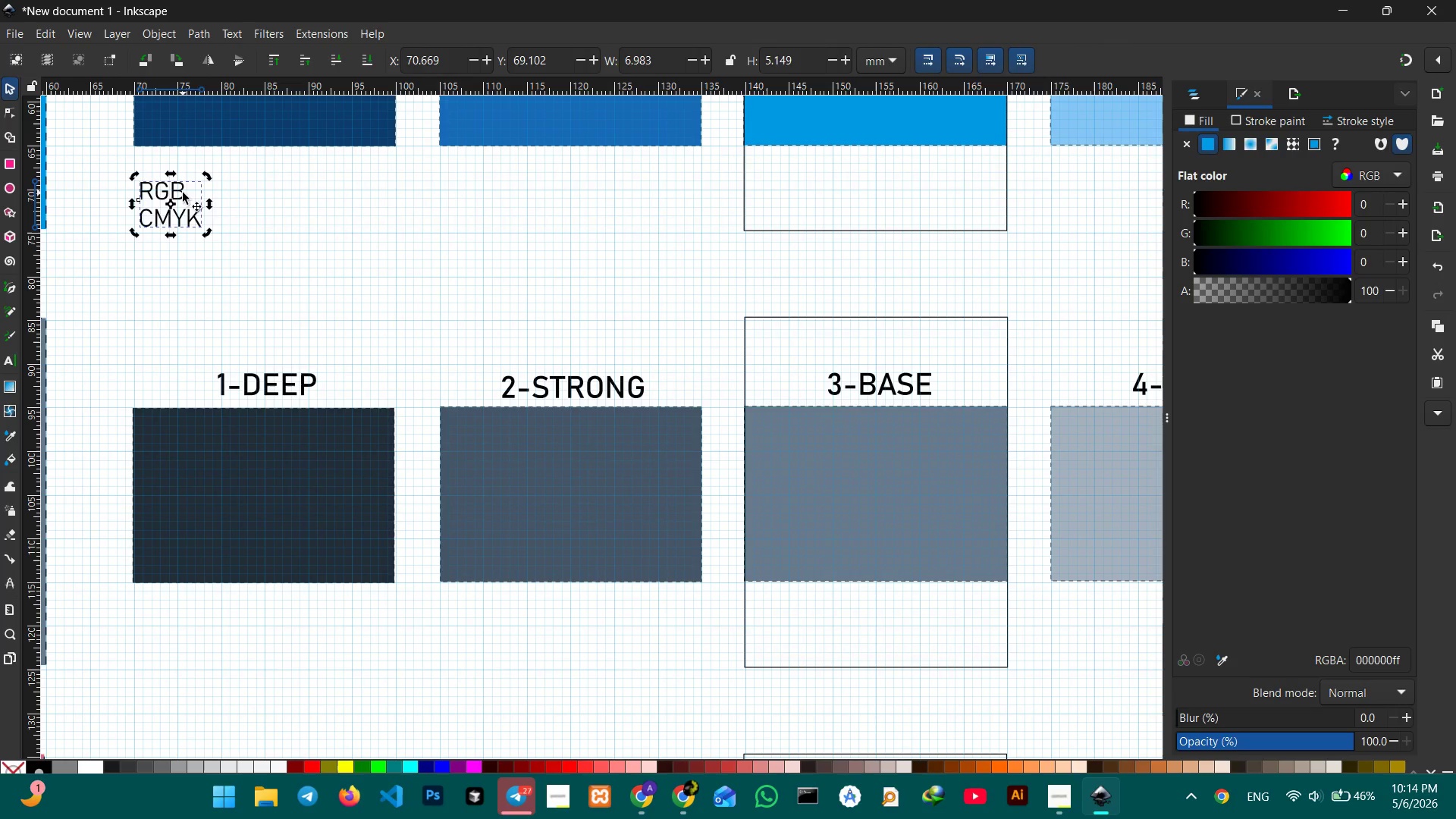 
double_click([183, 193])
 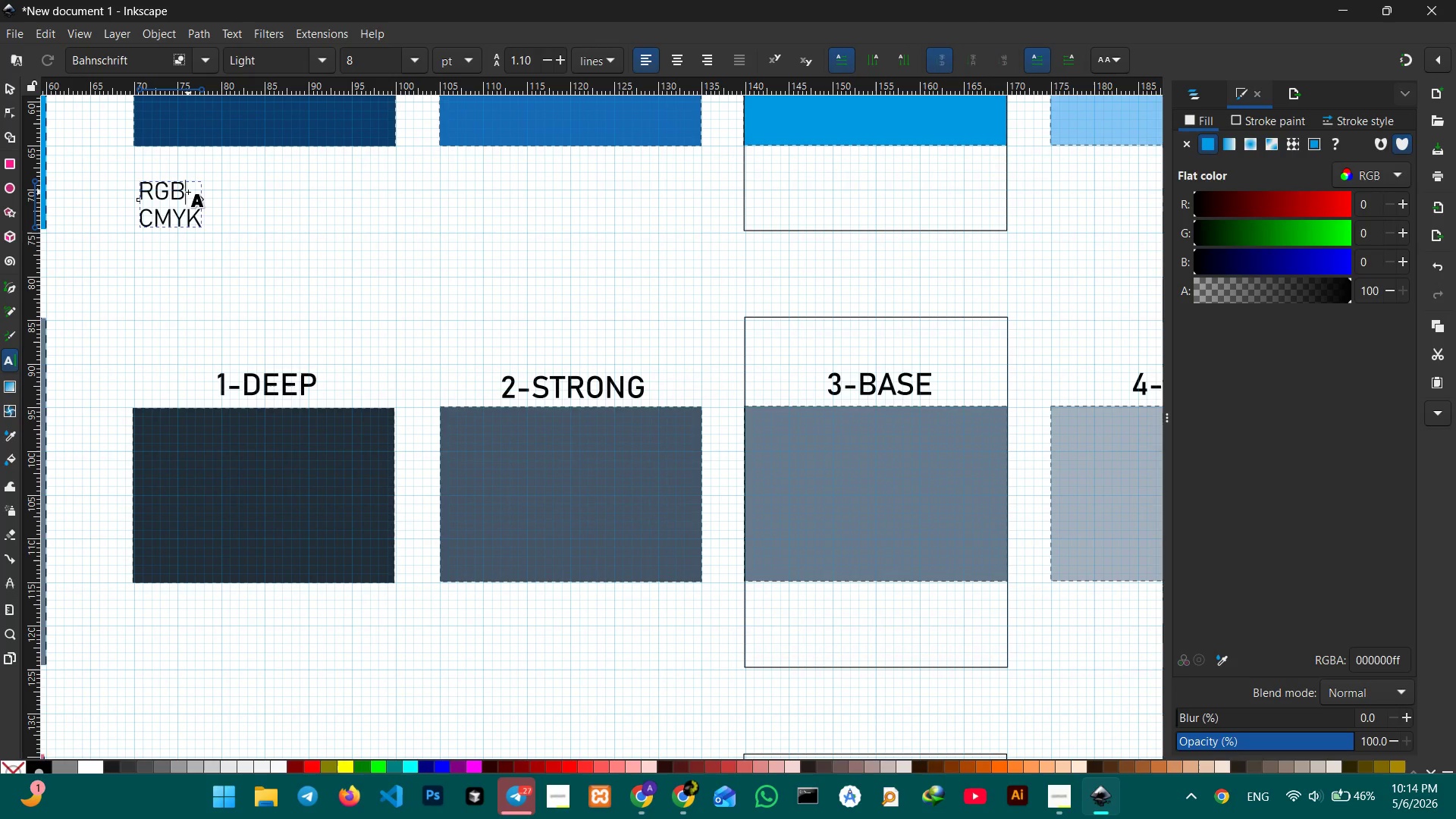 
type( -)
key(Backspace)
type(-)
key(Backspace)
key(Backspace)
type(- 13, 60, 110)
 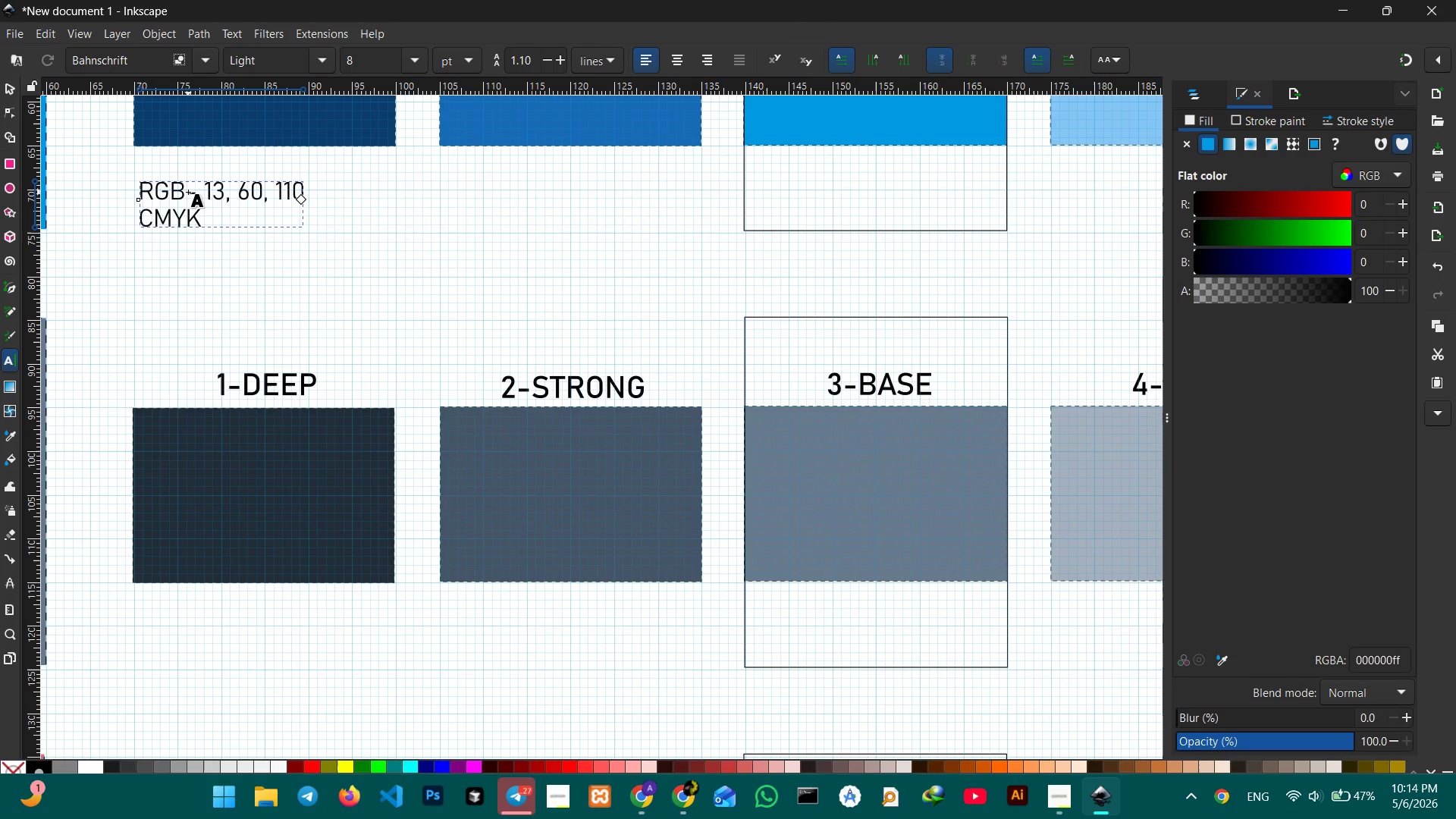 
hold_key(key=ShiftRight, duration=0.69)
 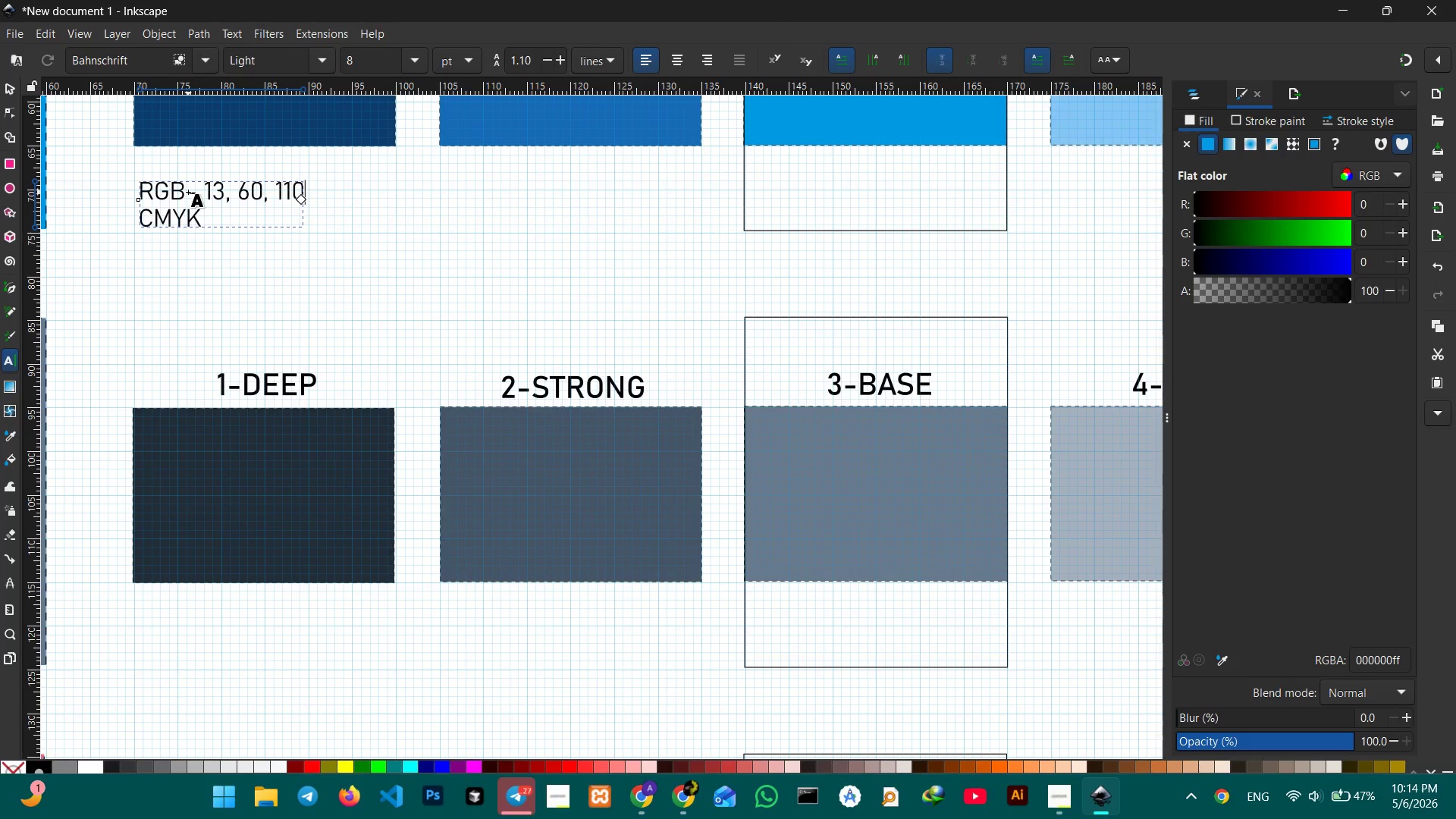 
key(ArrowDown)
 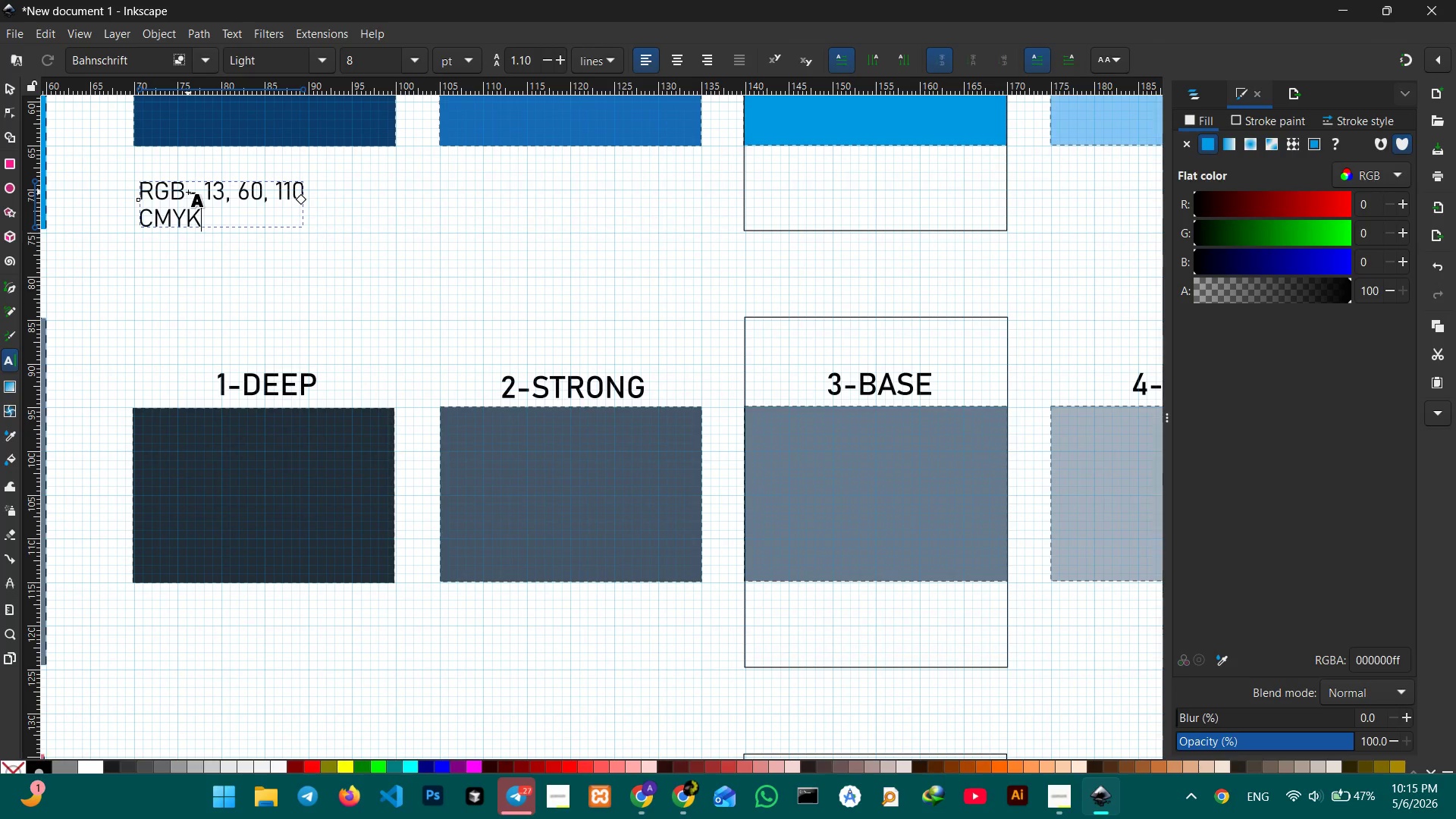 
key(Space)
 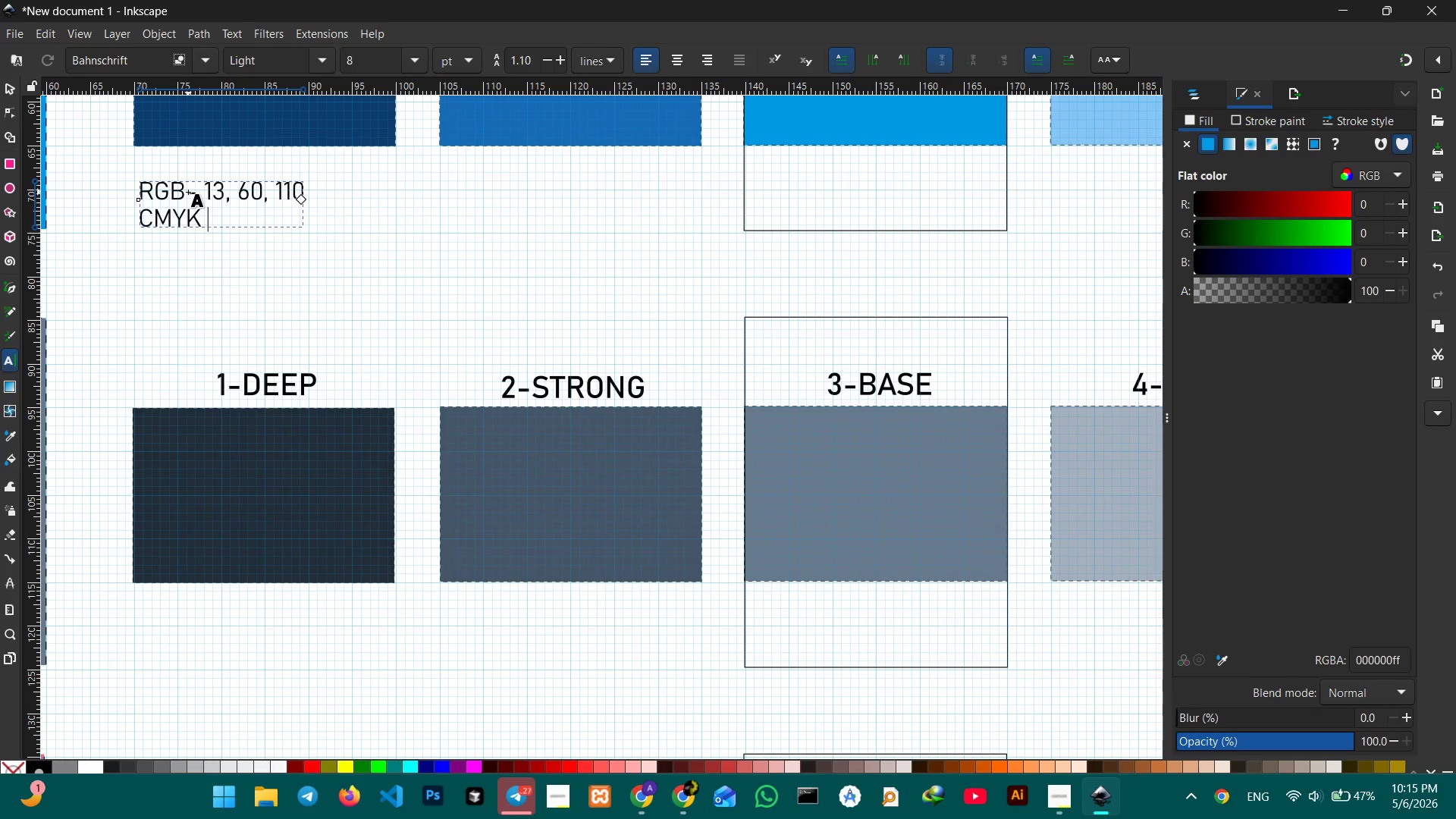 
key(Minus)
 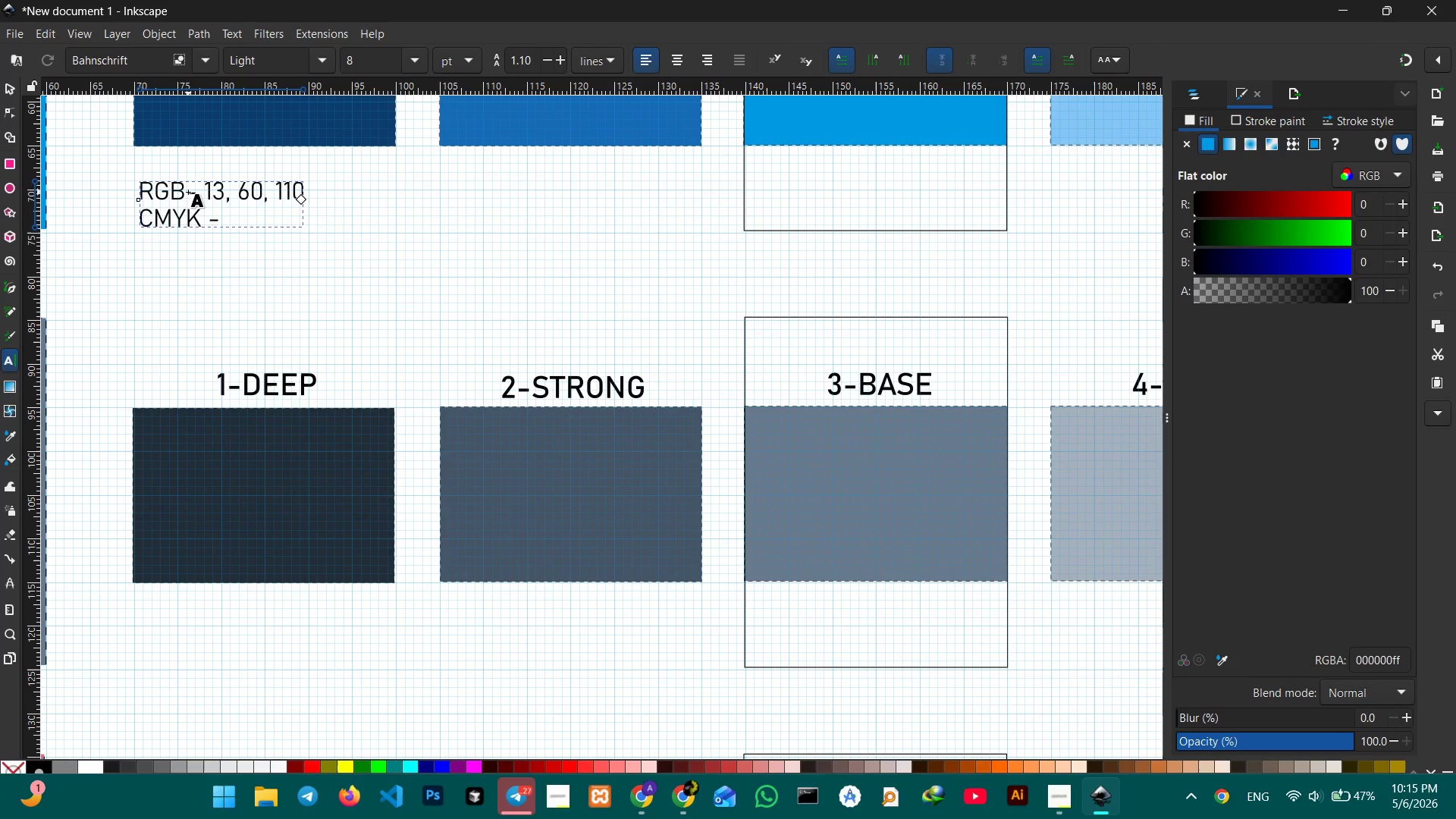 
key(Backspace)
 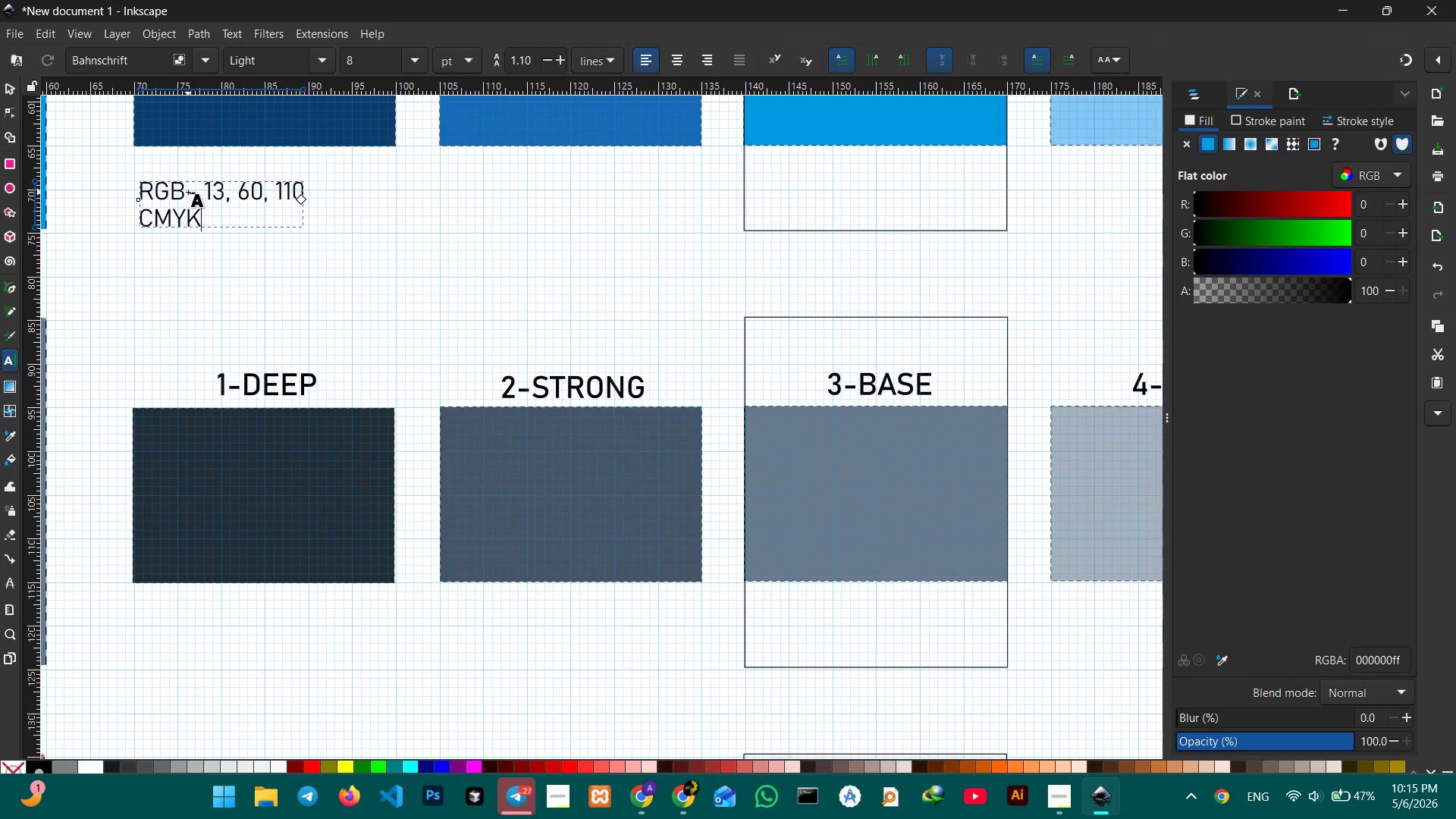 
key(Backspace)
 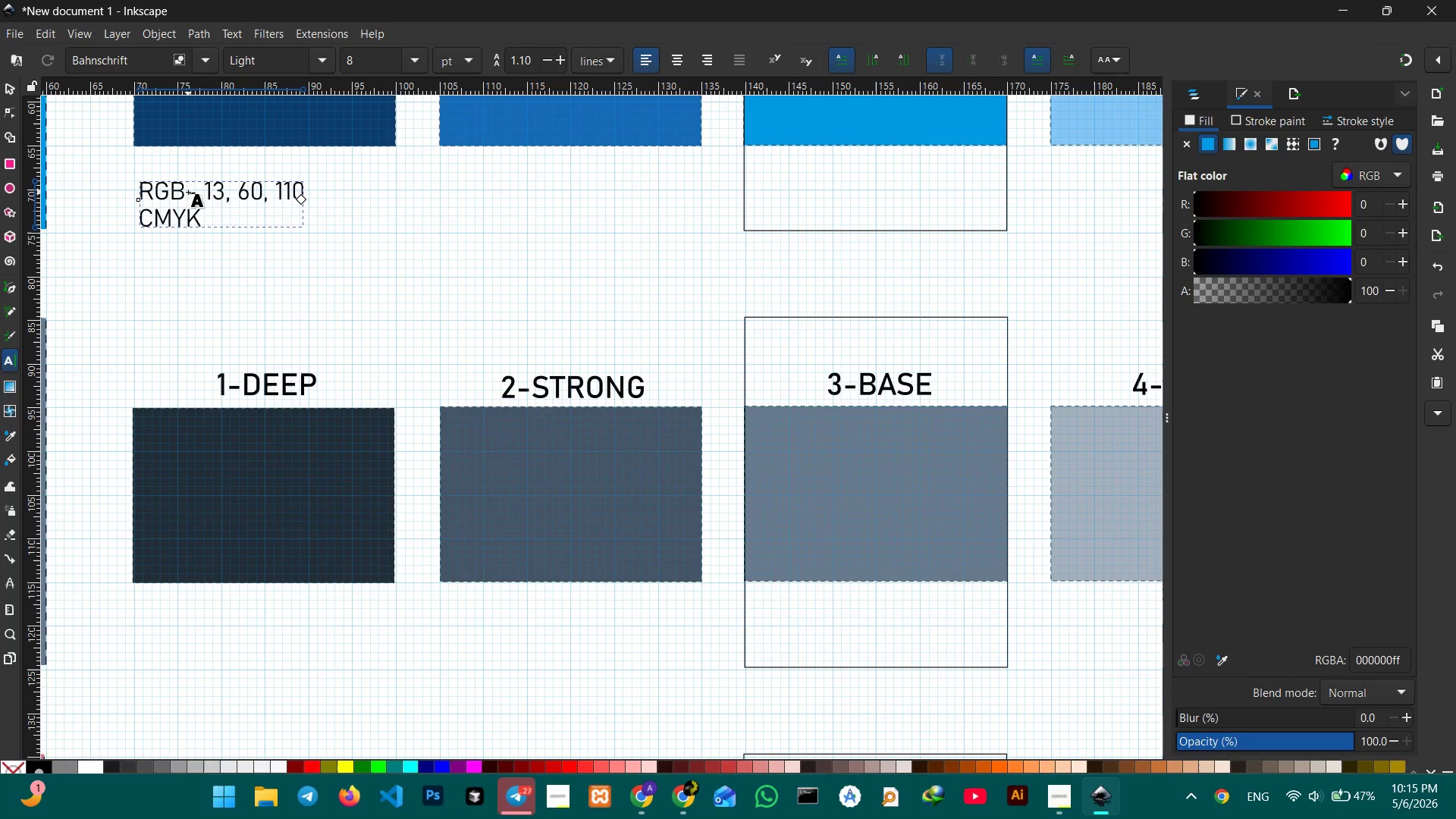 
key(Minus)
 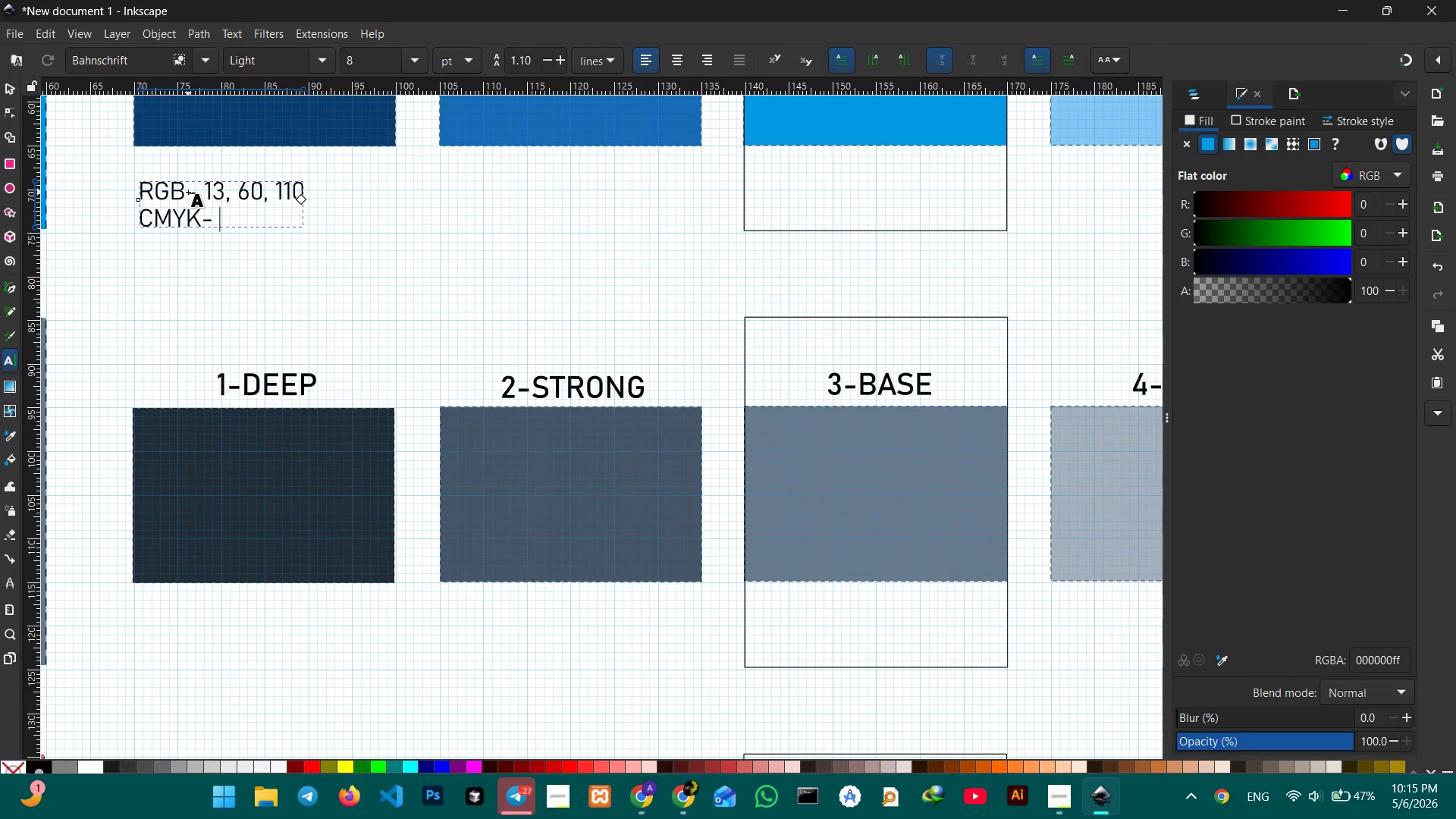 
key(Space)
 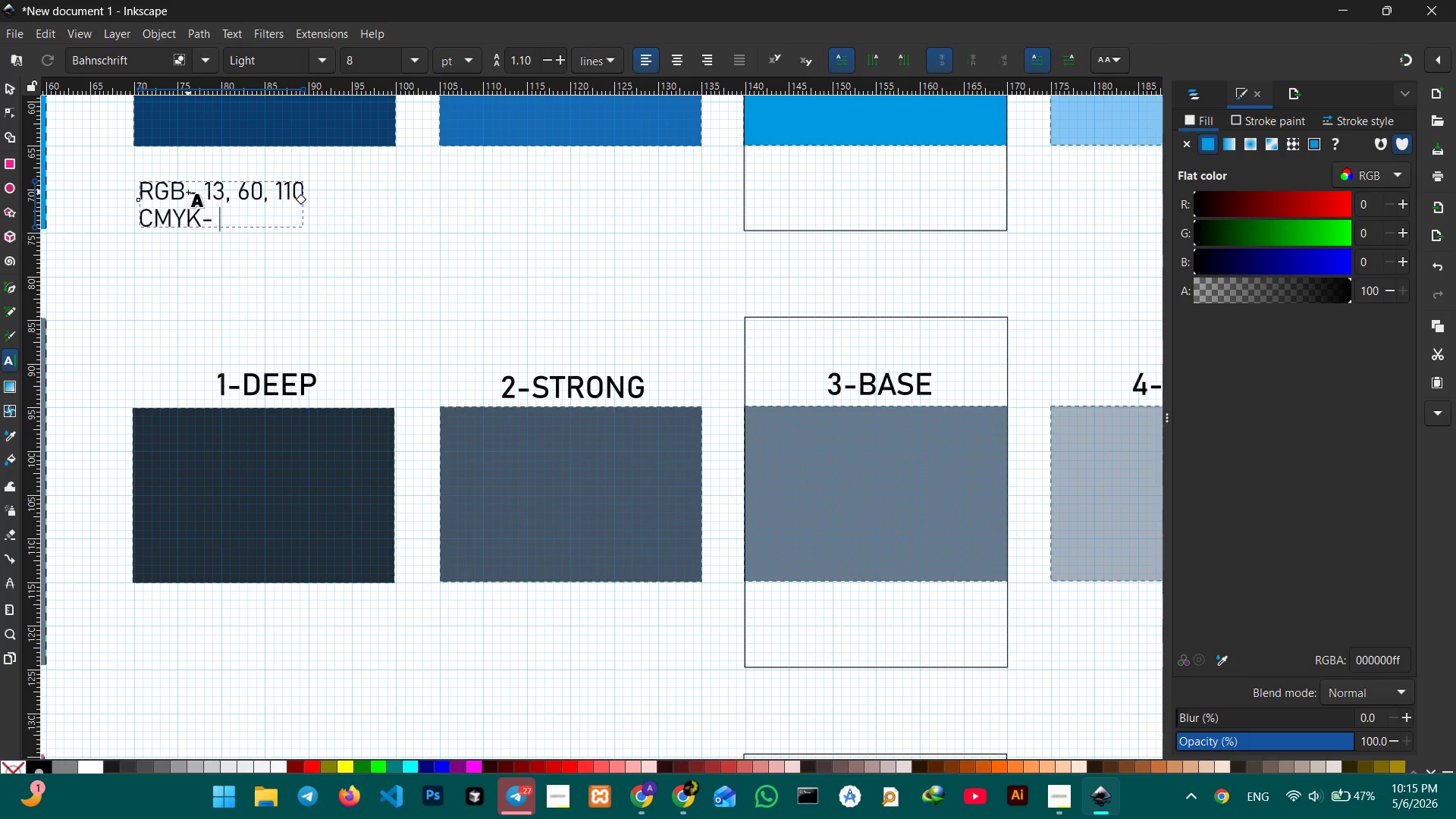 
key(Numpad1)
 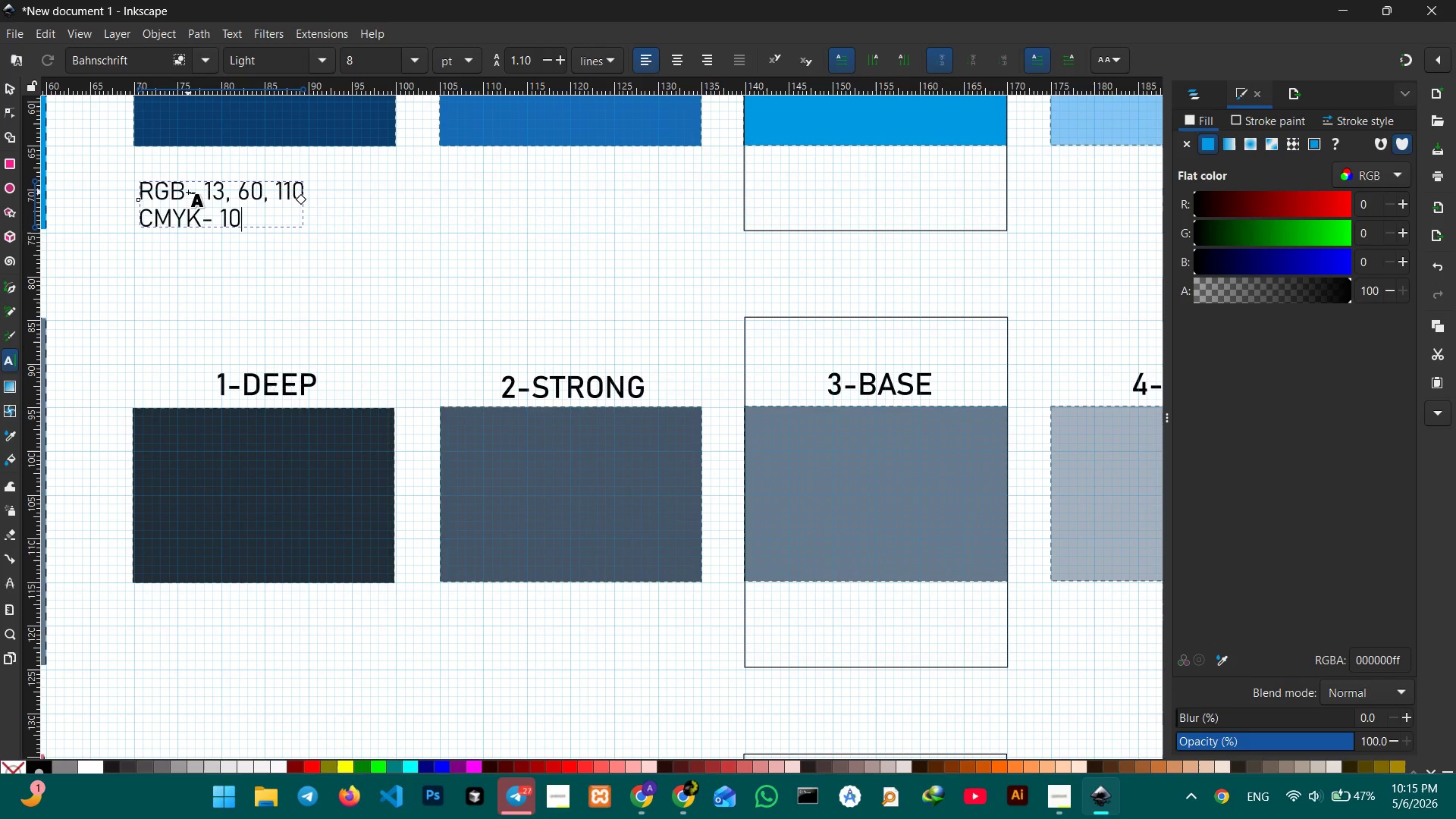 
key(Numpad0)
 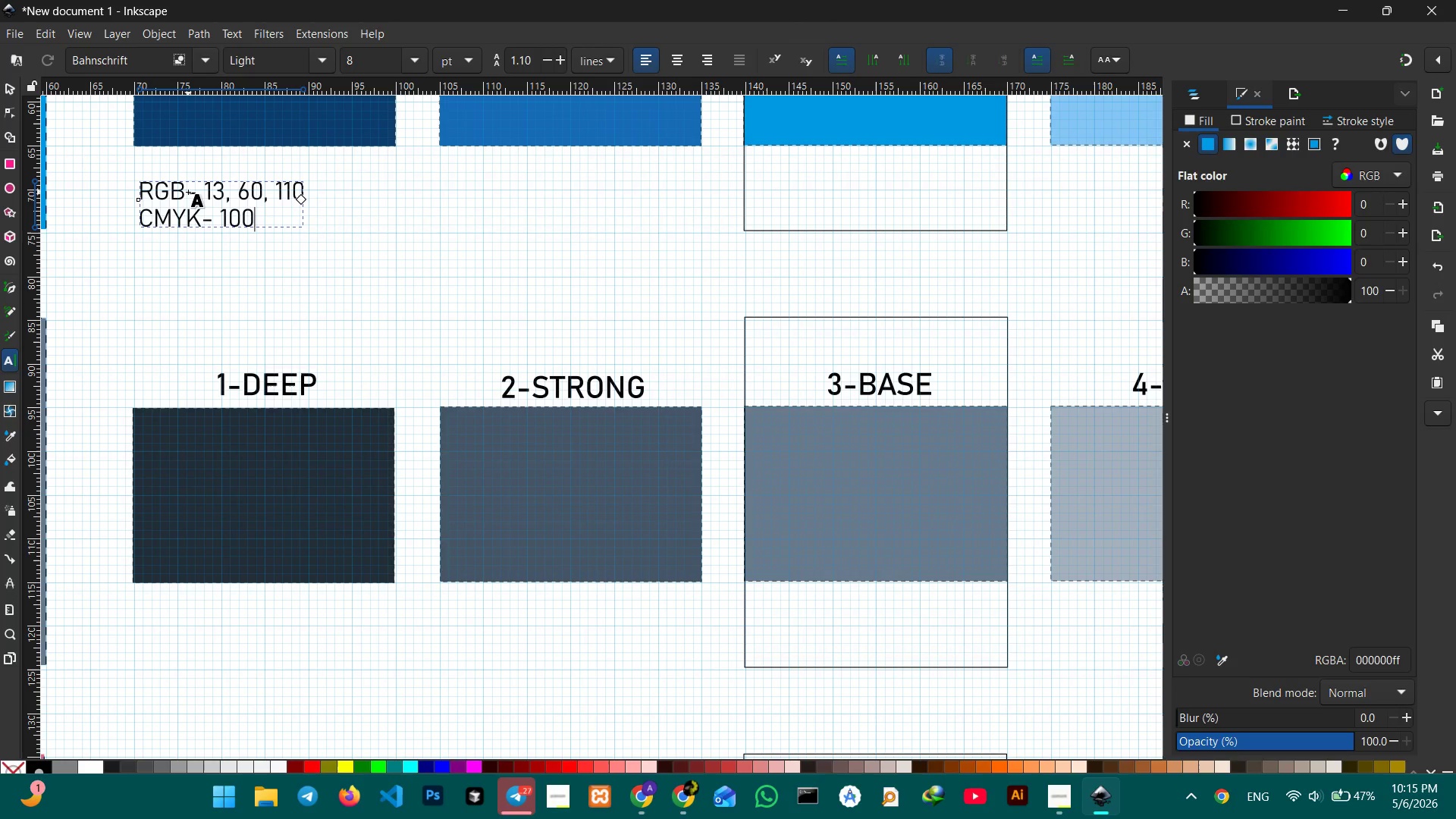 
key(Numpad0)
 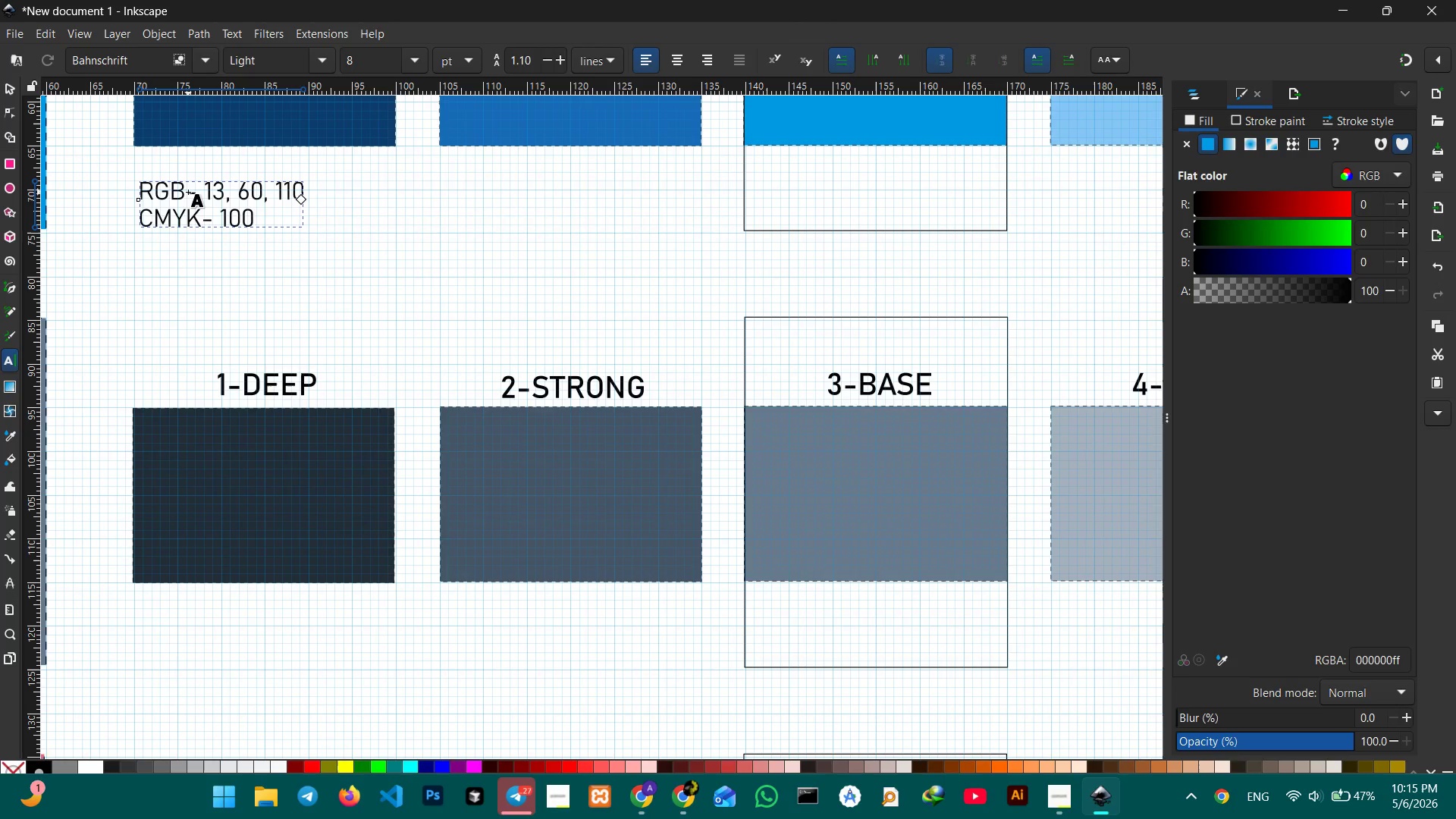 
key(Comma)
 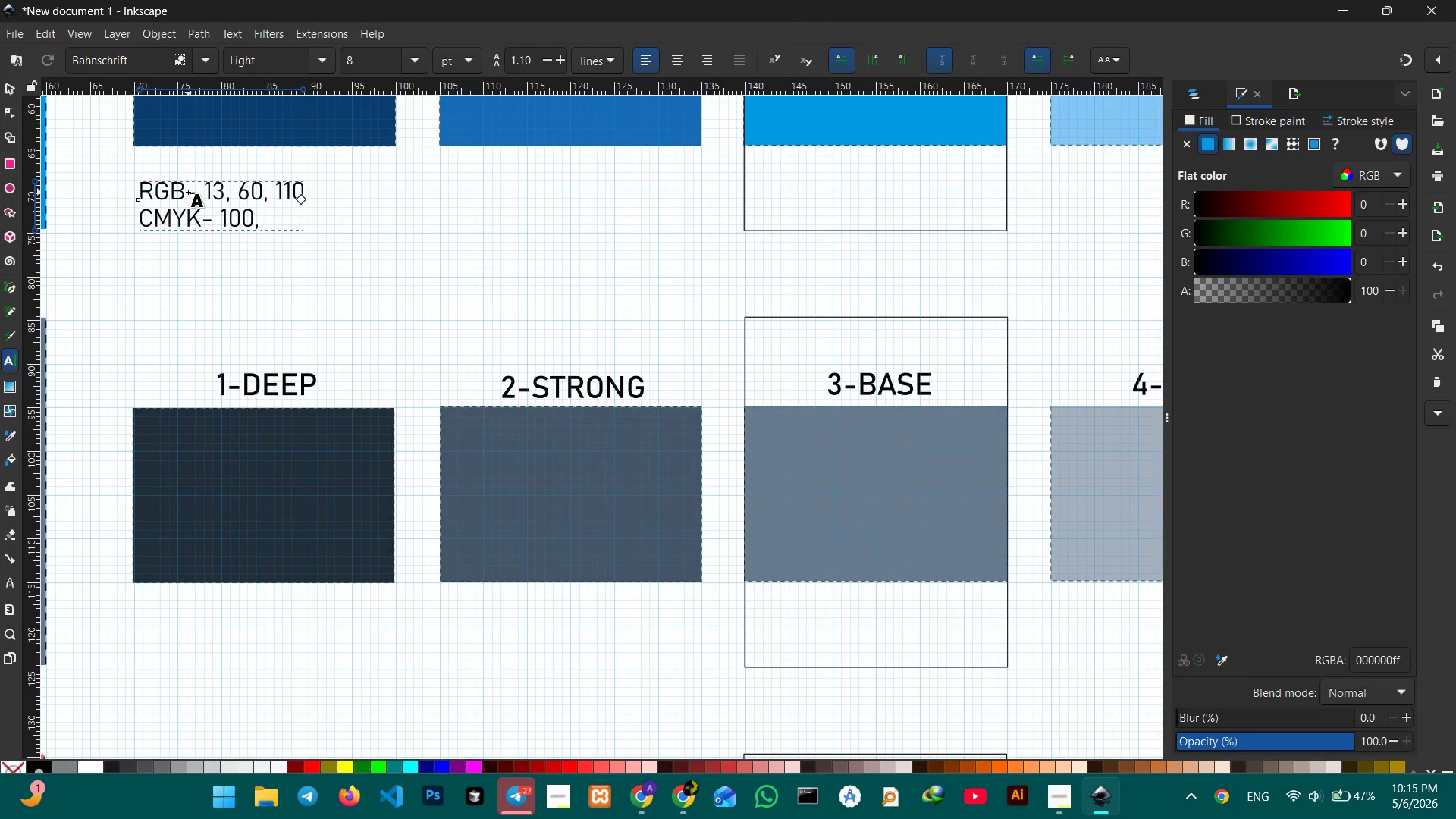 
key(Numpad7)
 